 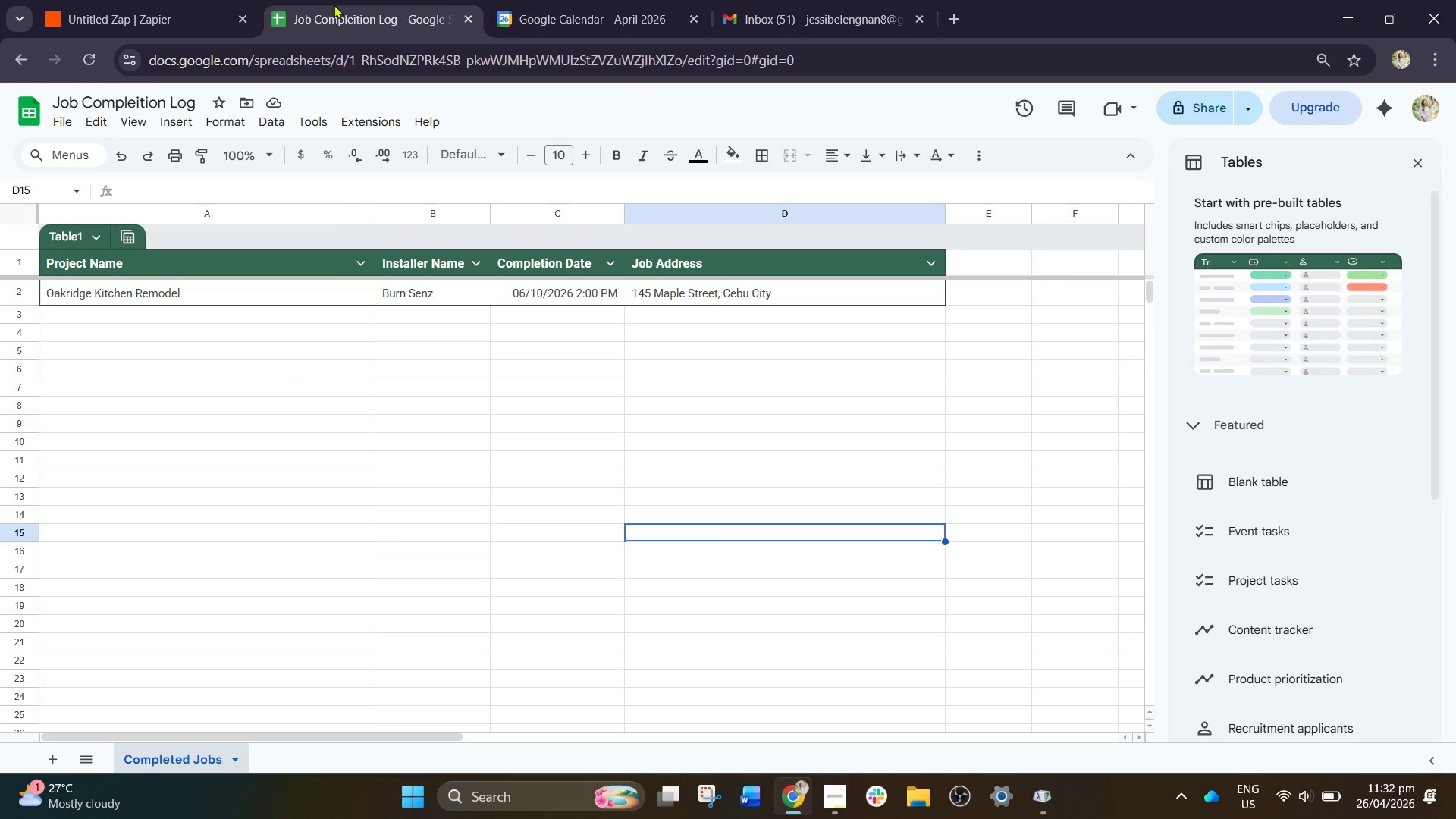 
left_click([127, 0])
 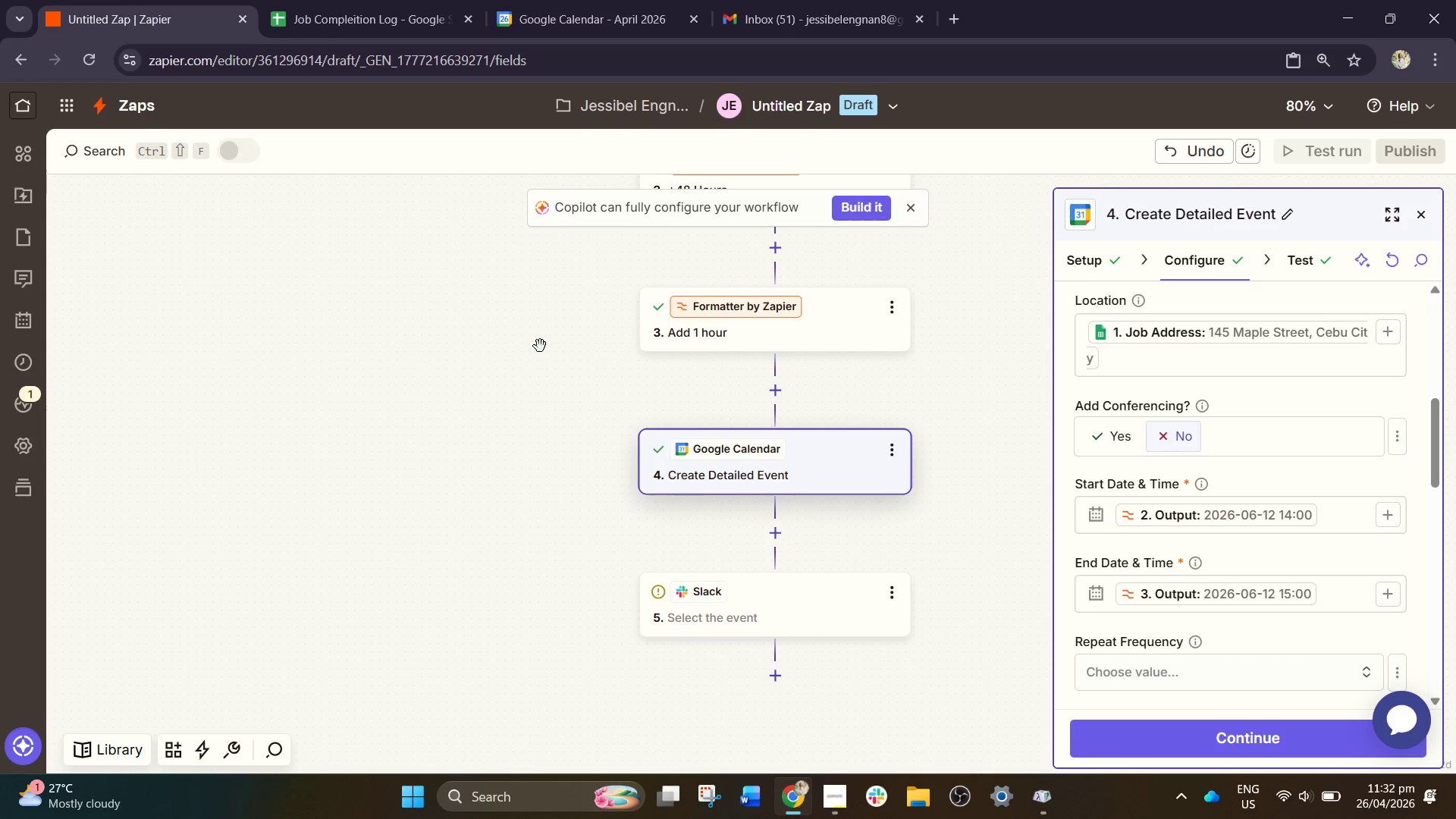 
scroll: coordinate [708, 462], scroll_direction: up, amount: 2.0
 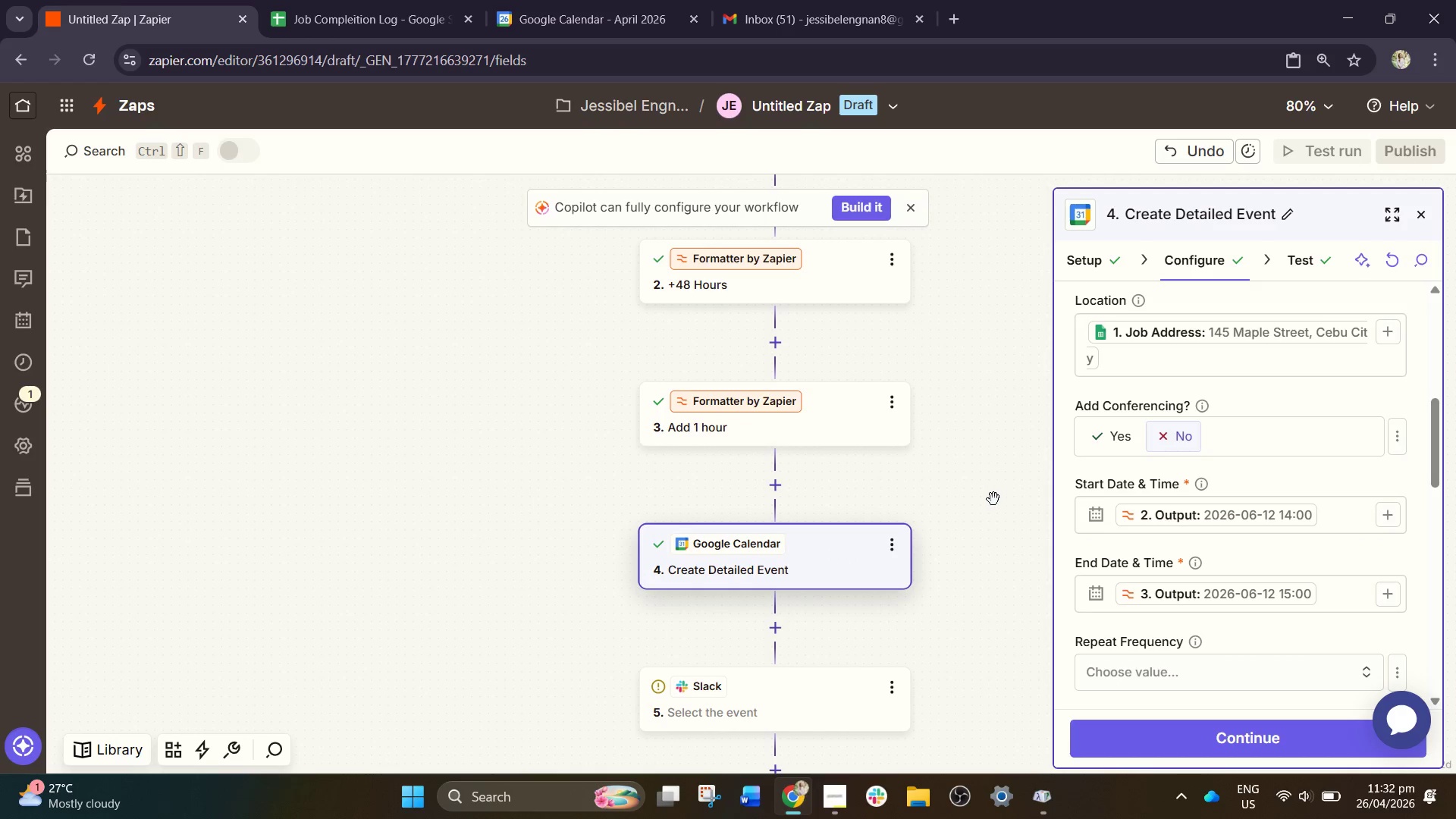 
left_click_drag(start_coordinate=[987, 505], to_coordinate=[881, 421])
 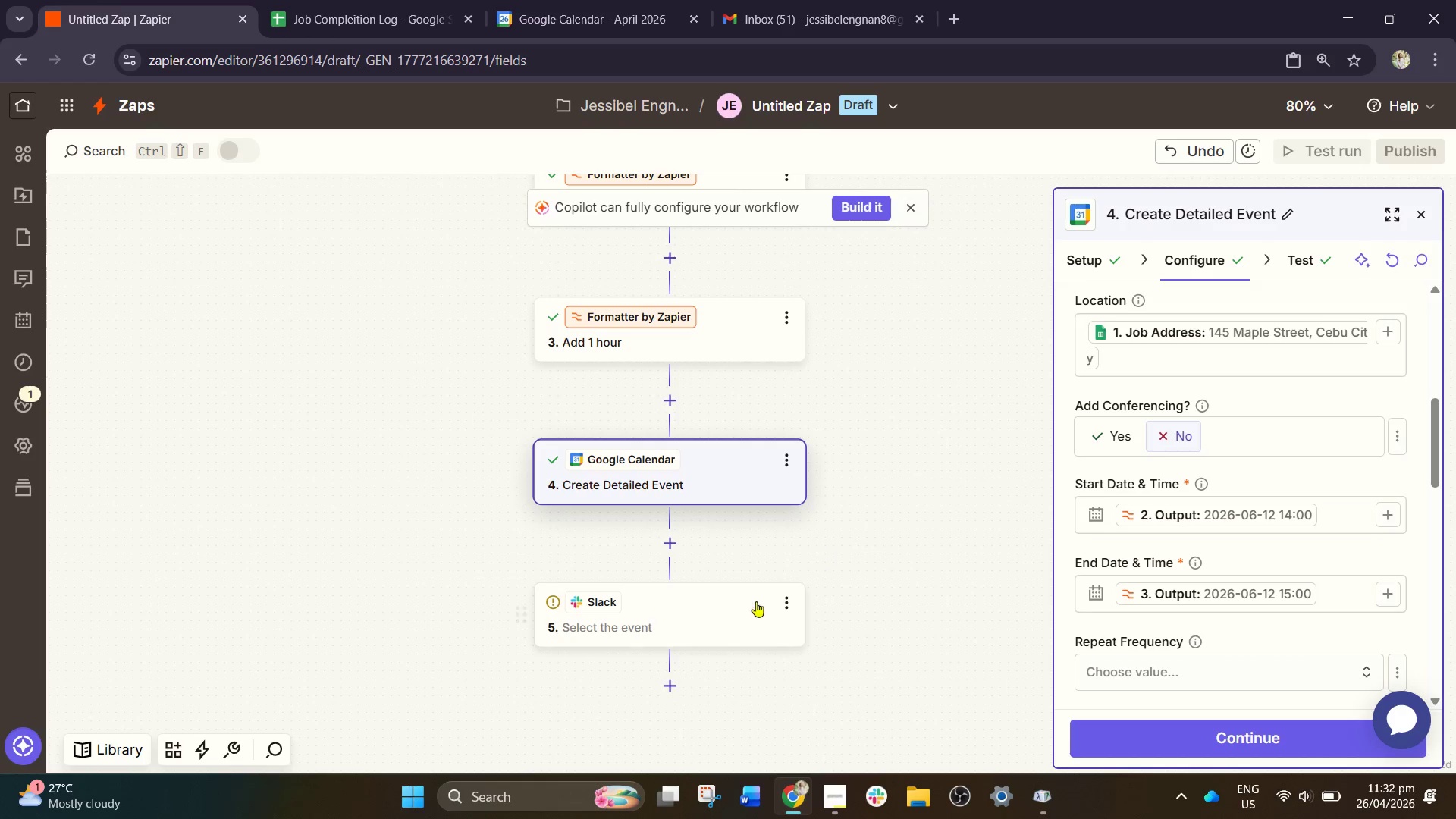 
left_click([717, 603])
 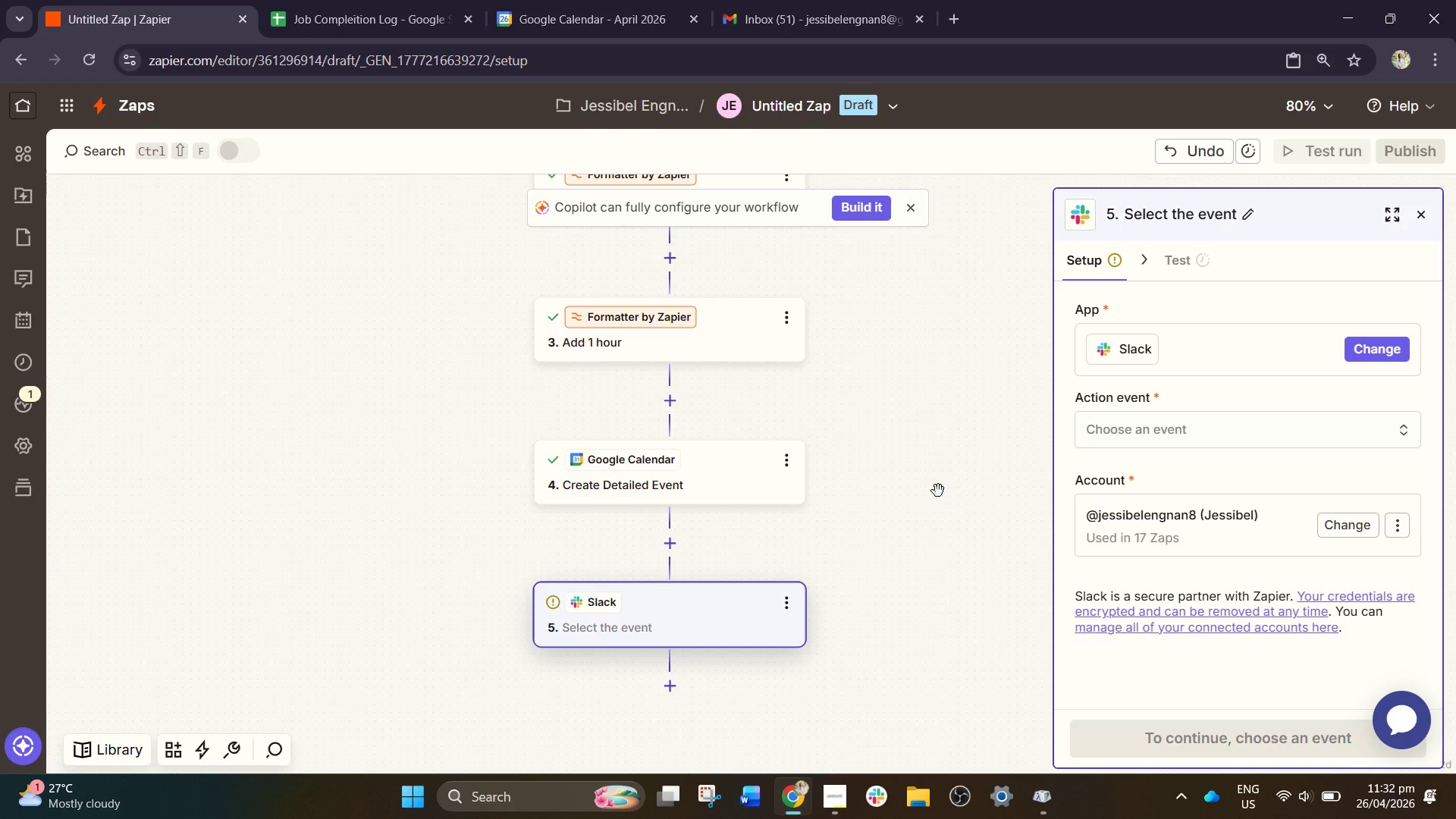 
wait(8.84)
 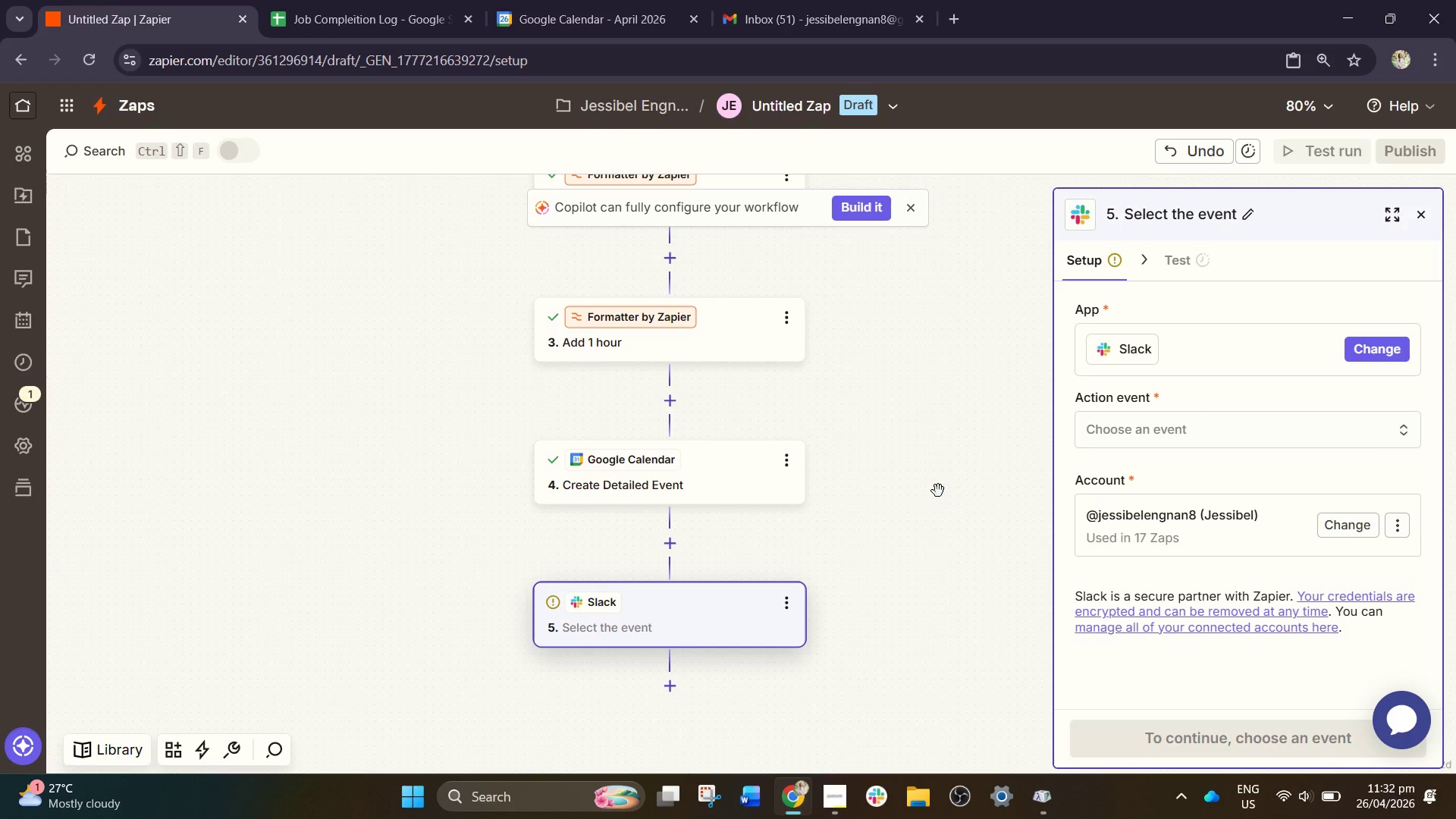 
left_click([1134, 435])
 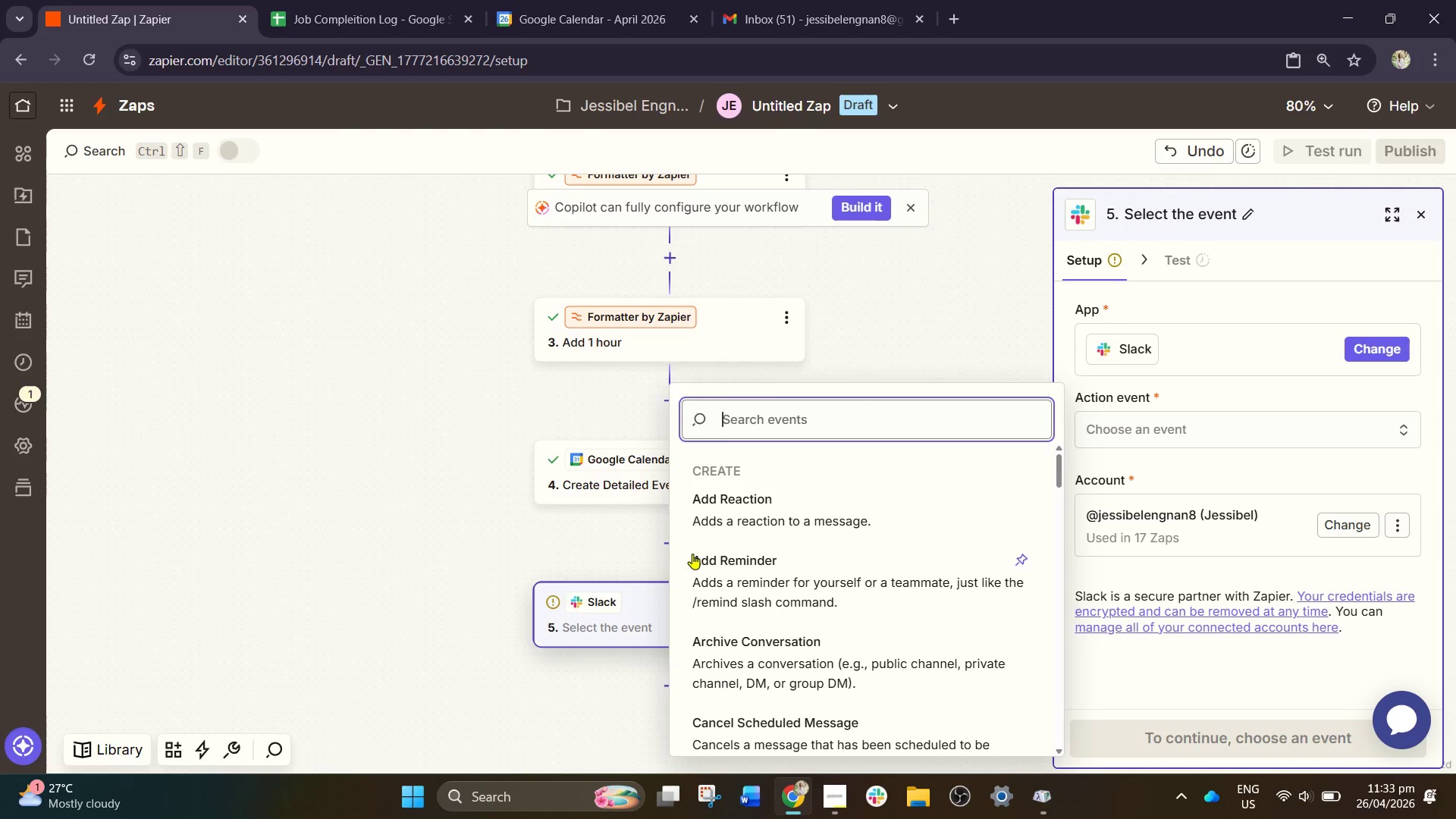 
left_click([593, 604])
 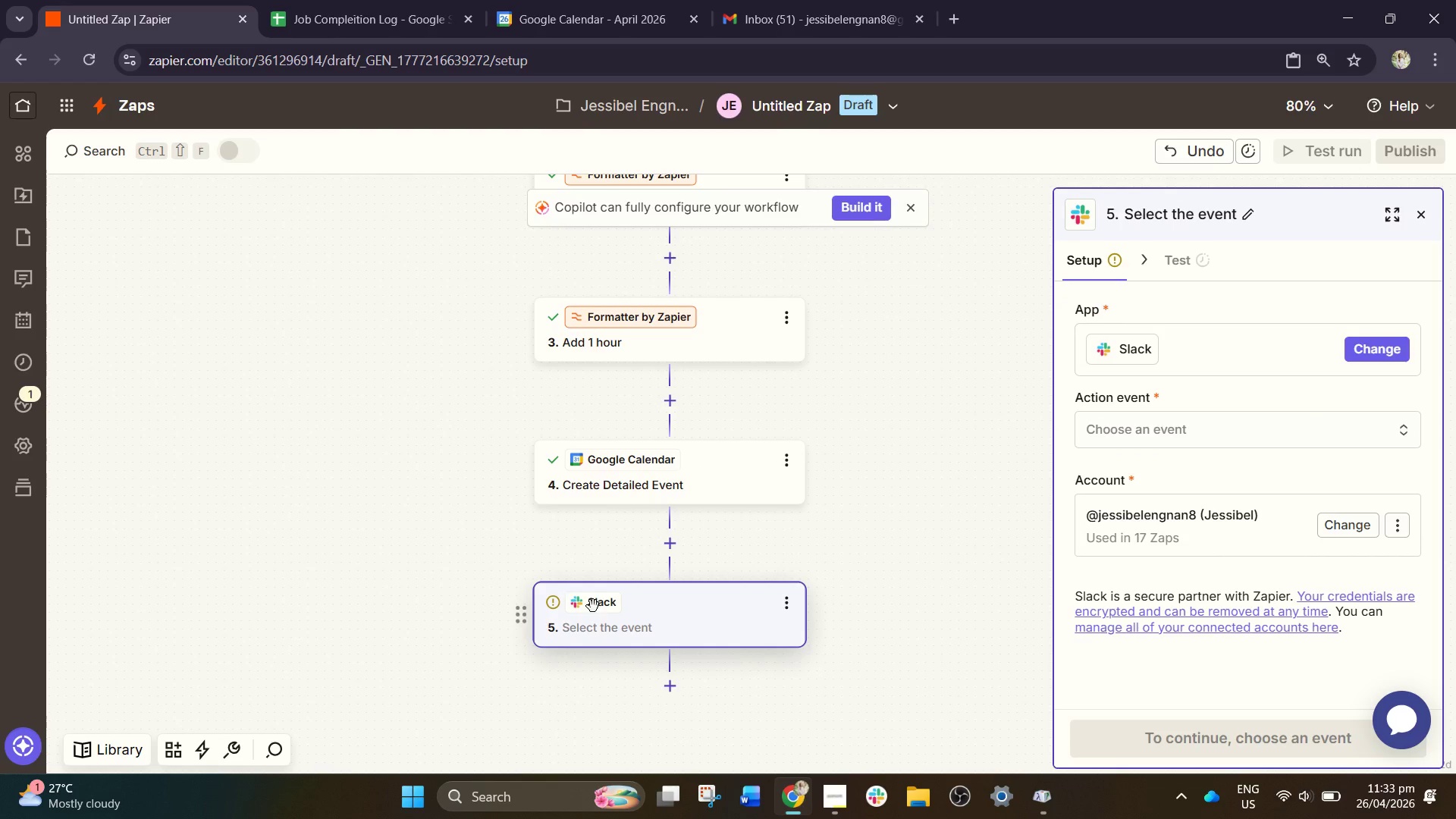 
left_click([604, 617])
 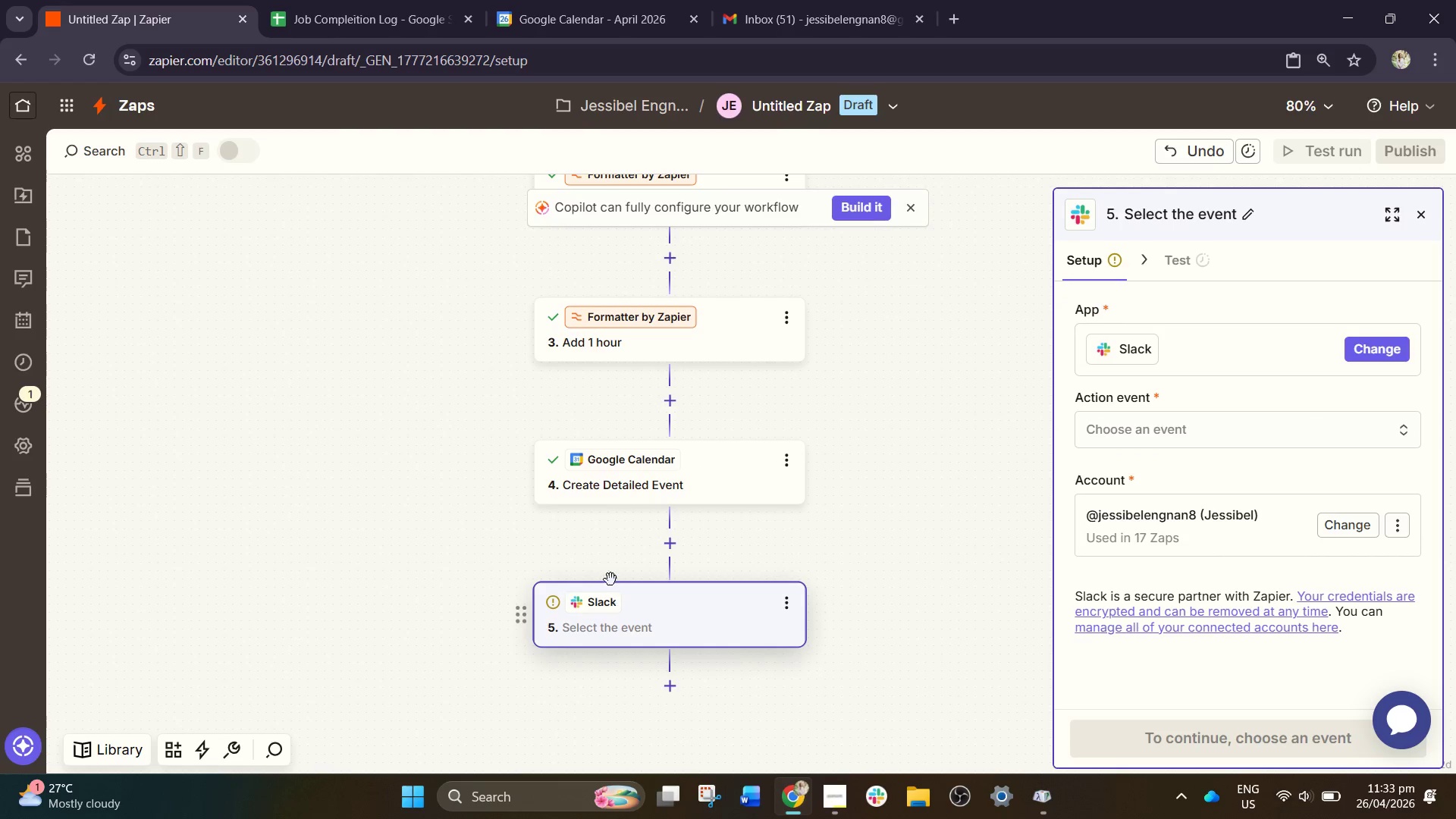 
left_click([650, 624])
 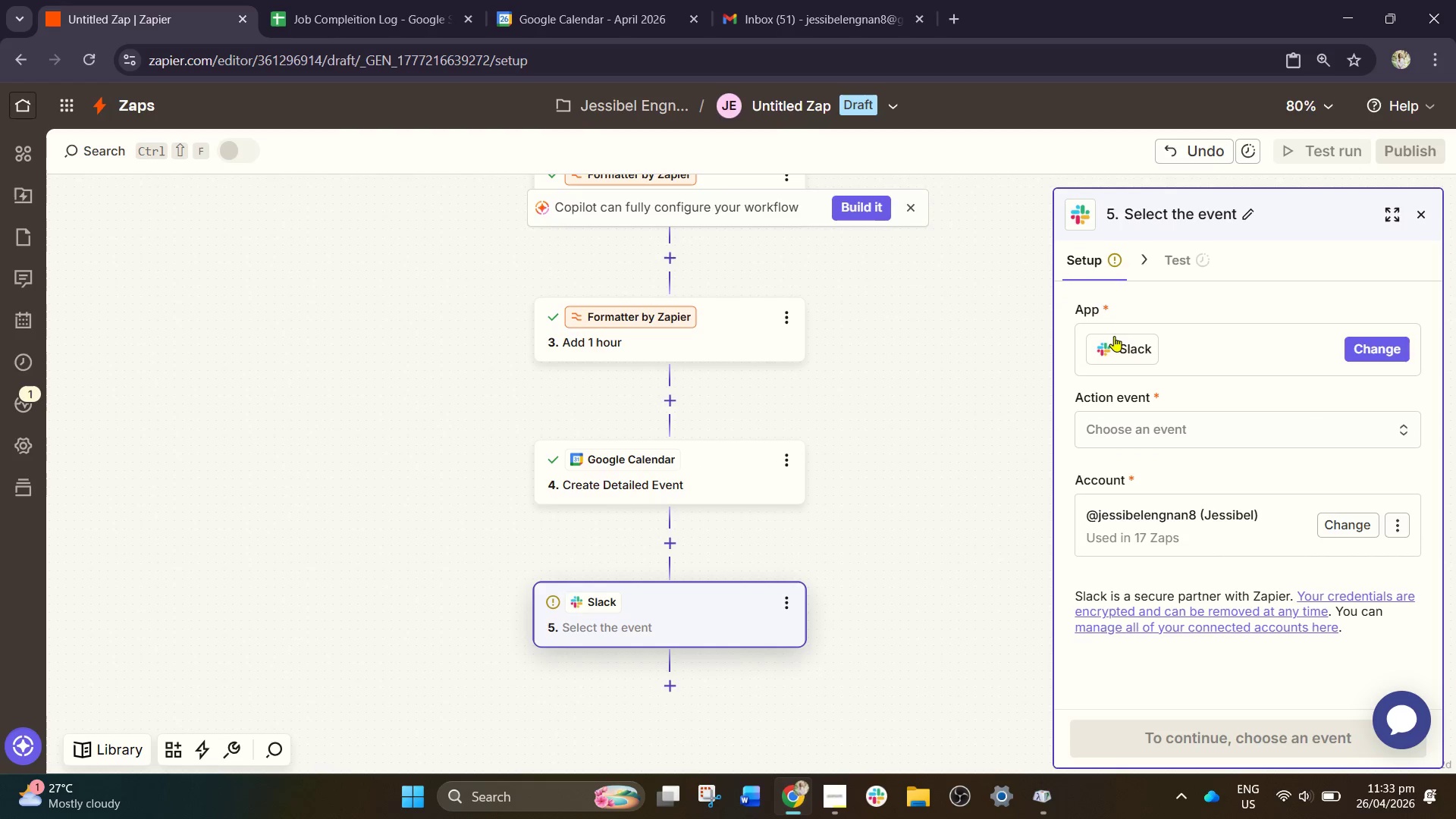 
double_click([1116, 345])
 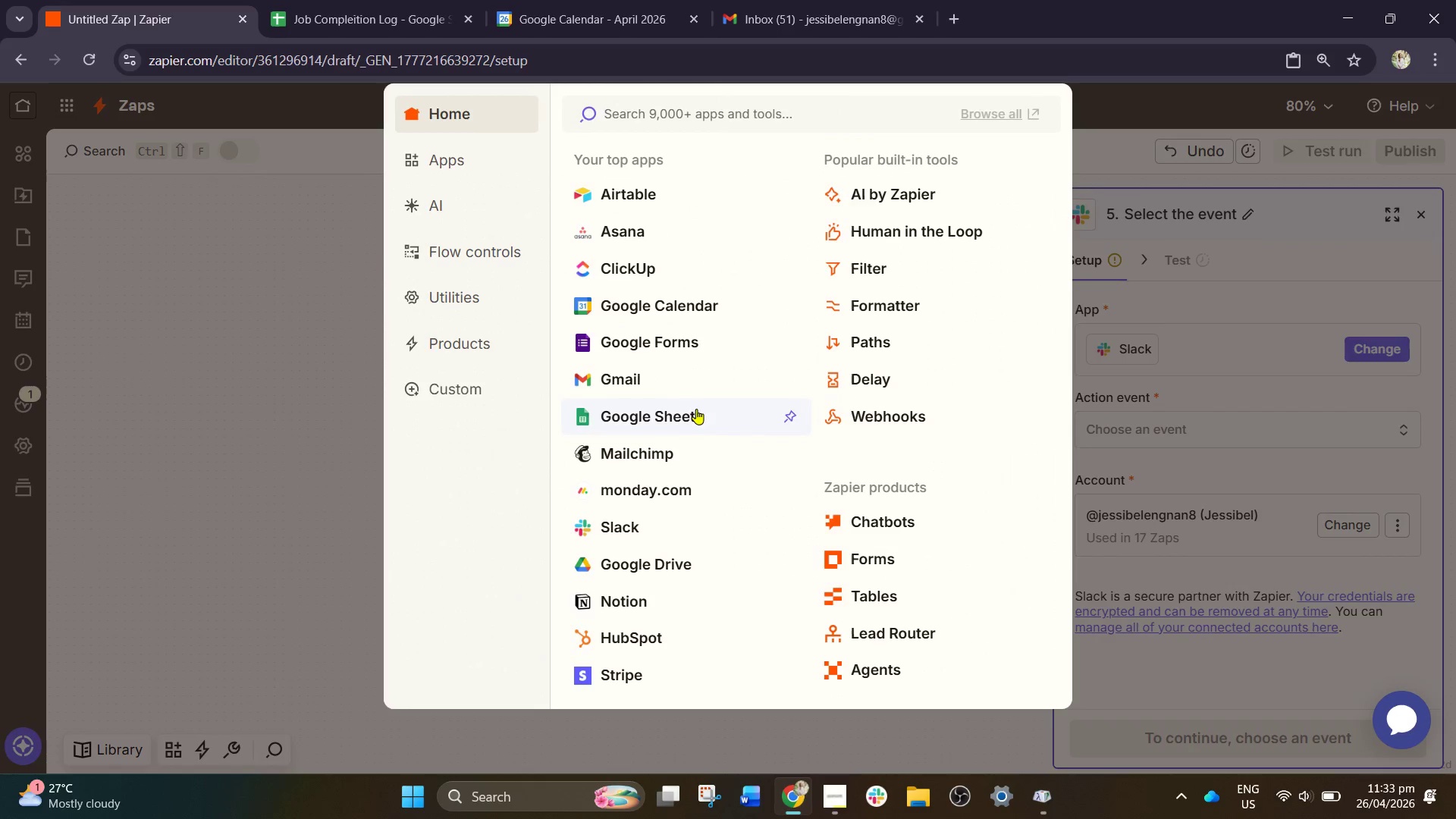 
left_click([672, 382])
 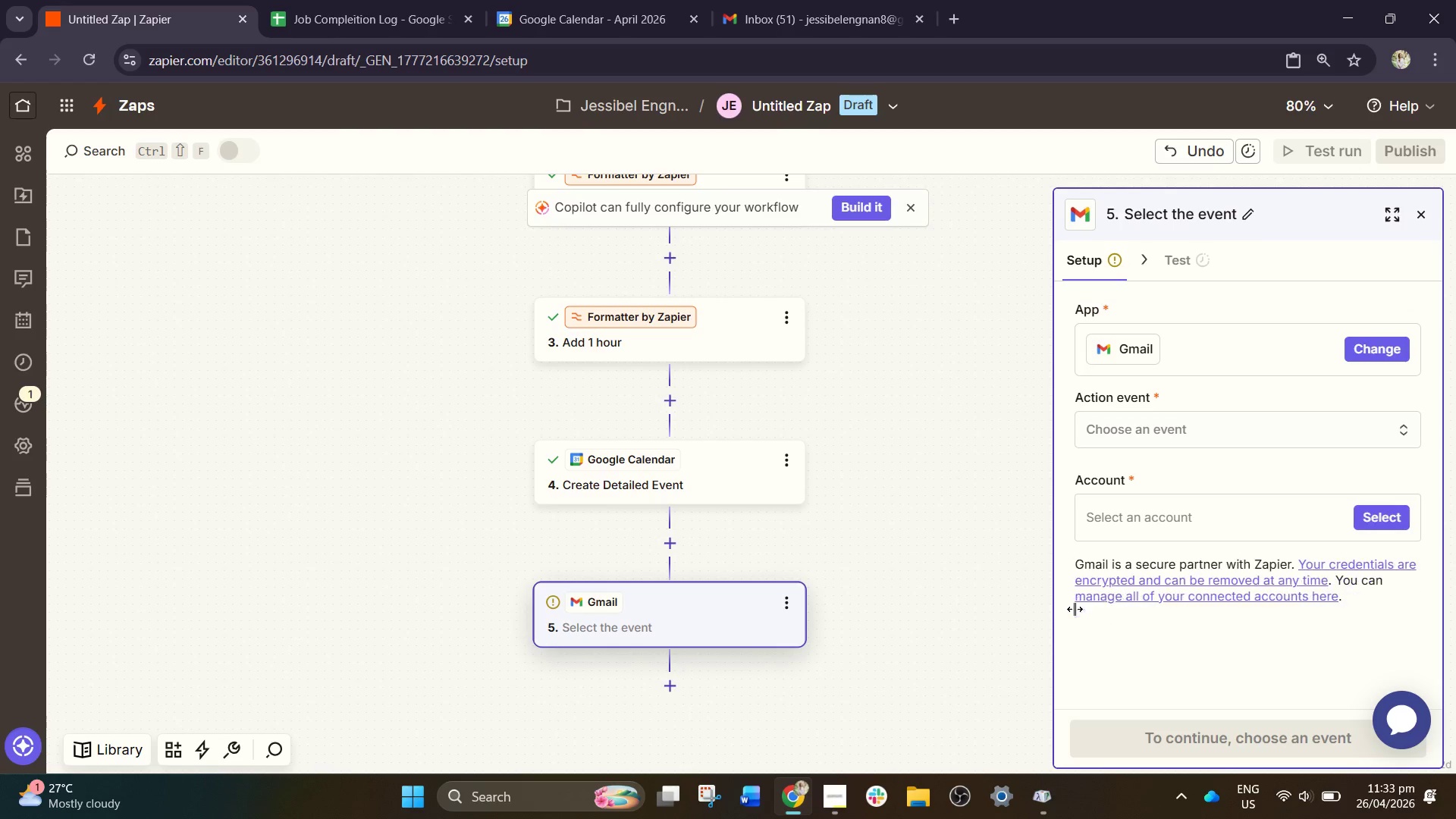 
left_click([1149, 427])
 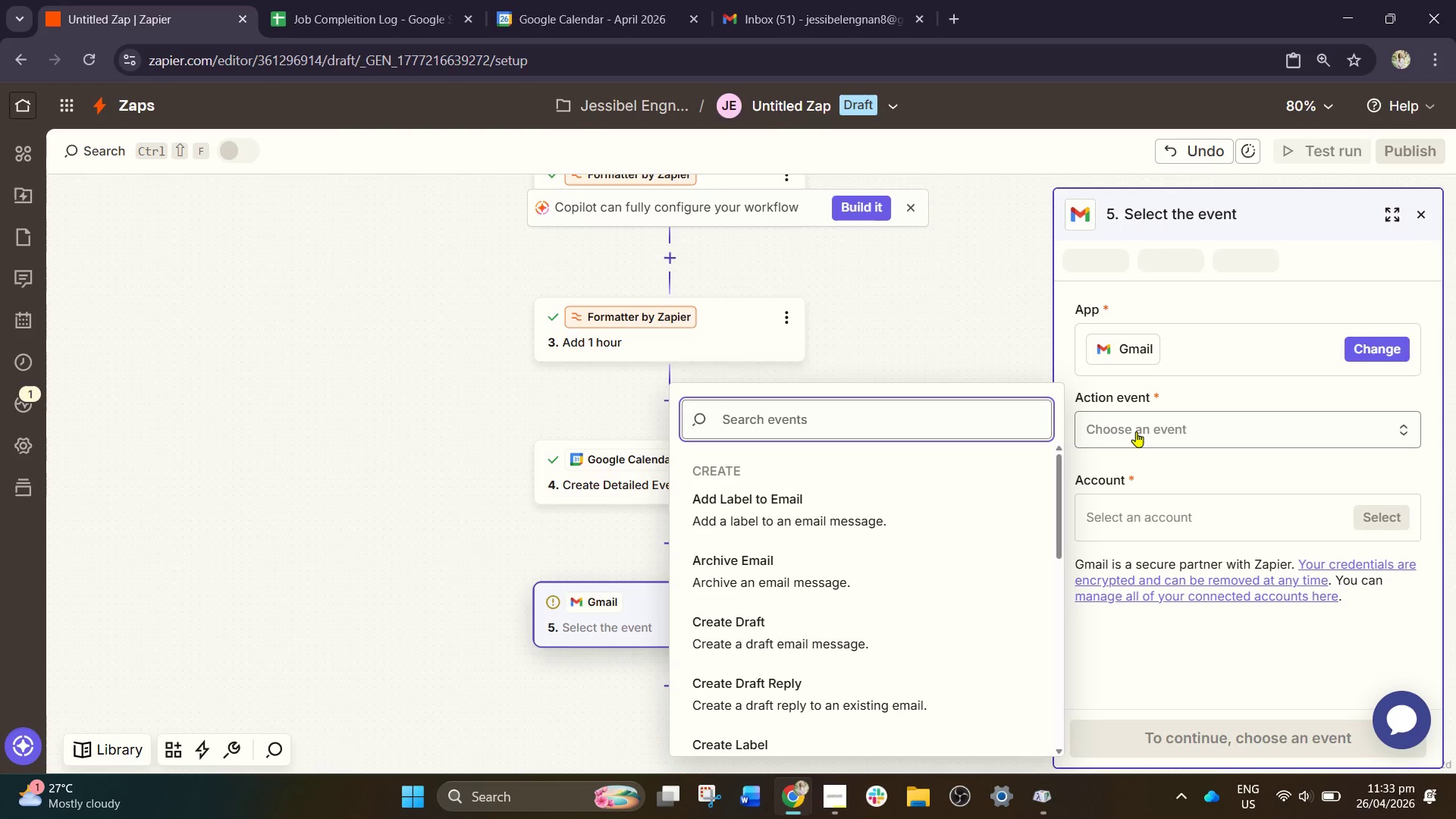 
type(send)
 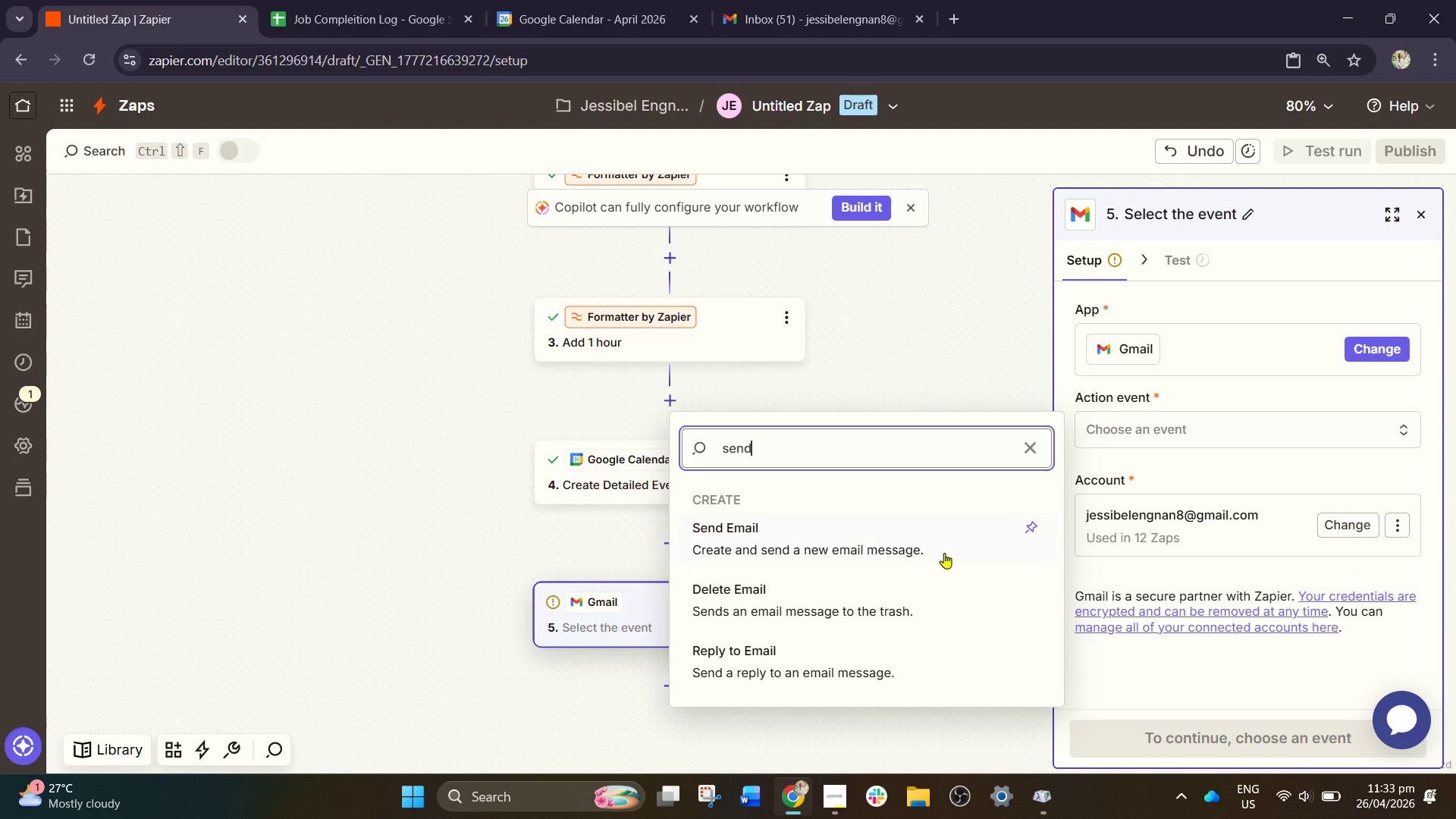 
left_click([877, 541])
 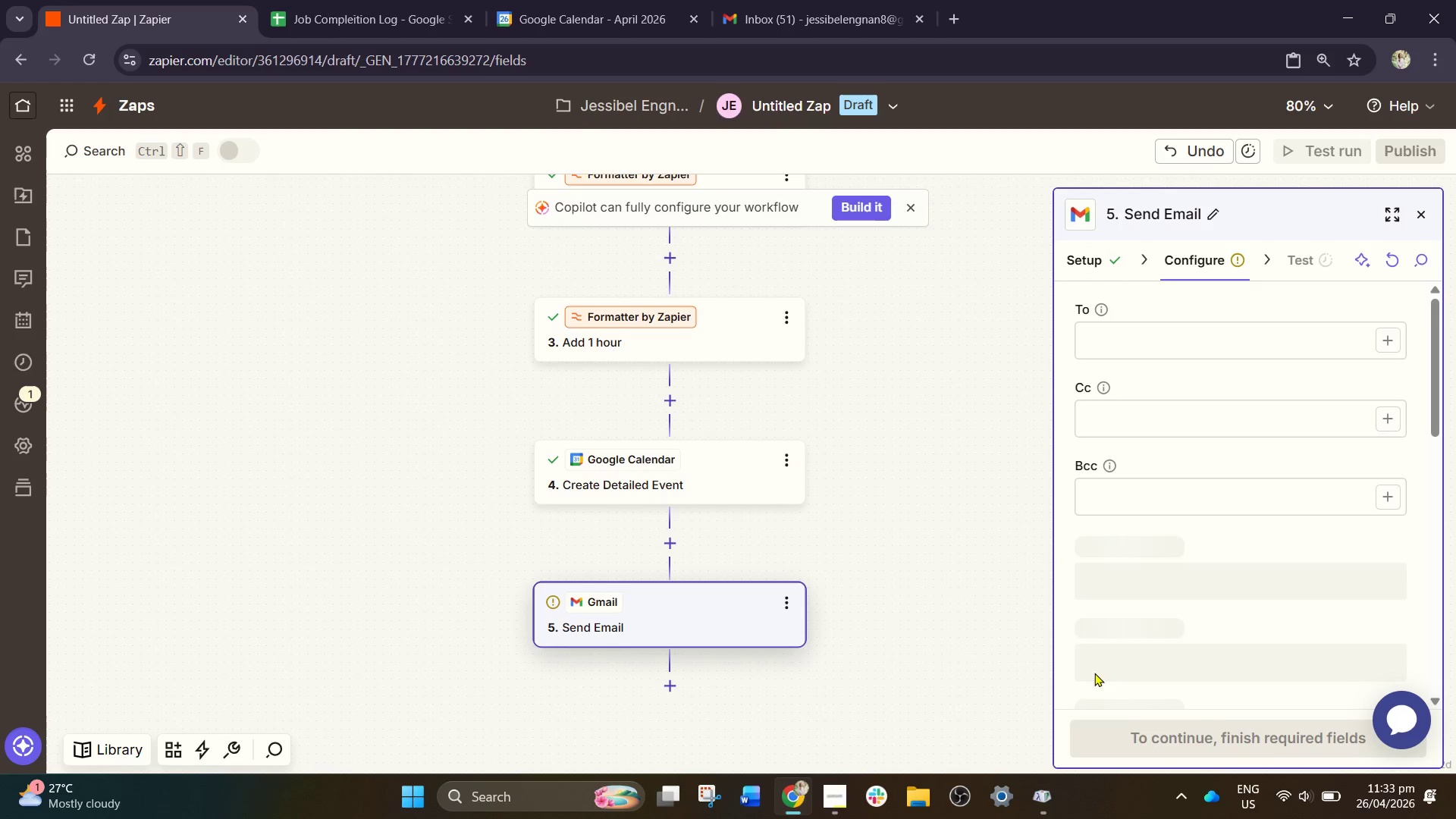 
wait(8.03)
 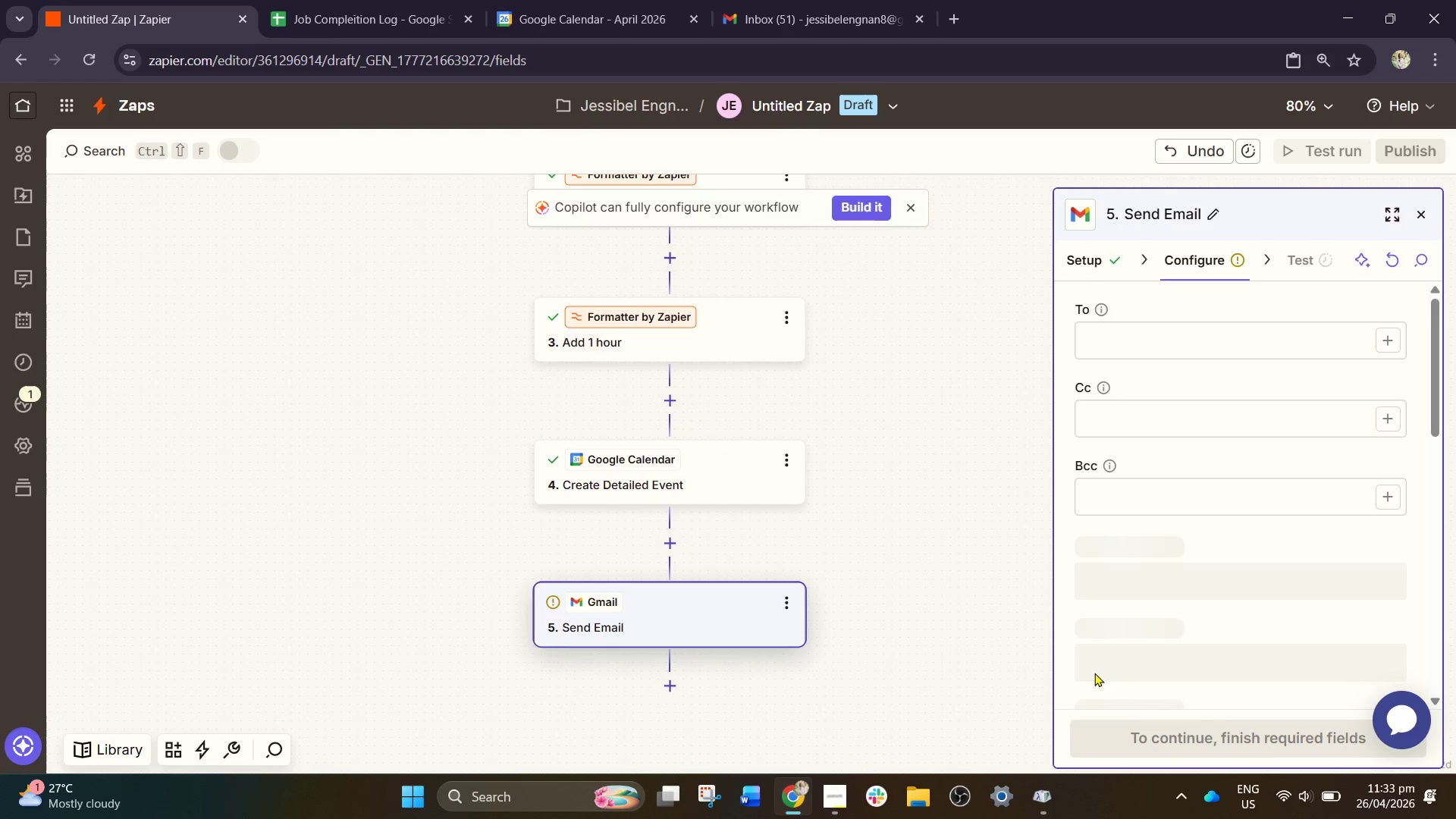 
left_click([1147, 340])
 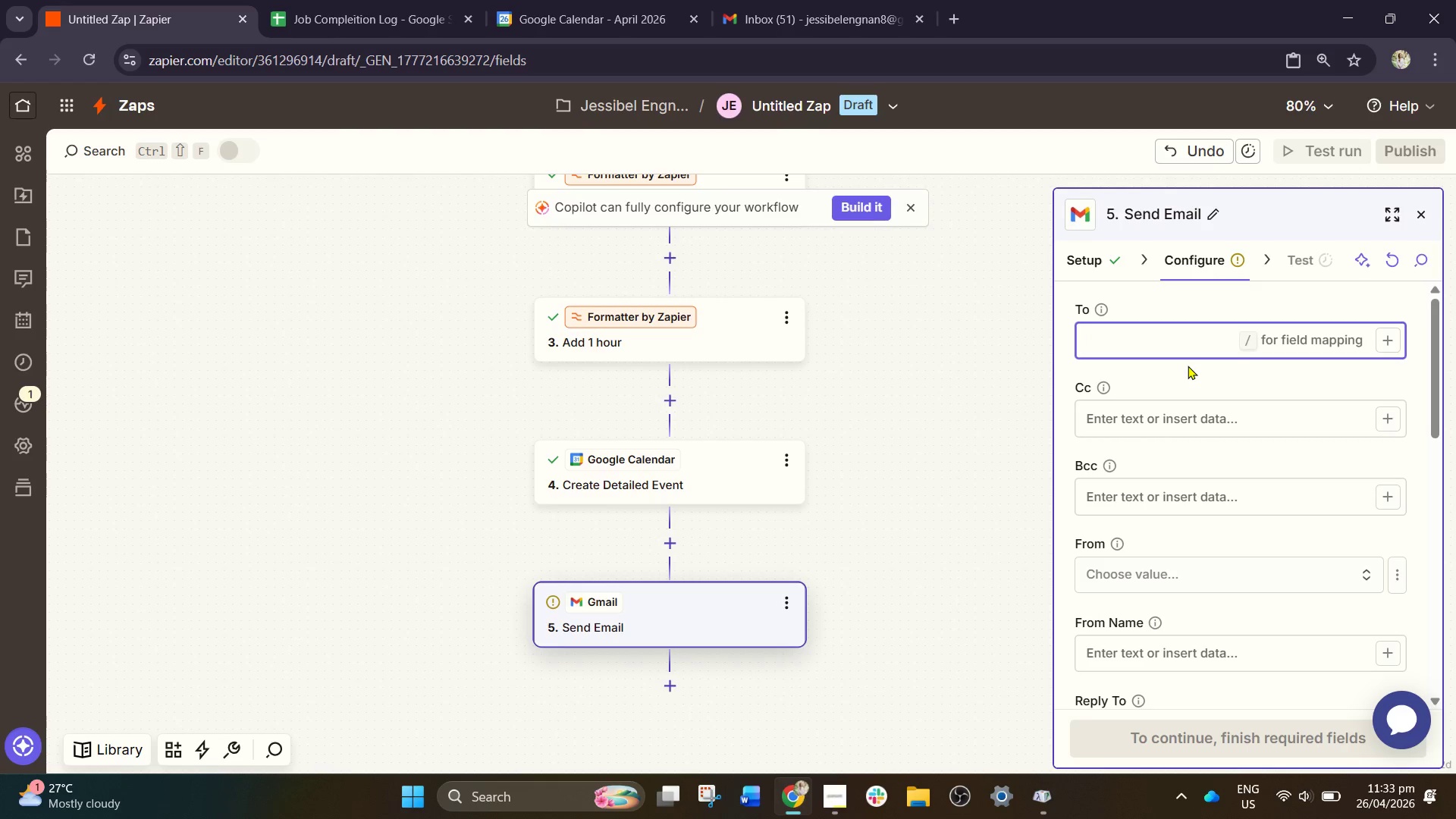 
type(burnig)
key(Backspace)
type(ngsen)
 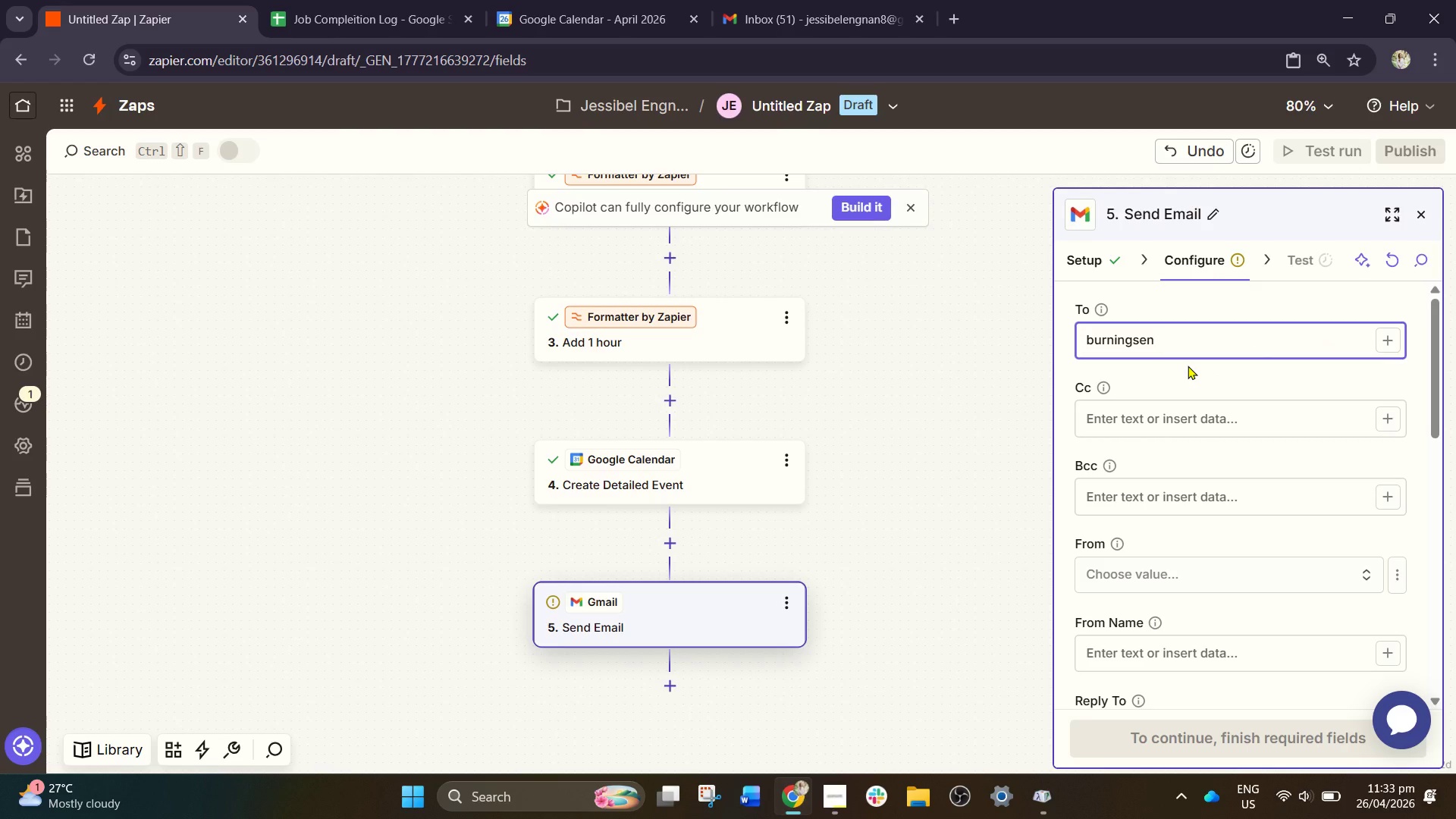 
hold_key(key=Backspace, duration=1.17)
 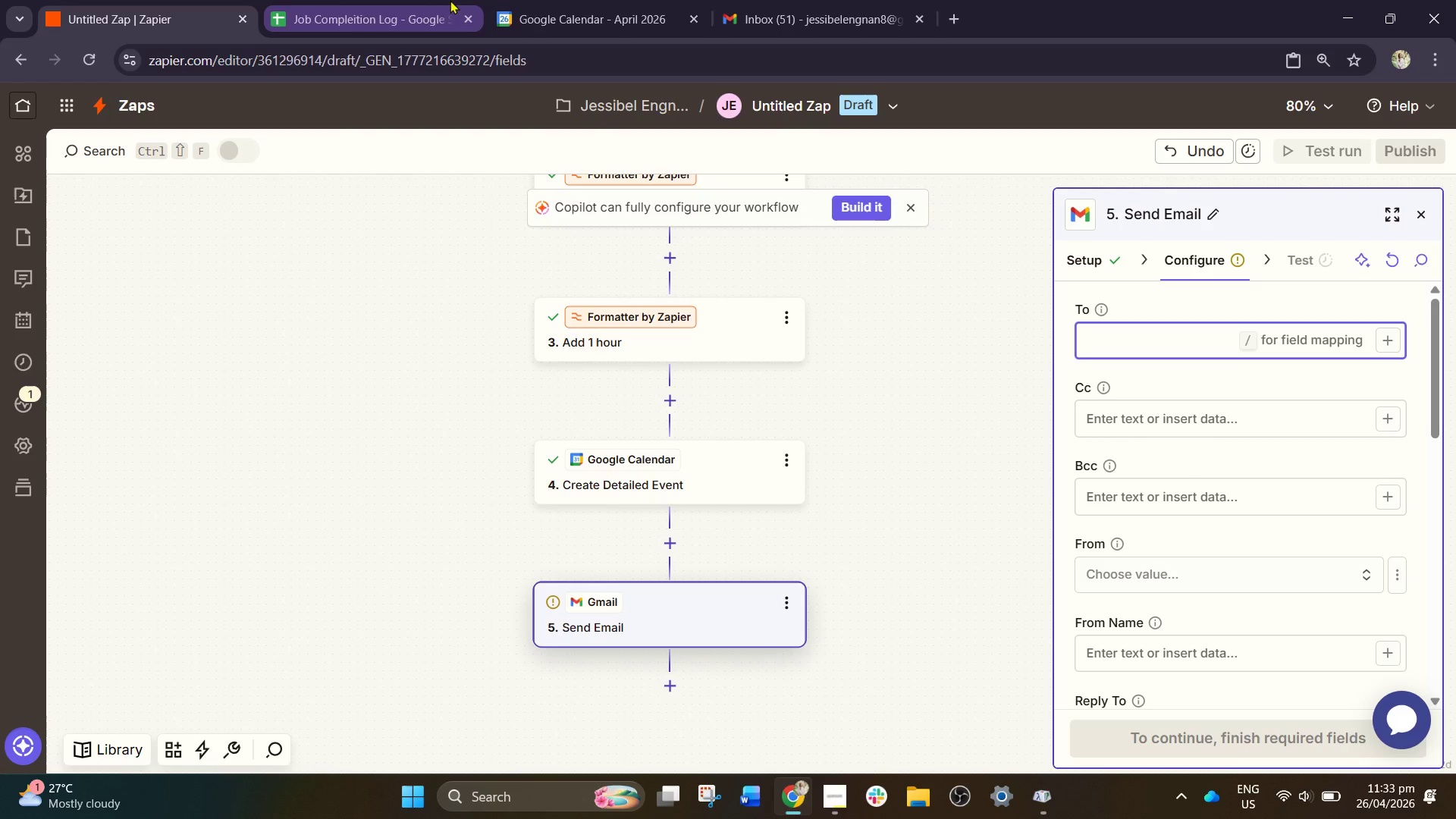 
double_click([812, 0])
 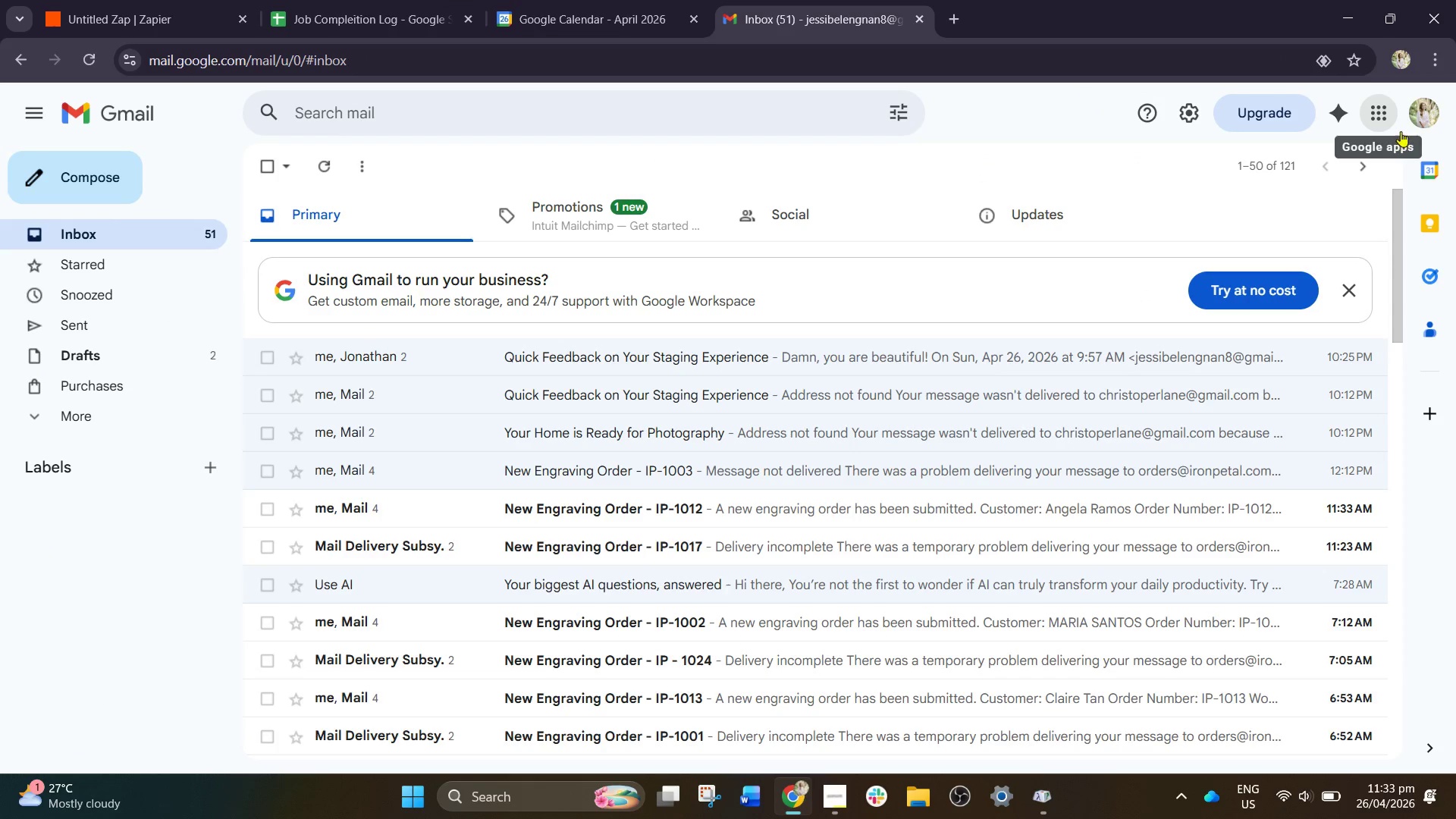 
left_click([1422, 109])
 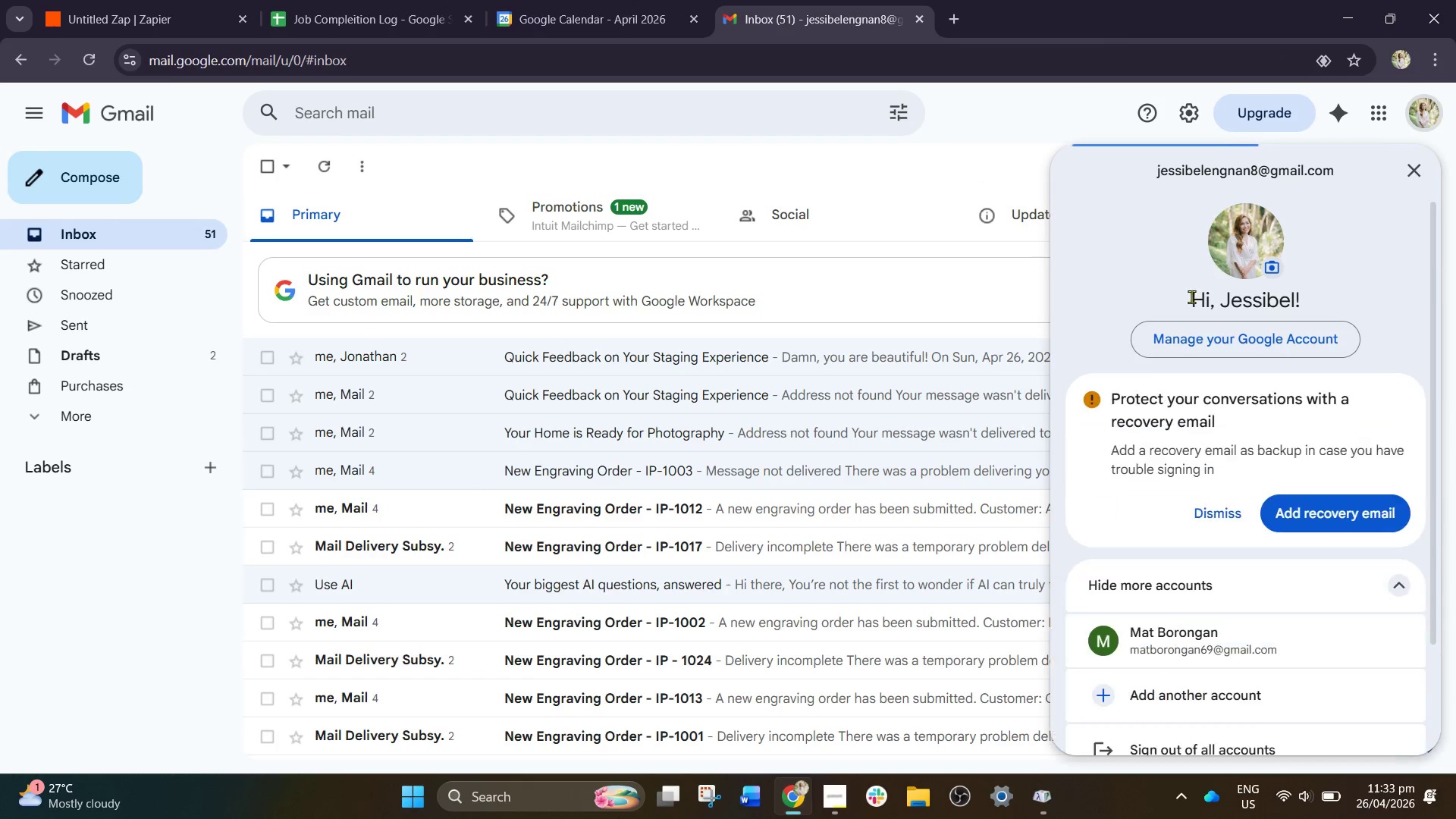 
left_click_drag(start_coordinate=[1136, 170], to_coordinate=[1366, 173])
 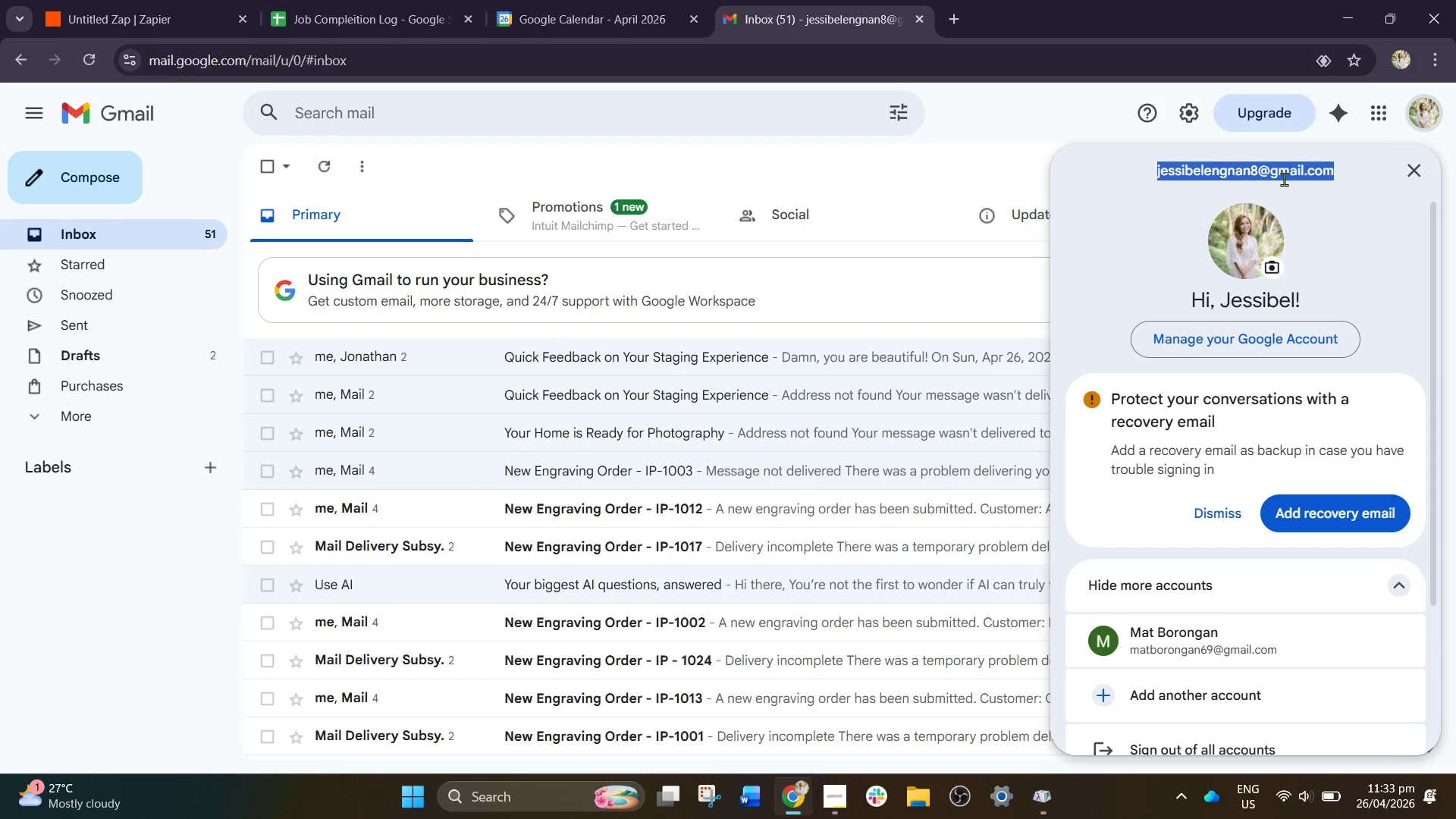 
key(Control+C)
 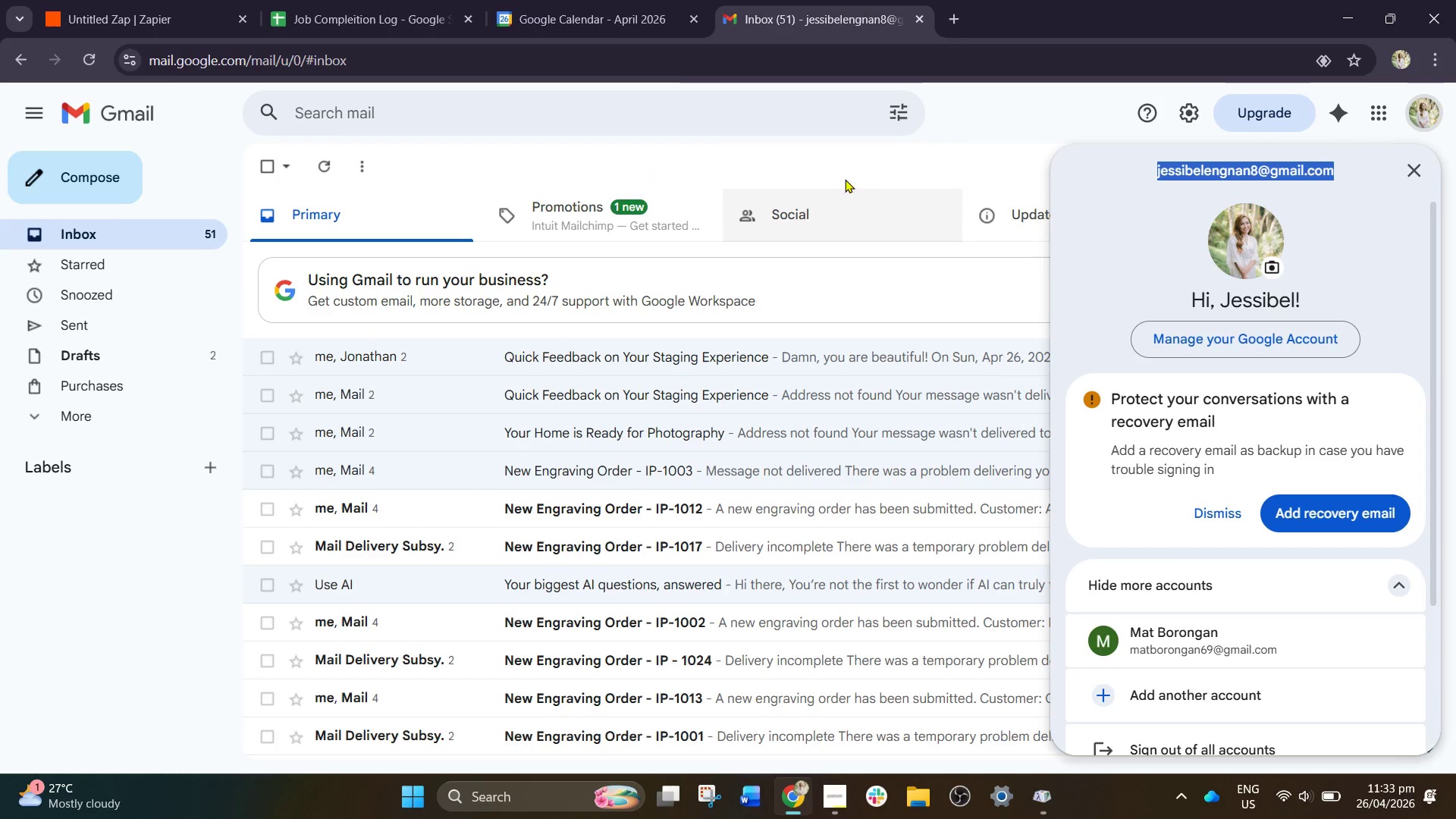 
key(Control+C)
 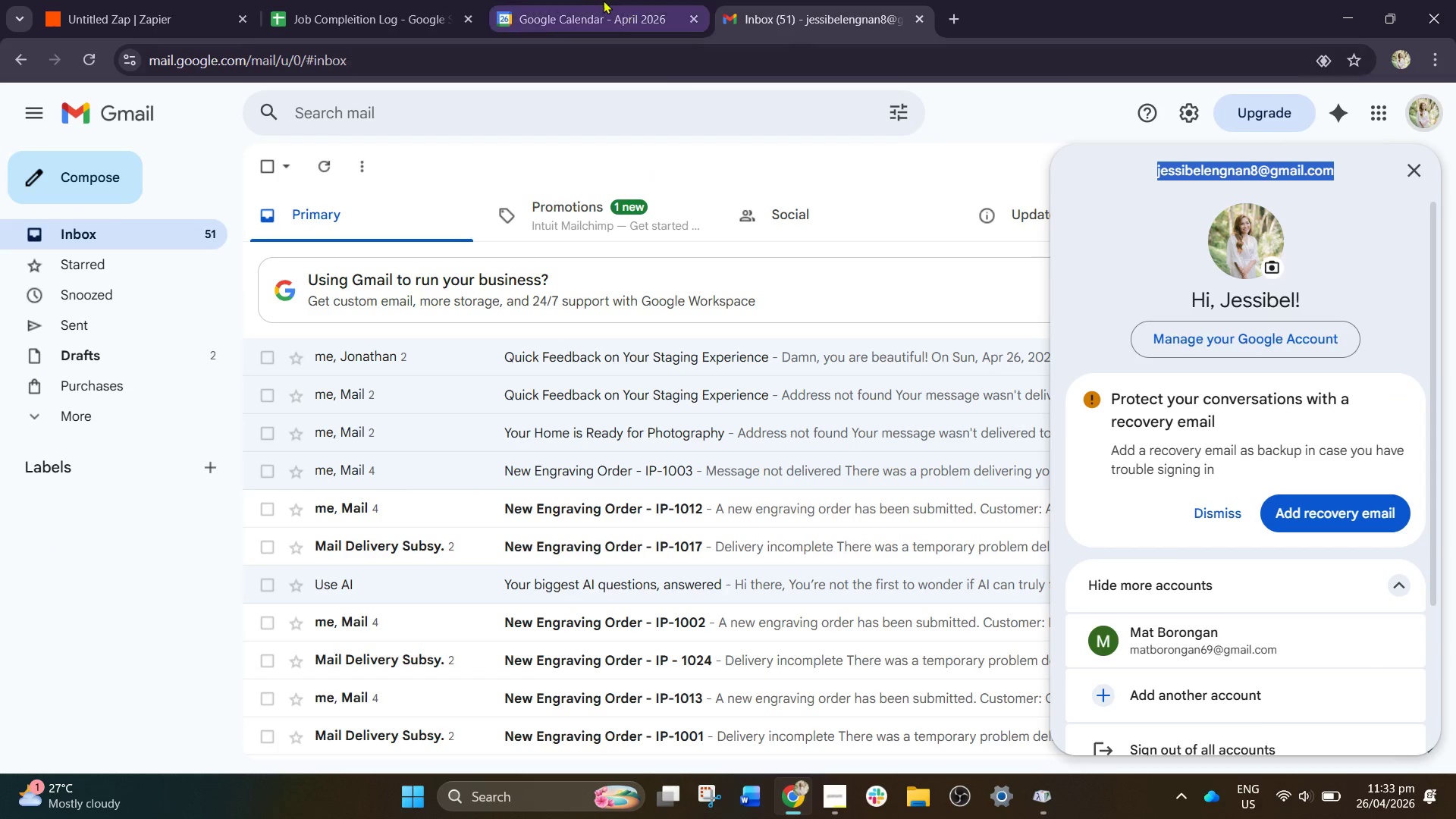 
left_click([604, 0])
 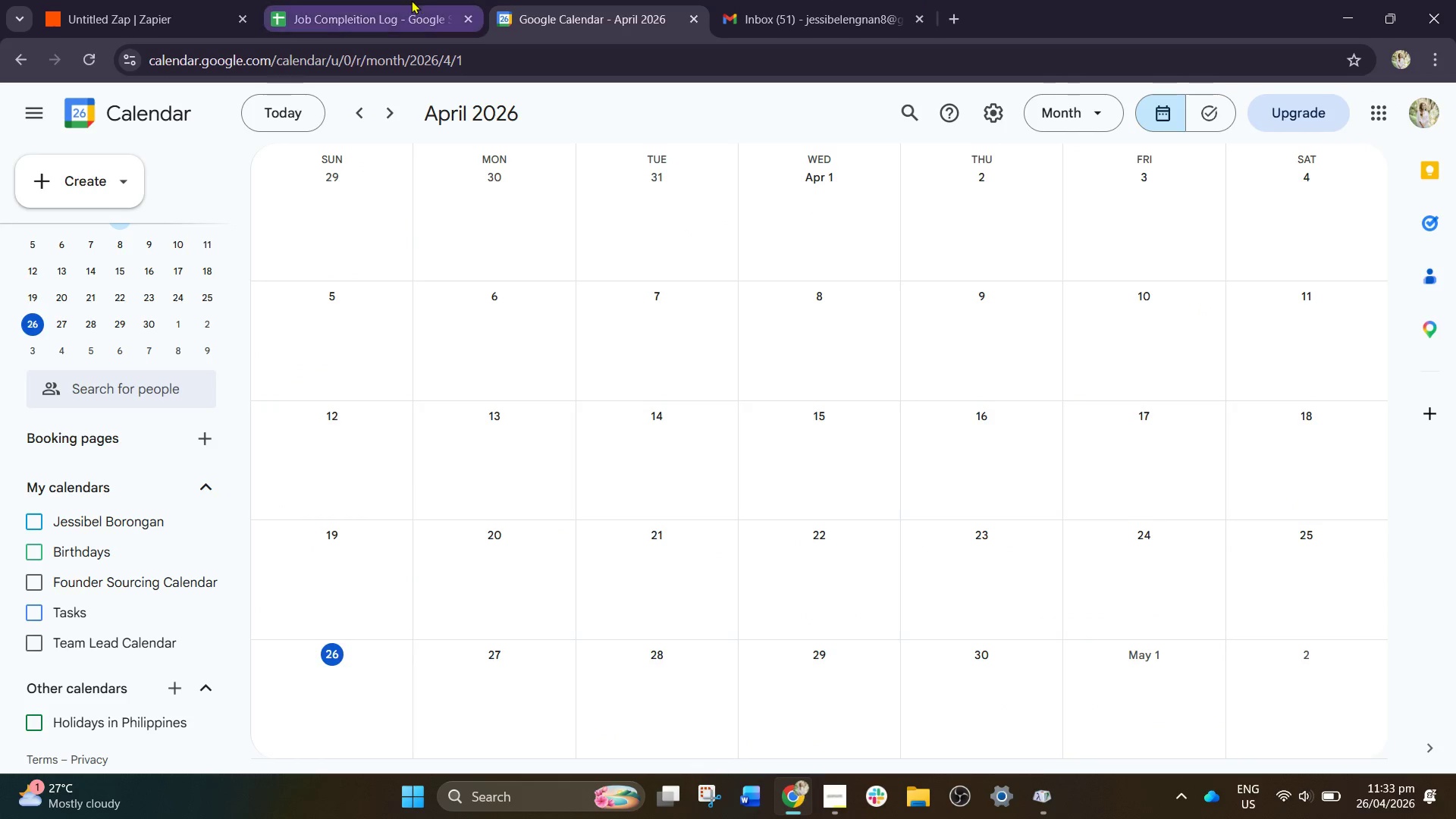 
left_click([411, 0])
 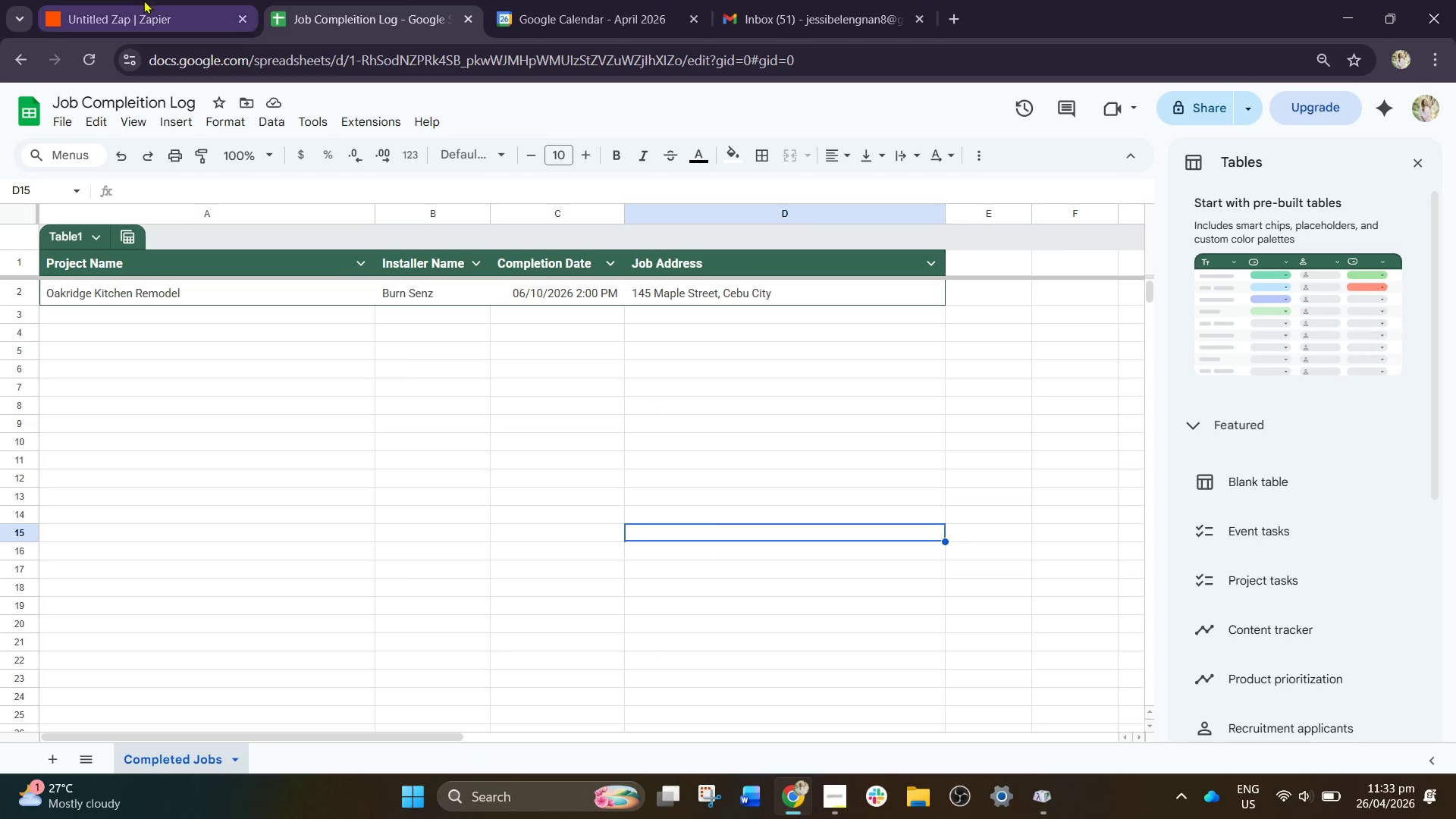 
left_click_drag(start_coordinate=[143, 0], to_coordinate=[154, 2])
 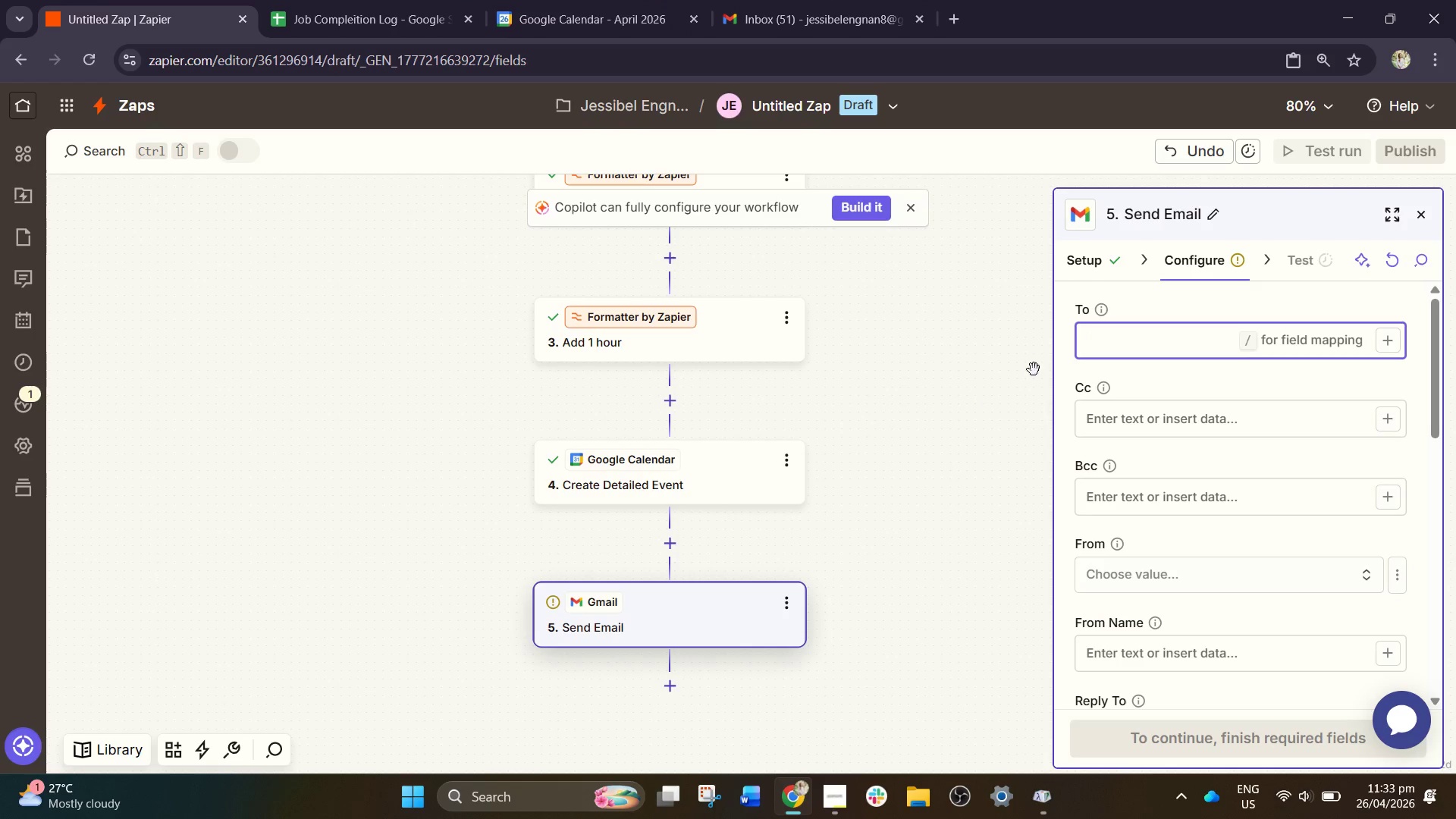 
key(Control+V)
 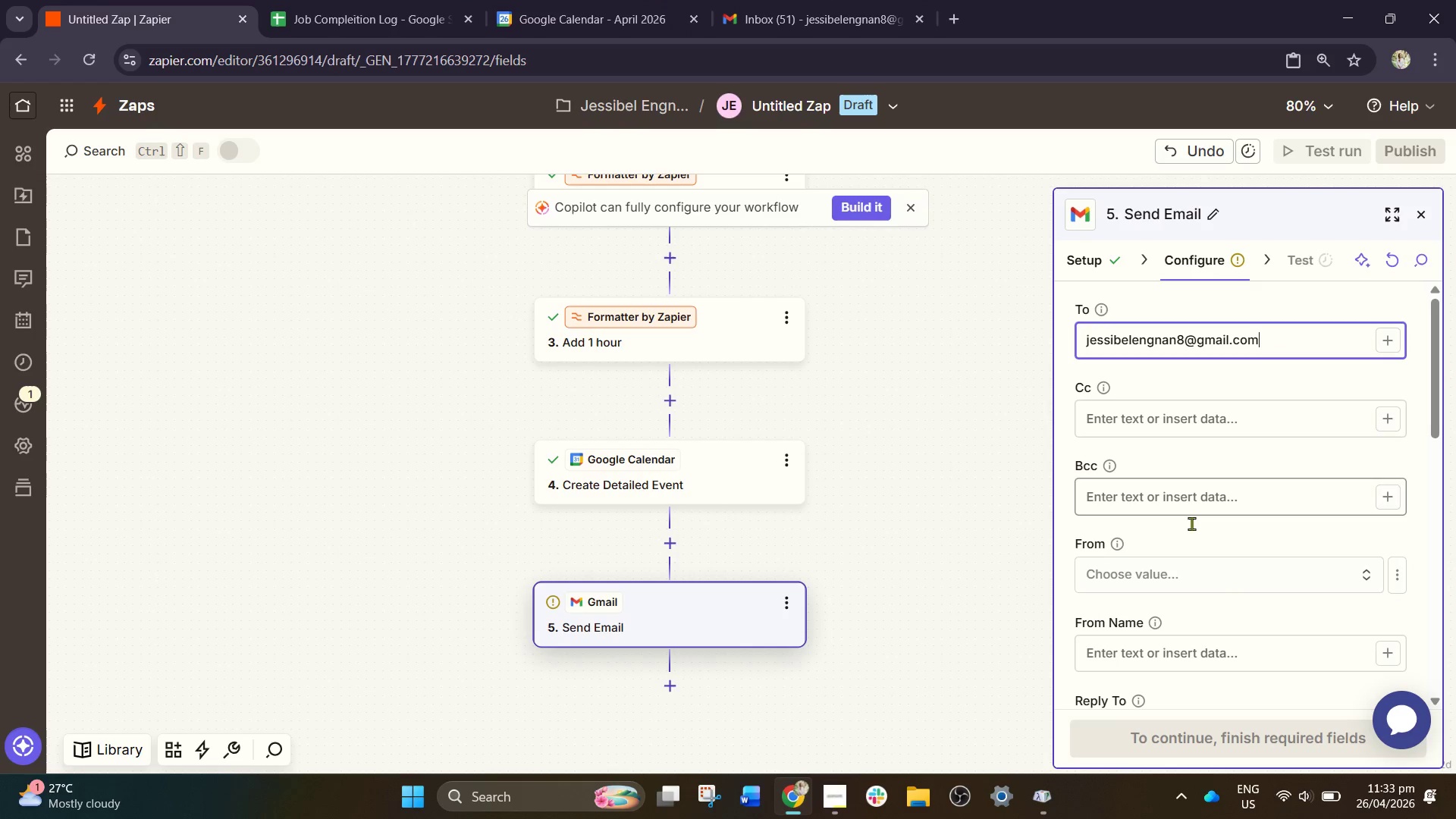 
left_click([1222, 573])
 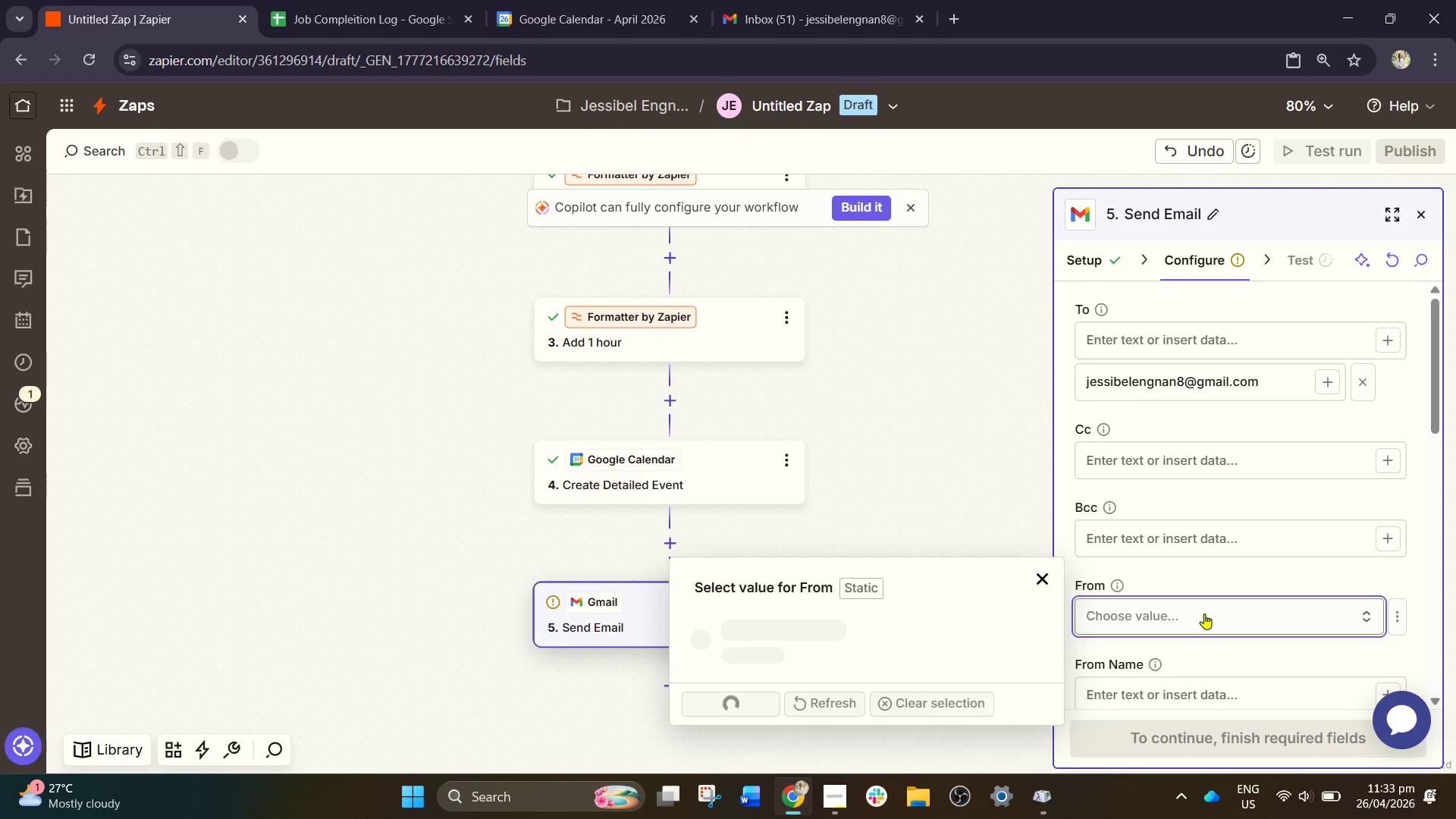 
scroll: coordinate [1204, 613], scroll_direction: down, amount: 2.0
 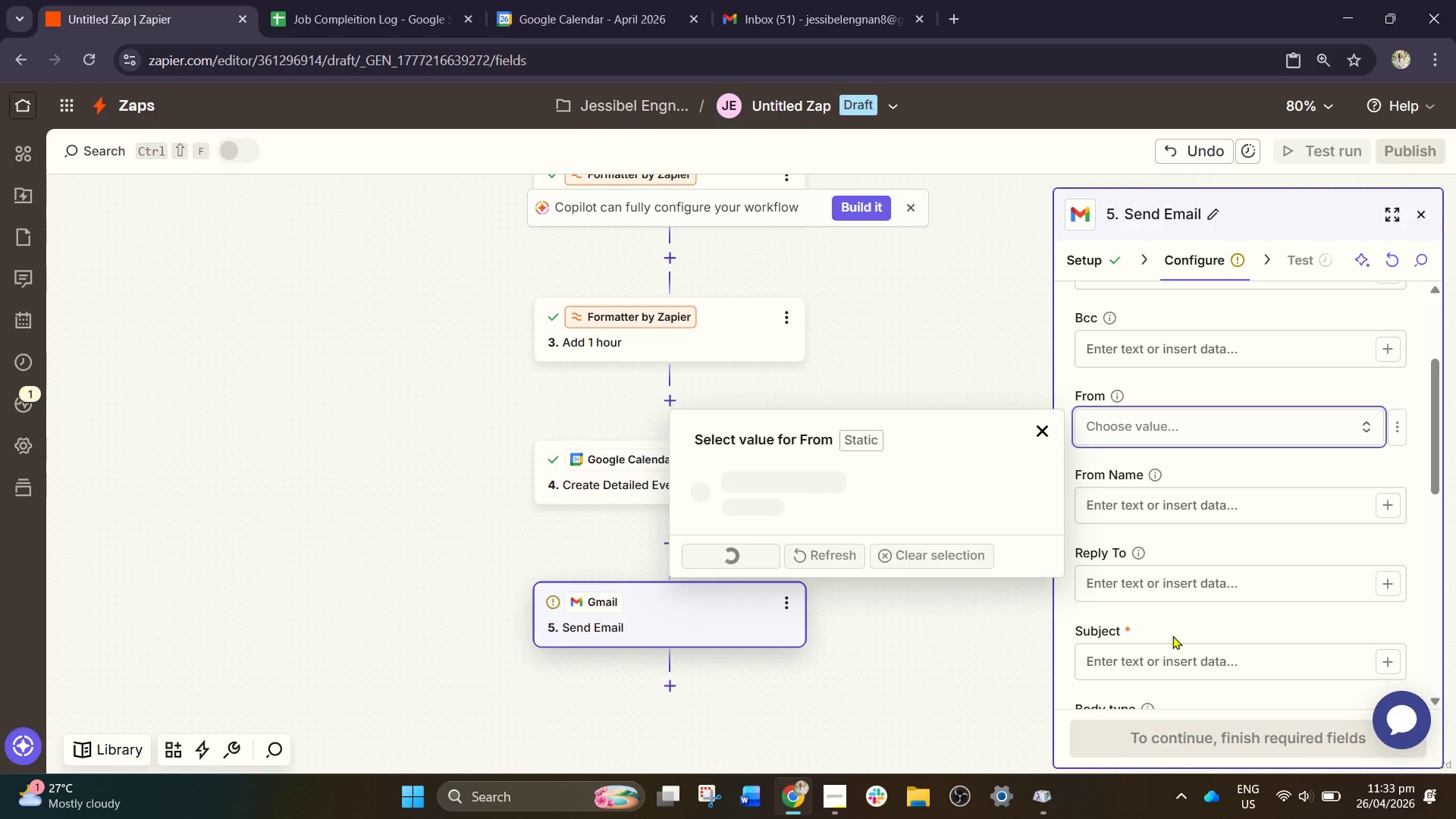 
double_click([1156, 660])
 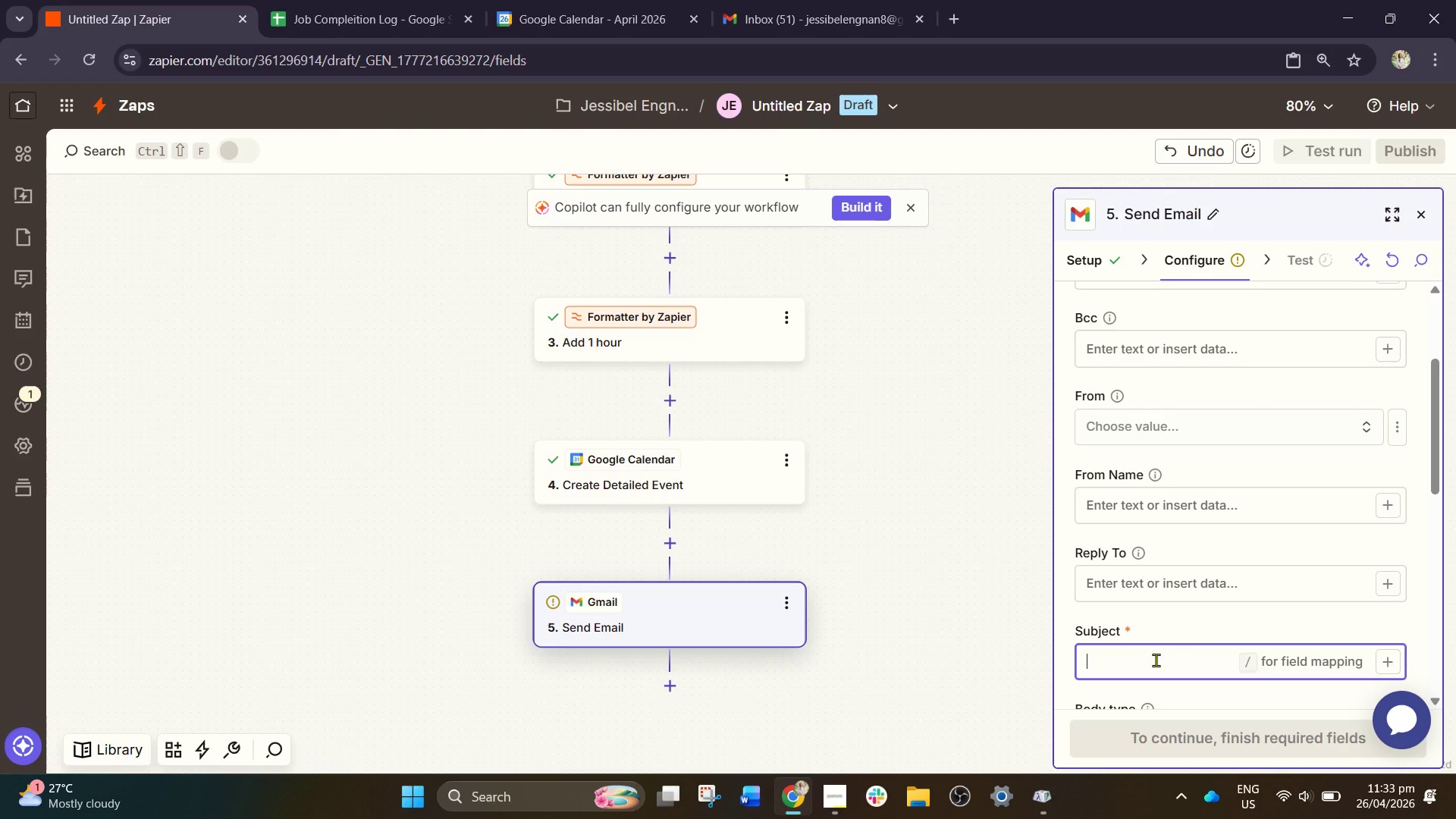 
type(New Site Inspe)
key(Backspace)
key(Backspace)
 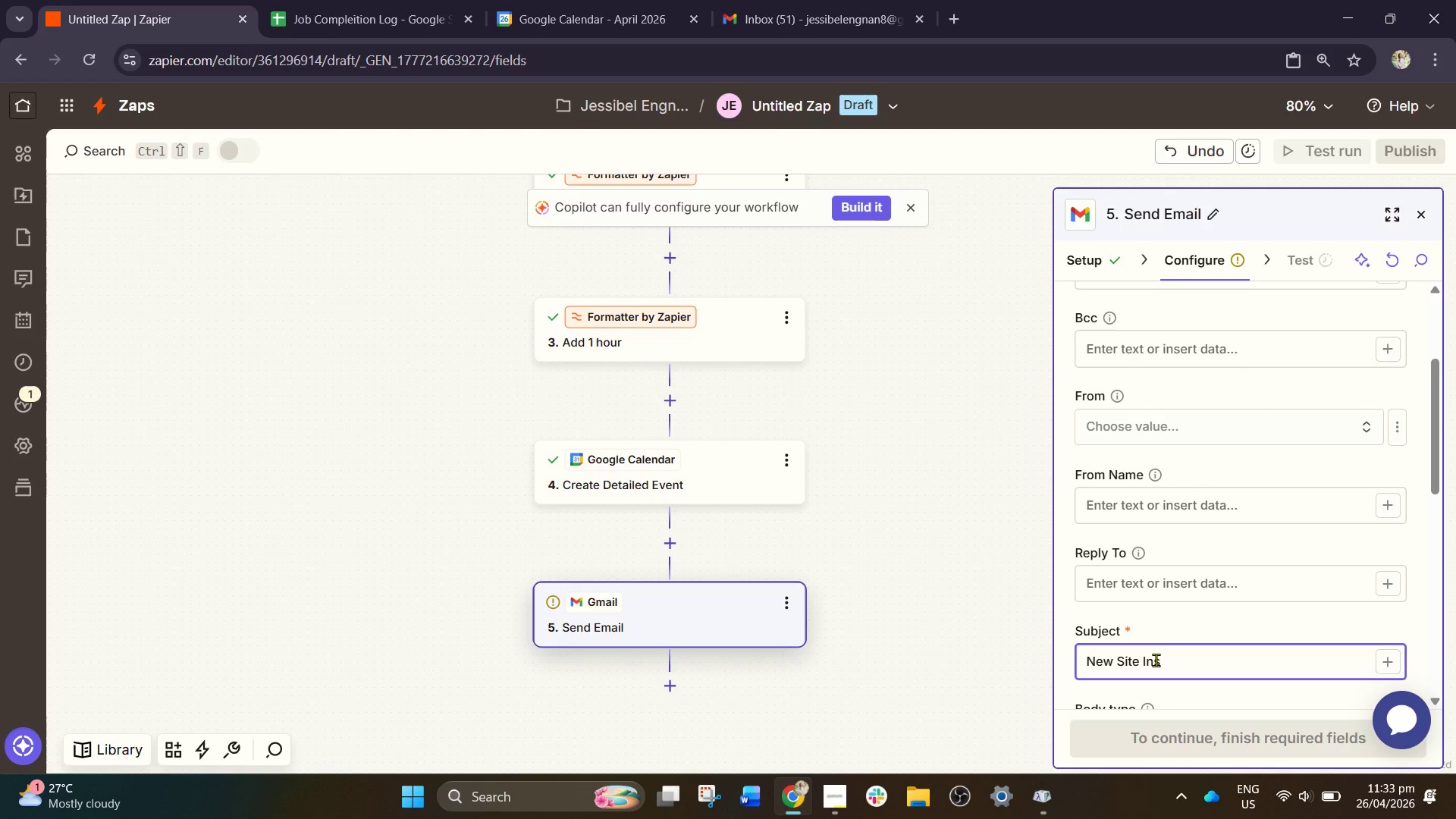 
type(pection Scheduled - /)
 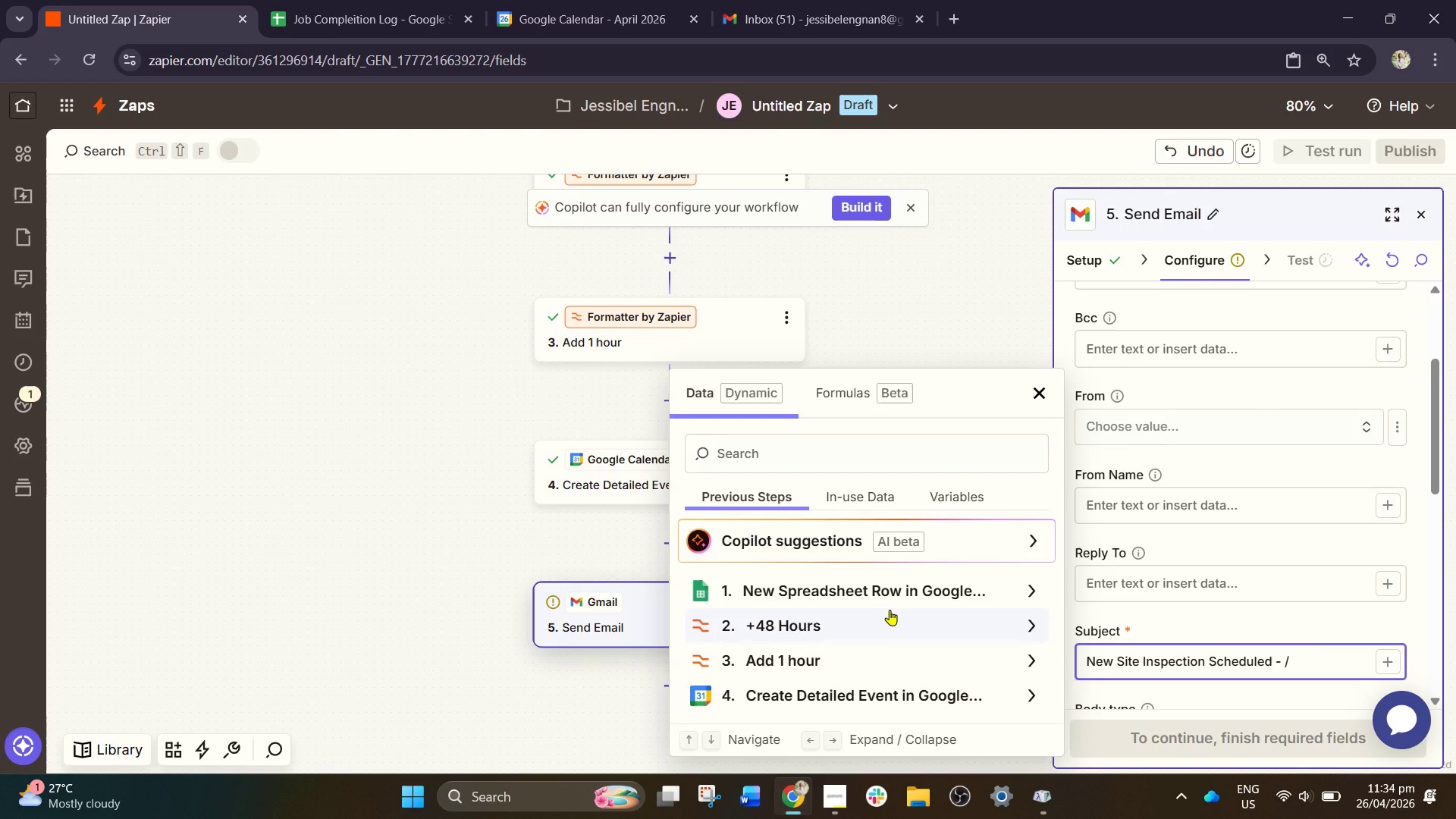 
wait(5.19)
 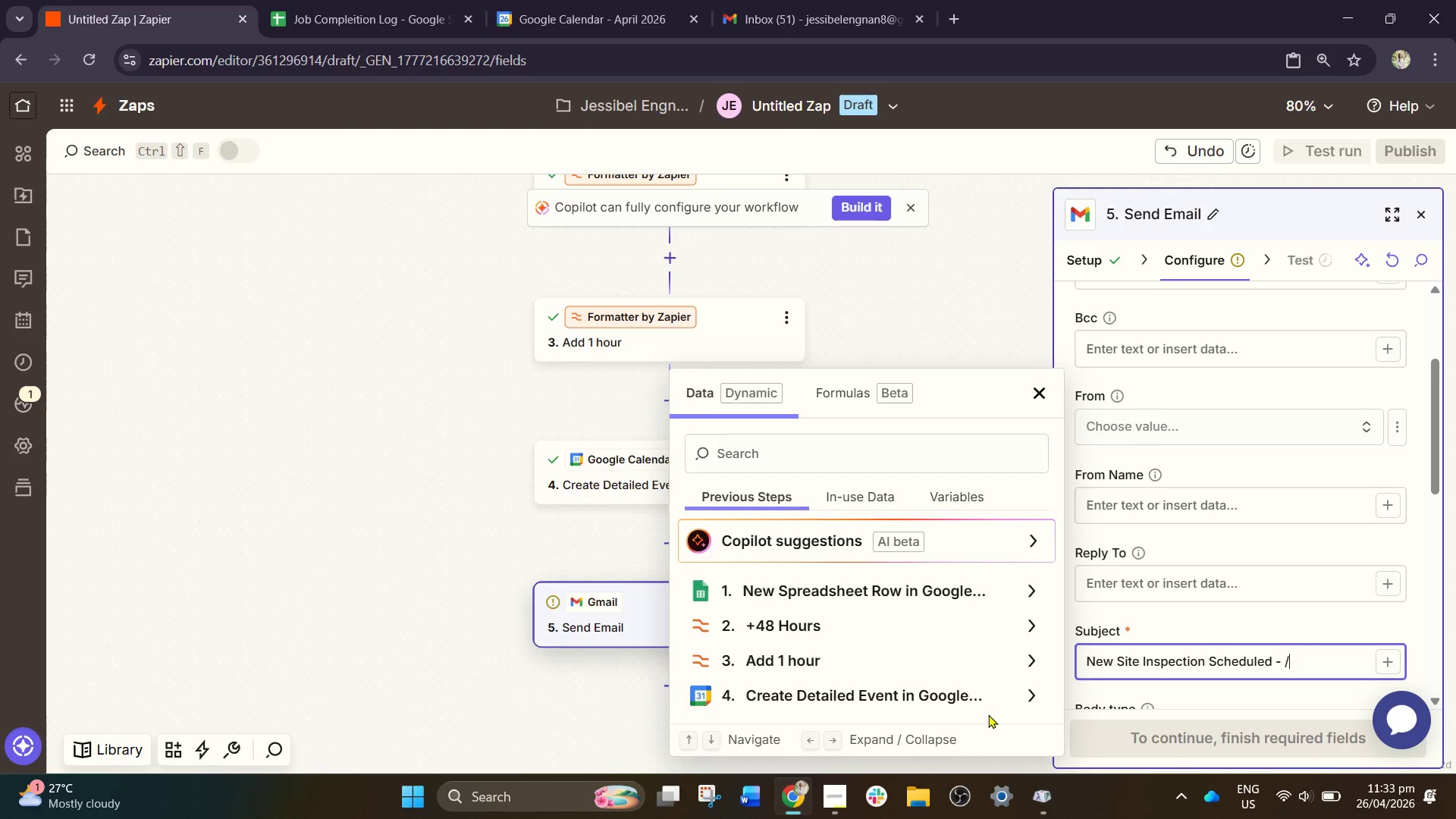 
left_click([864, 601])
 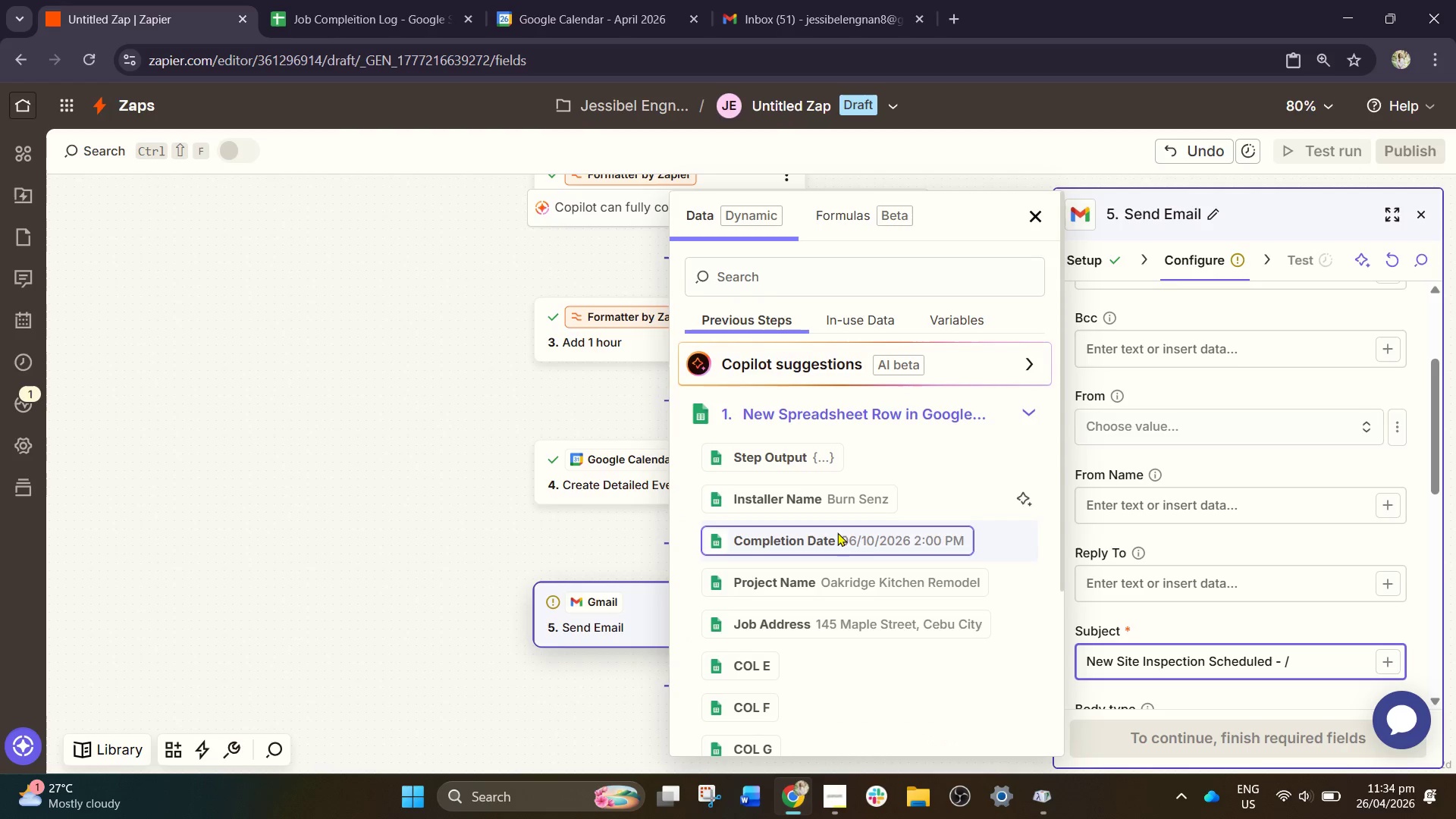 
left_click([848, 577])
 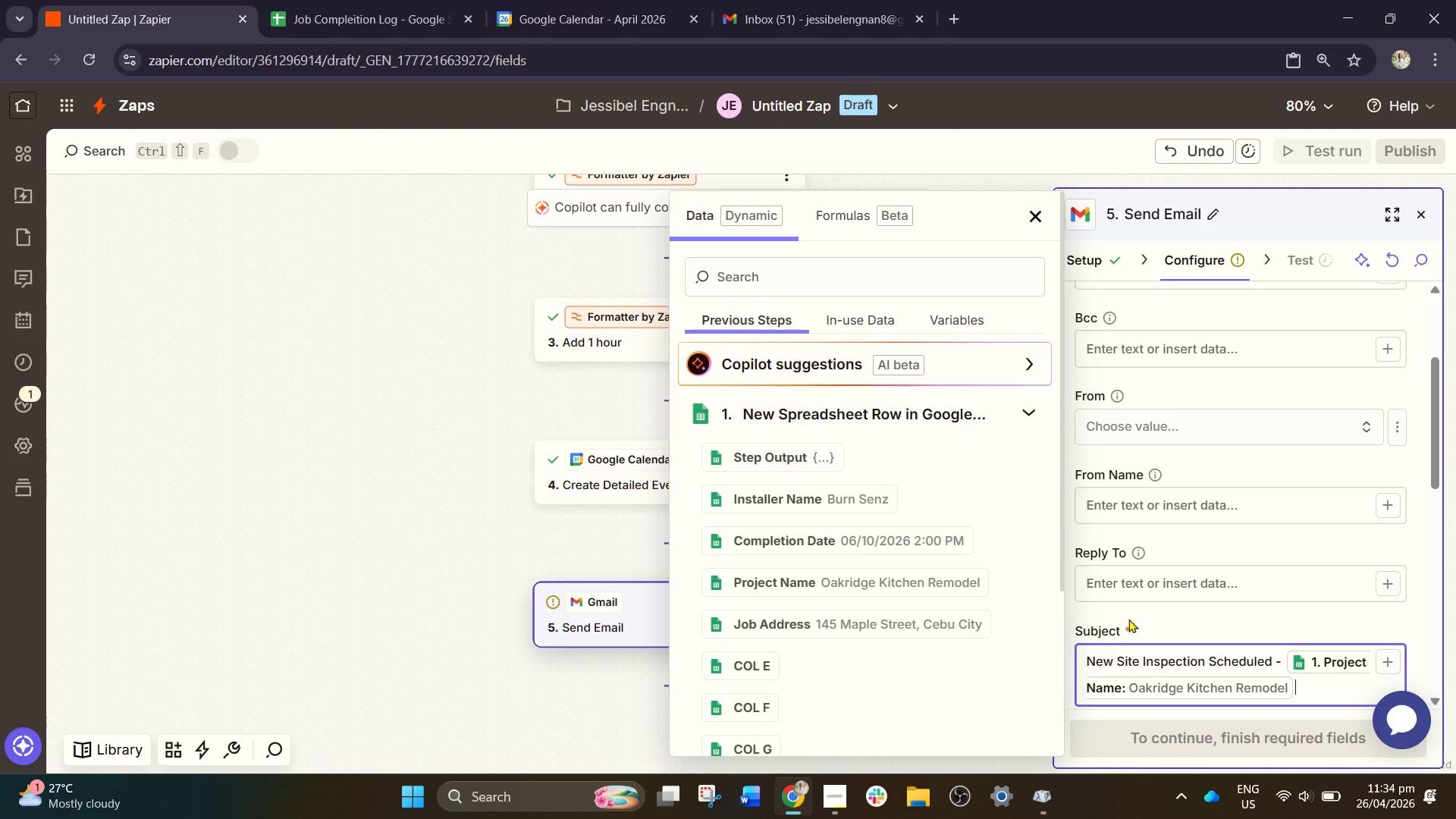 
scroll: coordinate [1106, 611], scroll_direction: down, amount: 2.0
 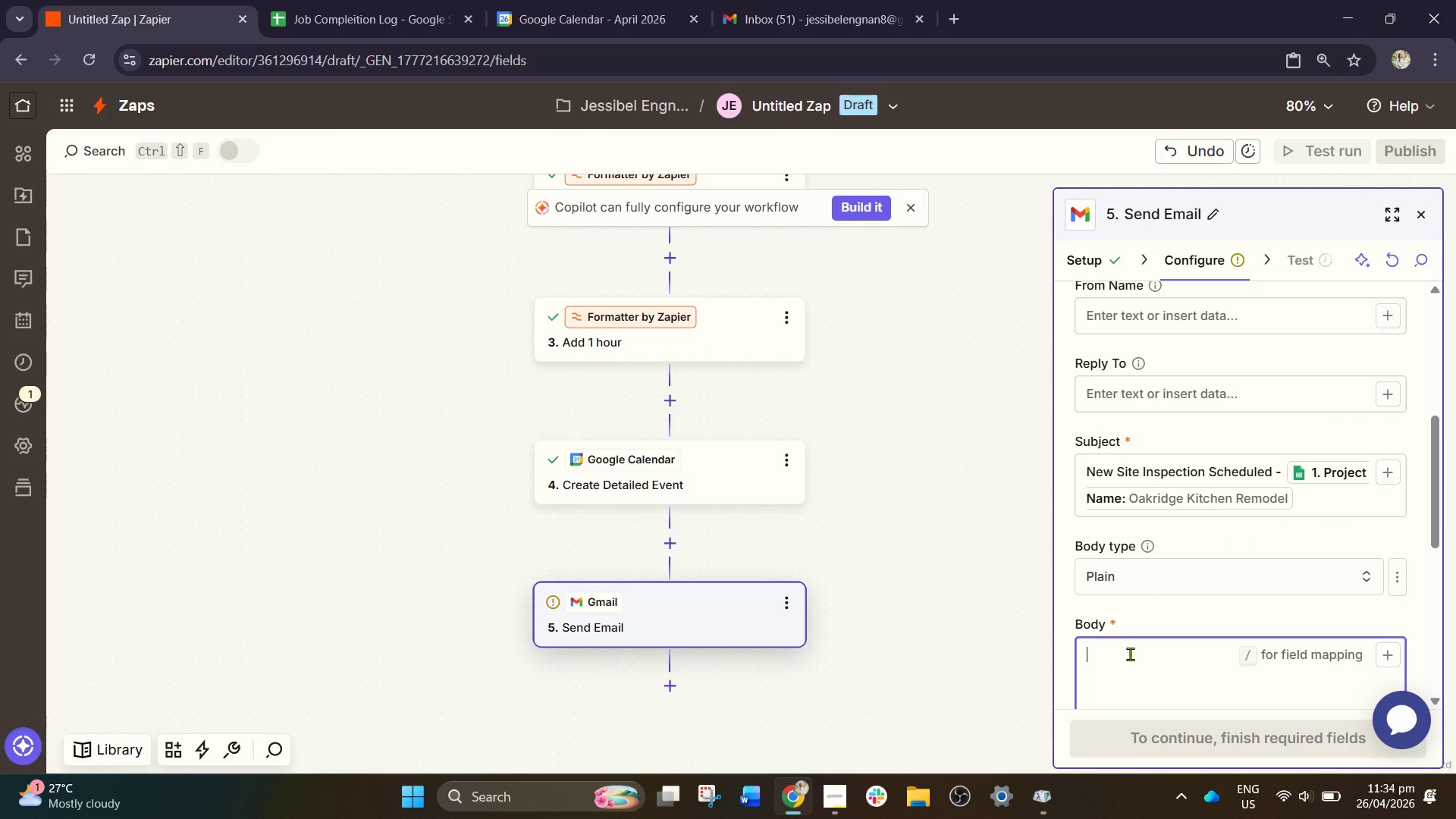 
type(Hello GTeam Lead,)
 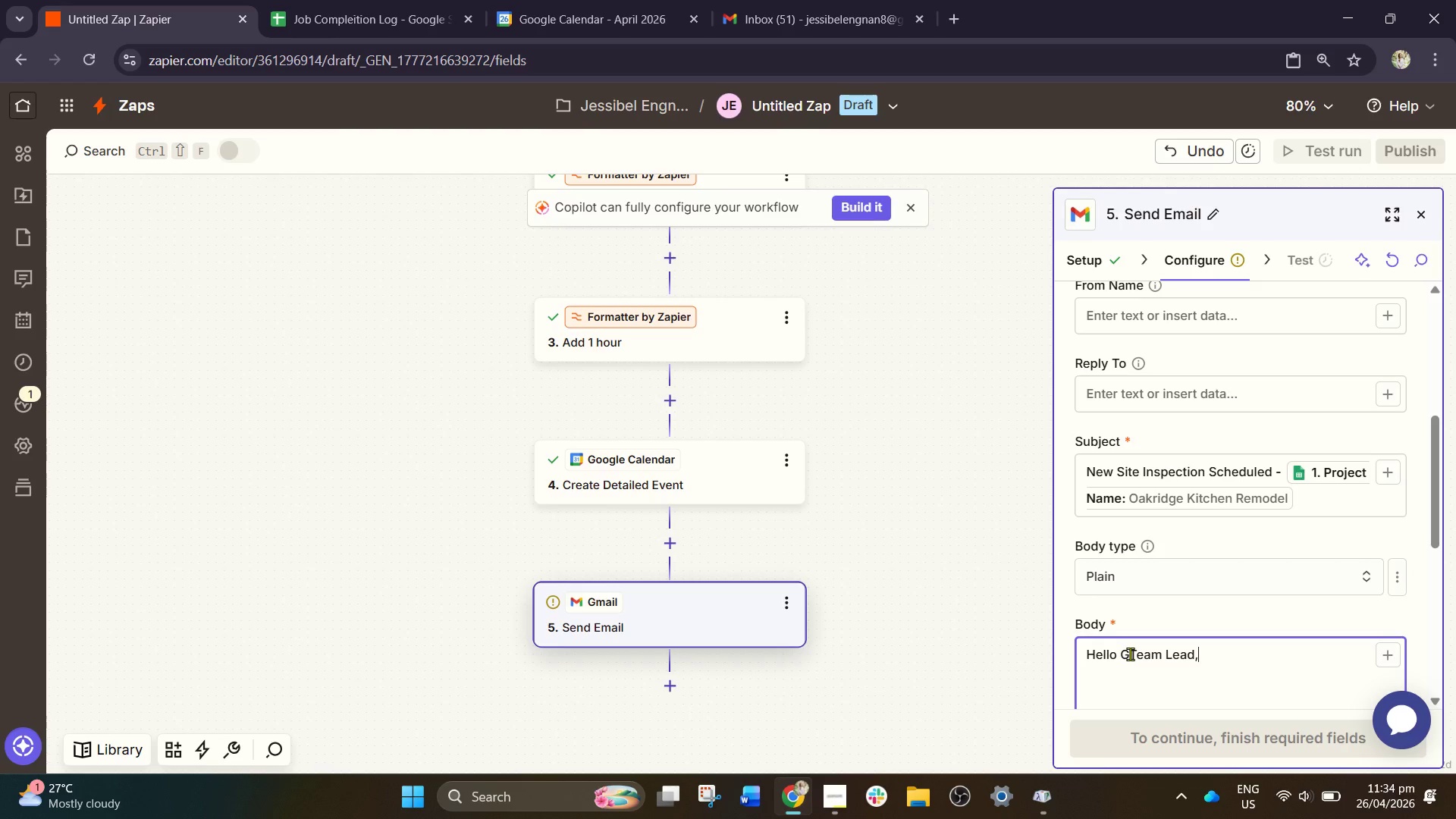 
key(Enter)
 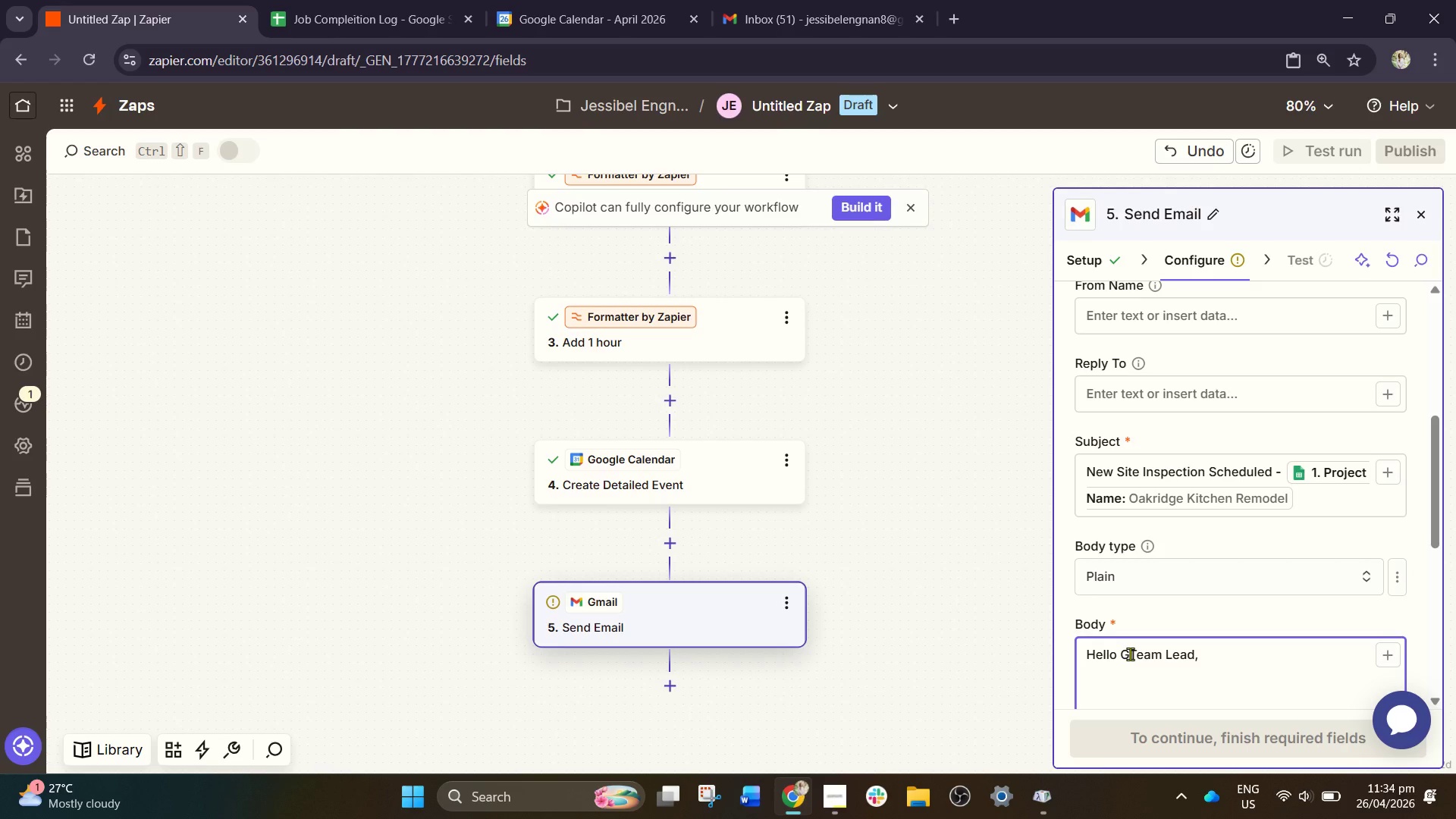 
key(Enter)
 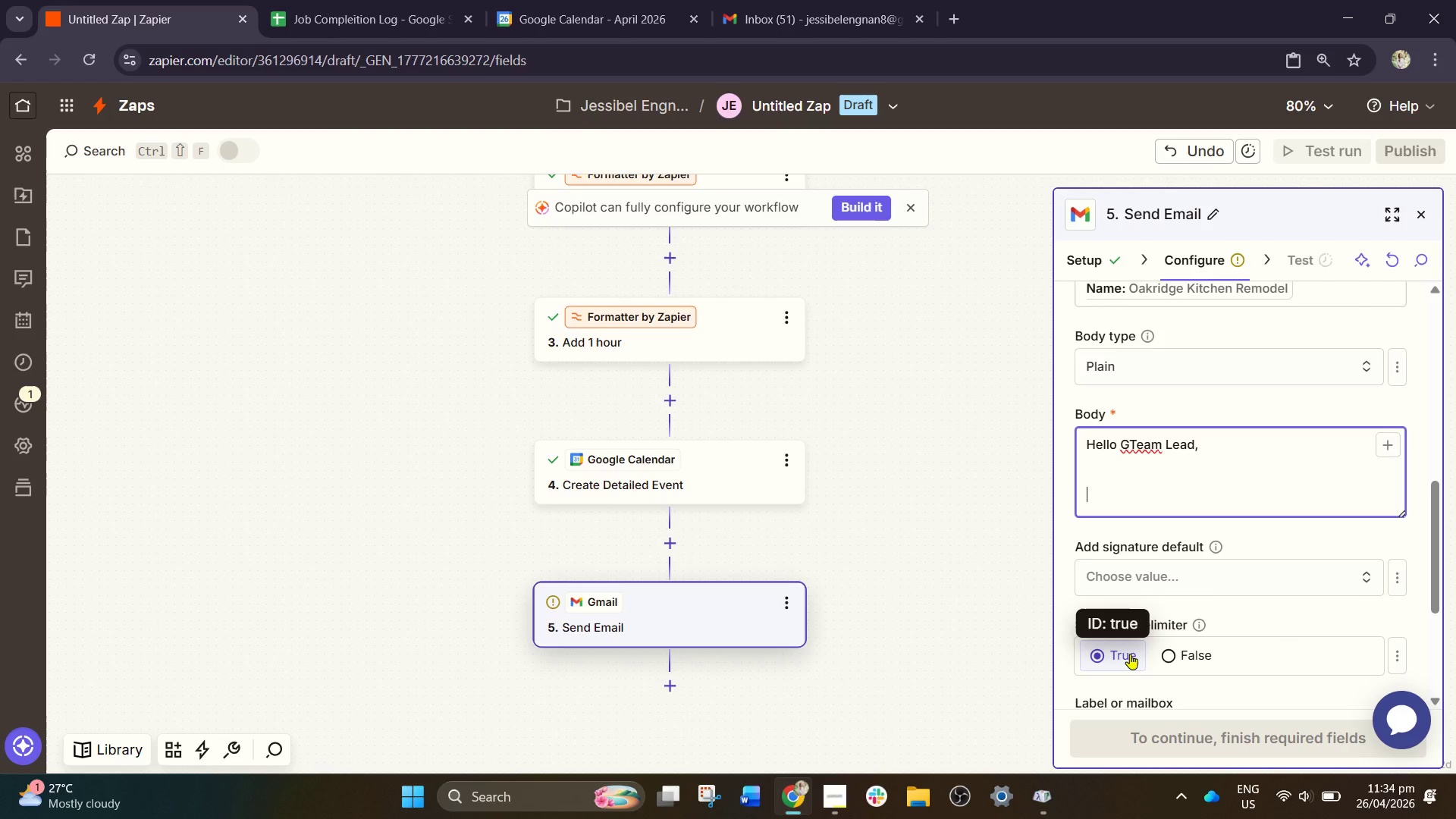 
type(Anew )
key(Backspace)
key(Backspace)
key(Backspace)
key(Backspace)
type( new post )
key(Backspace)
type(-installation isnpection ha )
key(Backspace)
key(Backspace)
type(nsoec)
key(Backspace)
key(Backspace)
key(Backspace)
type(pection )
 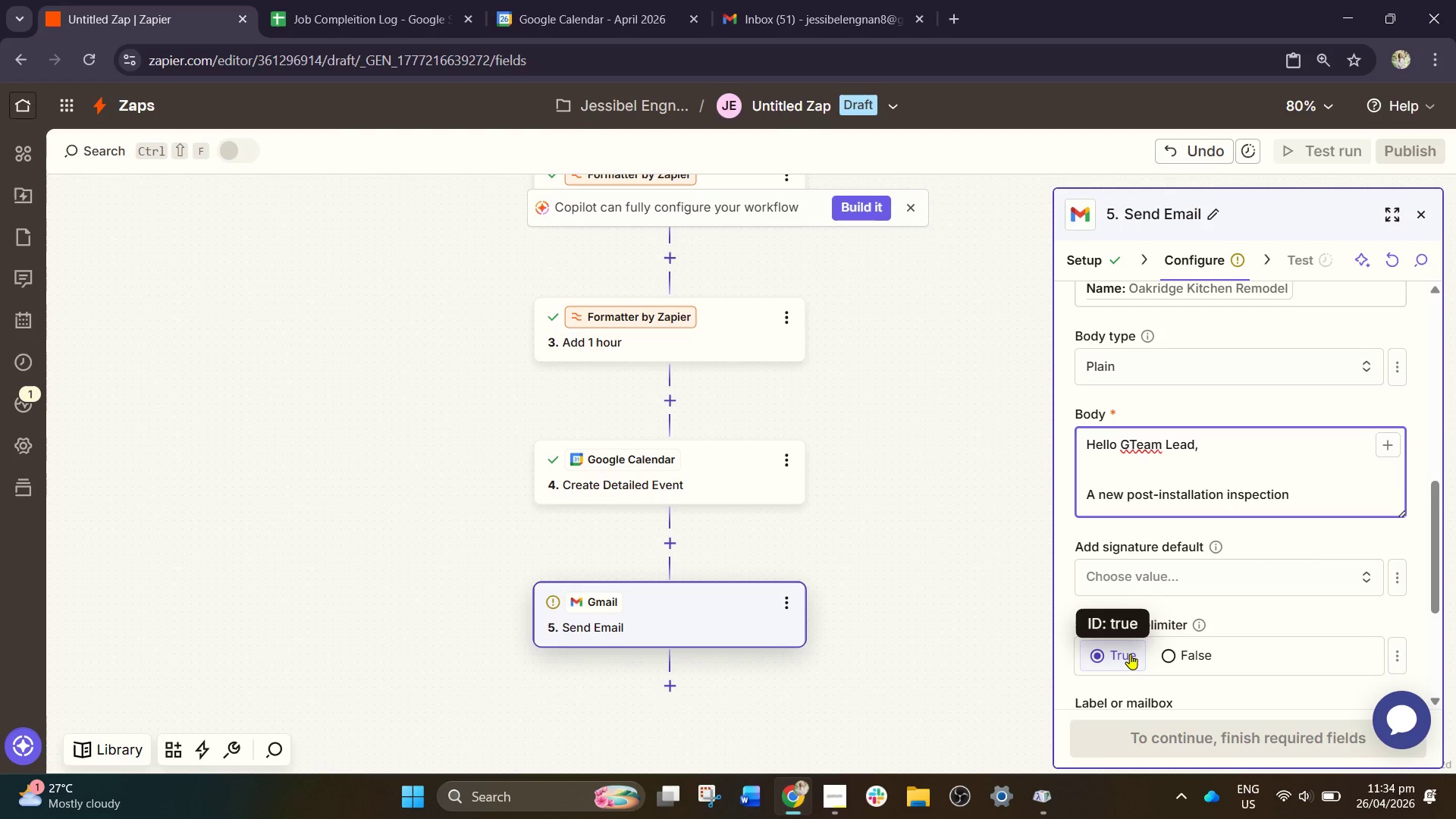 
type(has been r)
key(Backspace)
type(scheduled)
 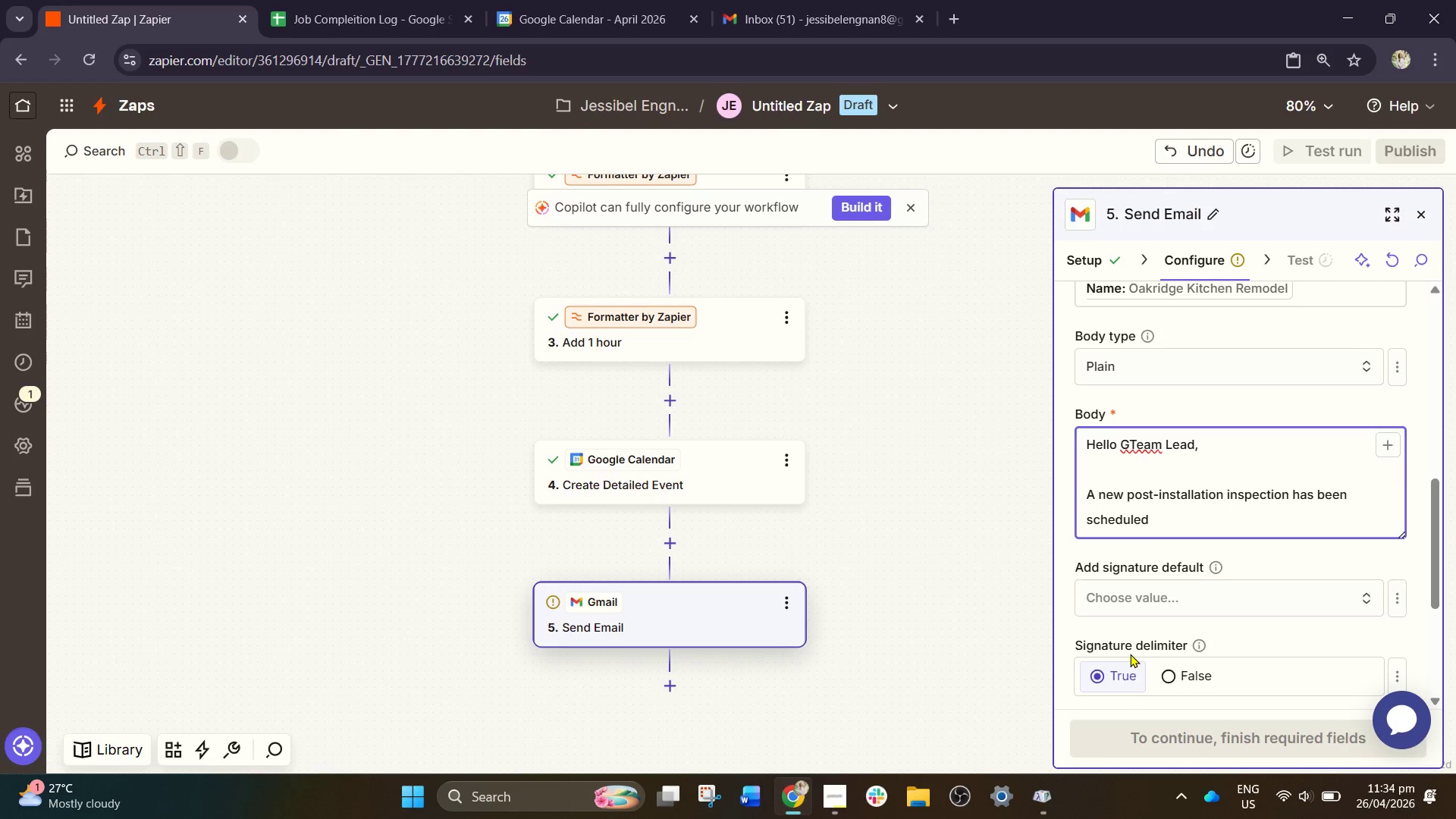 
wait(8.88)
 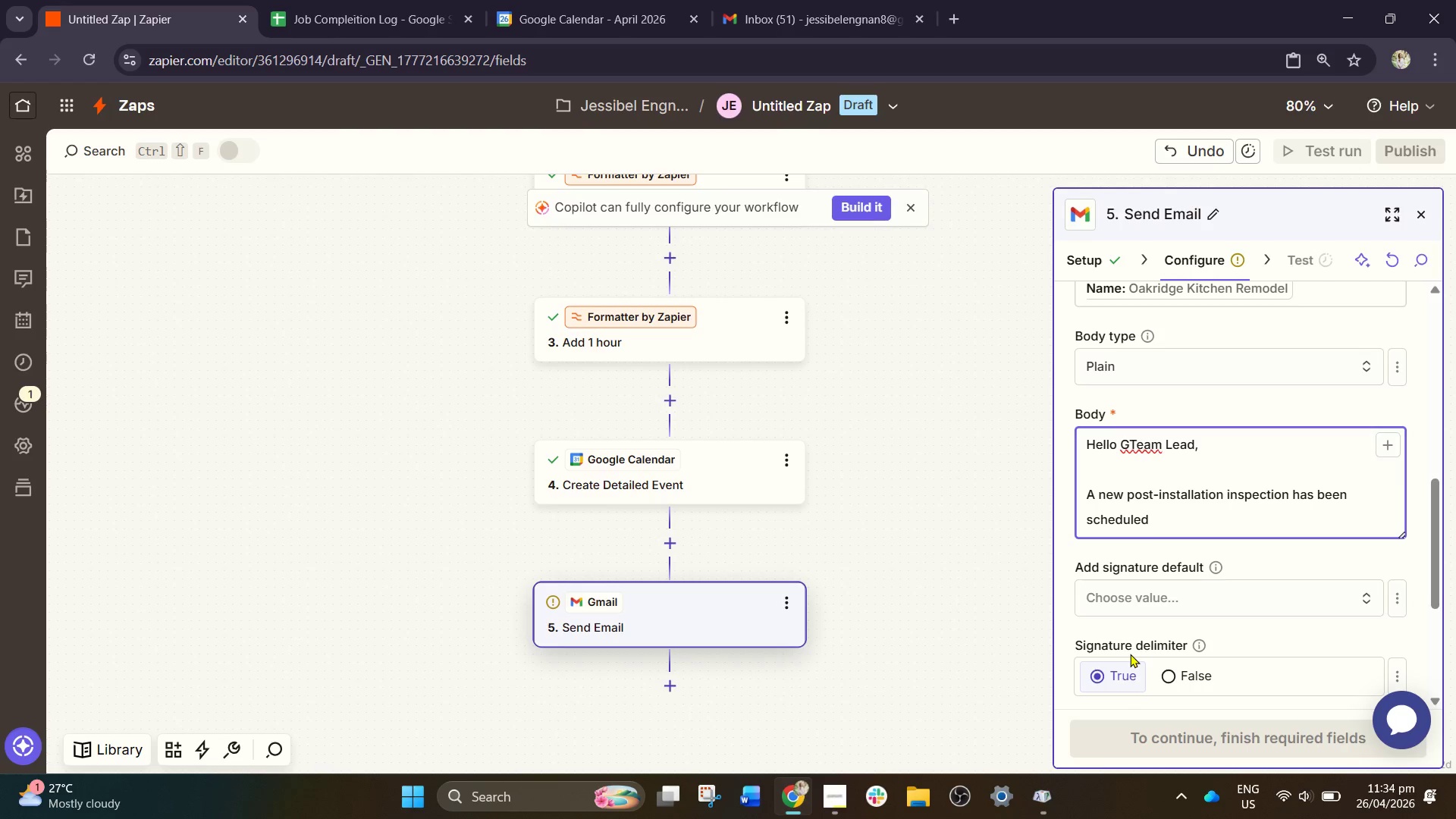 
key(Period)
 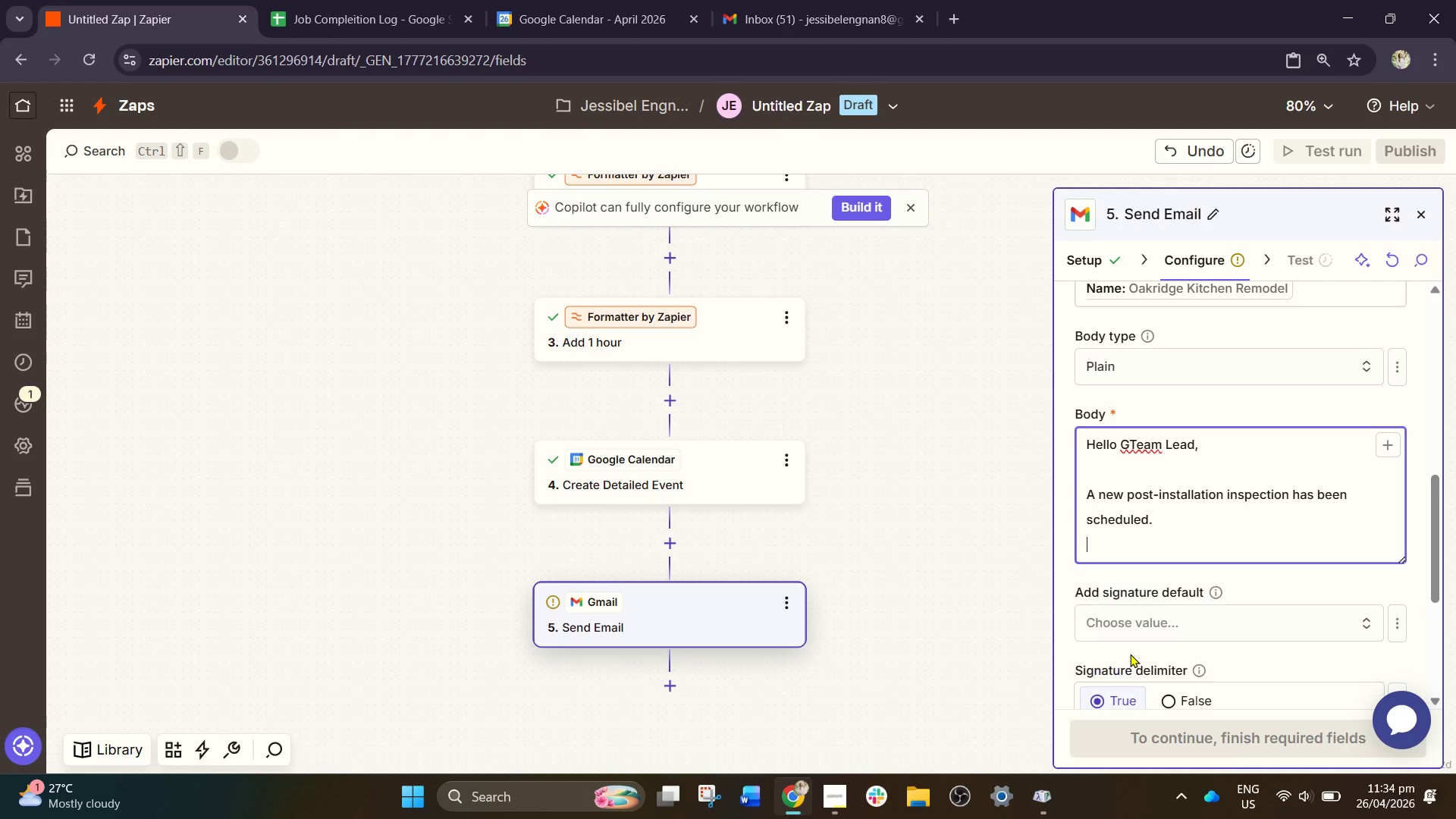 
key(Enter)
 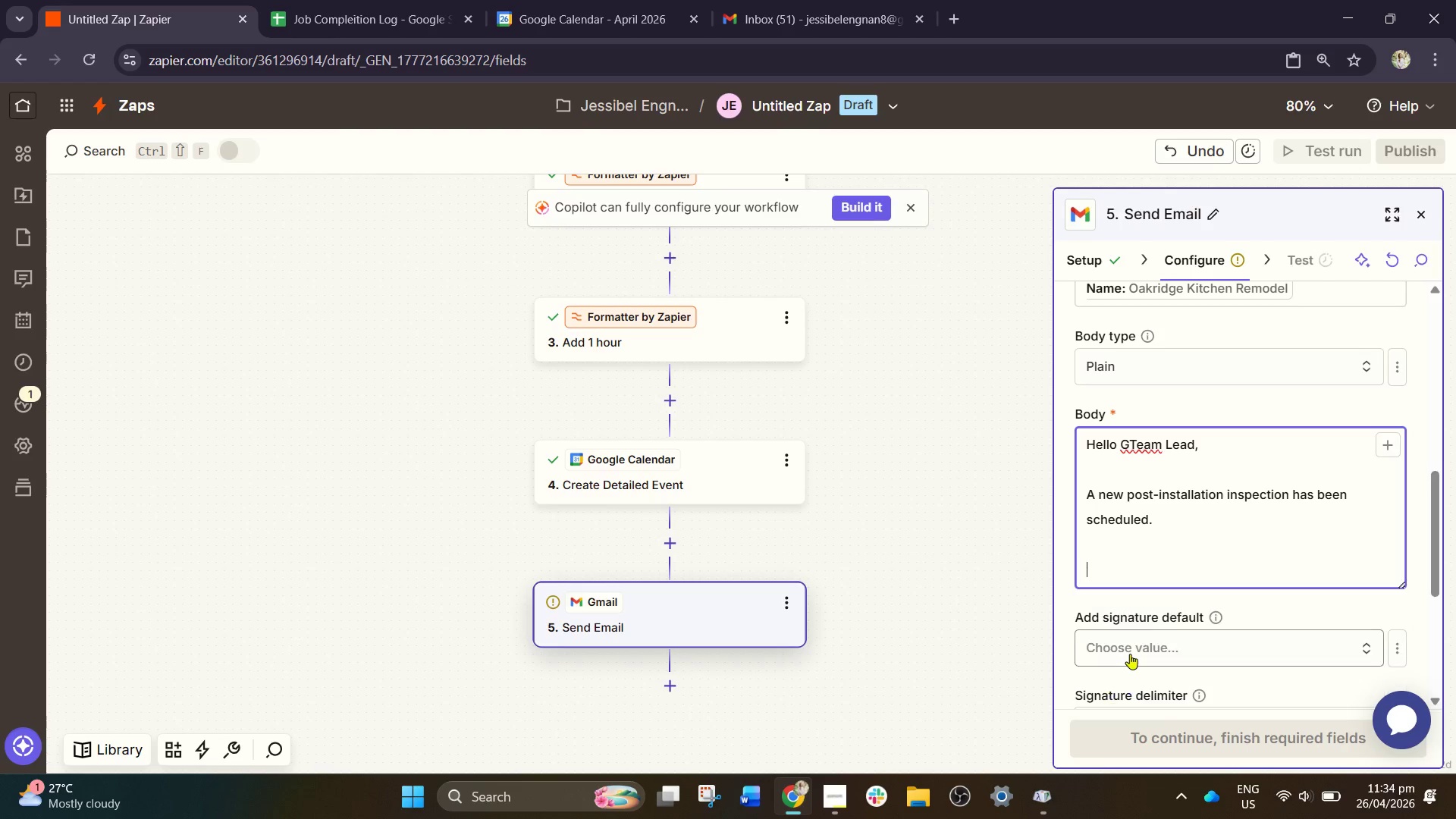 
key(Enter)
 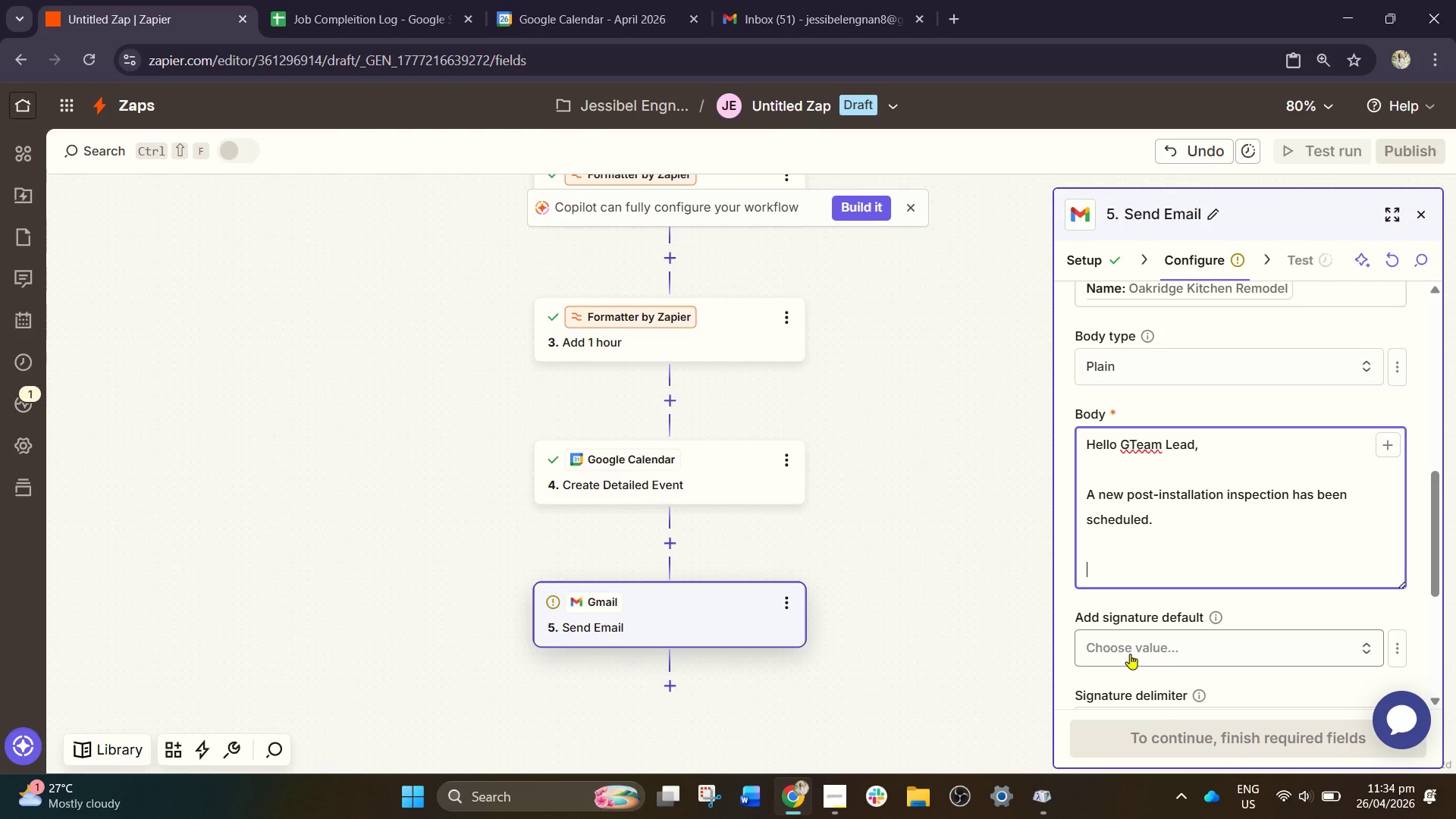 
type(Prok)
key(Backspace)
type(ject: )
key(Backspace)
key(Backspace)
type( Name: /)
 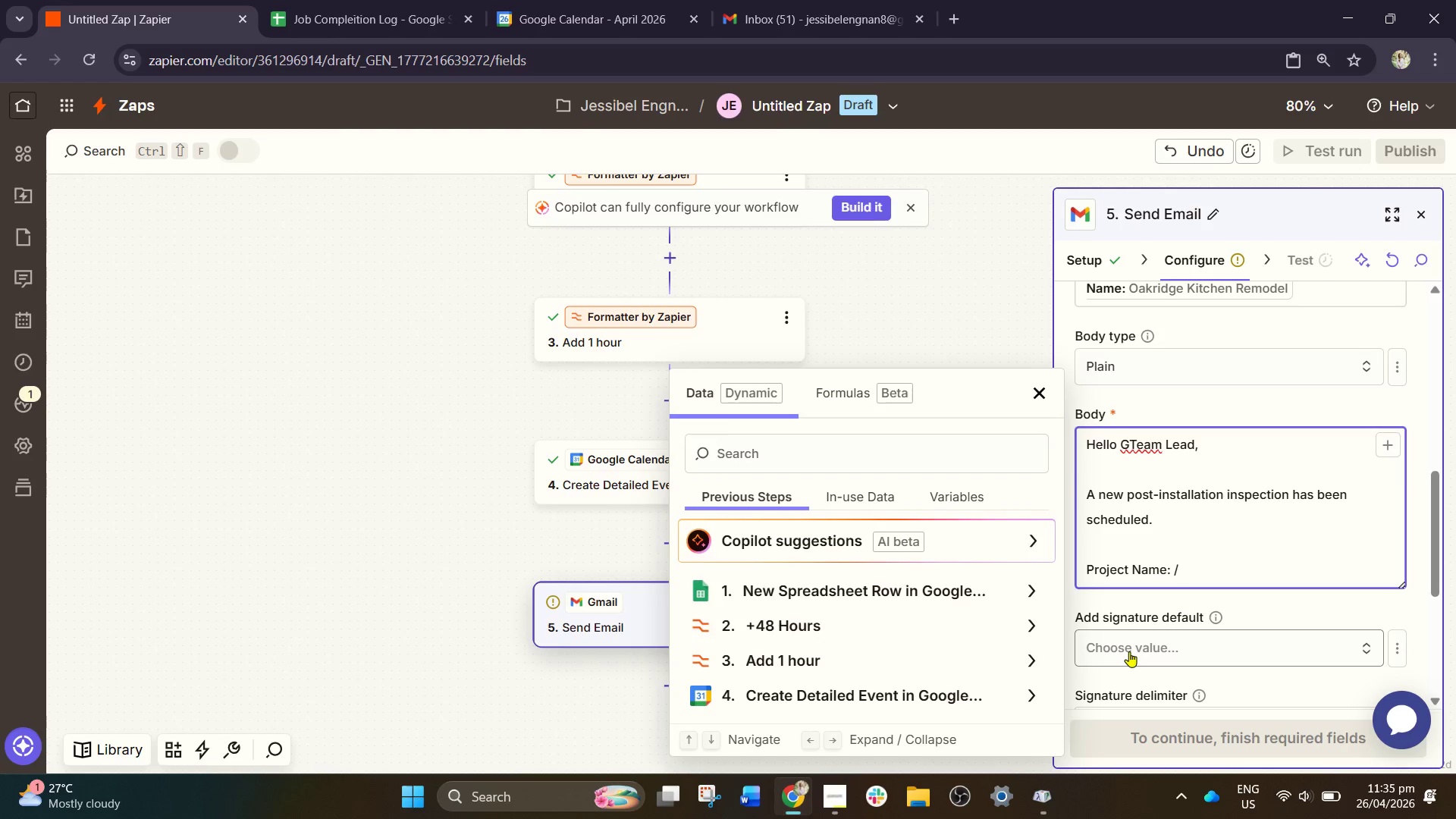 
left_click([767, 459])
 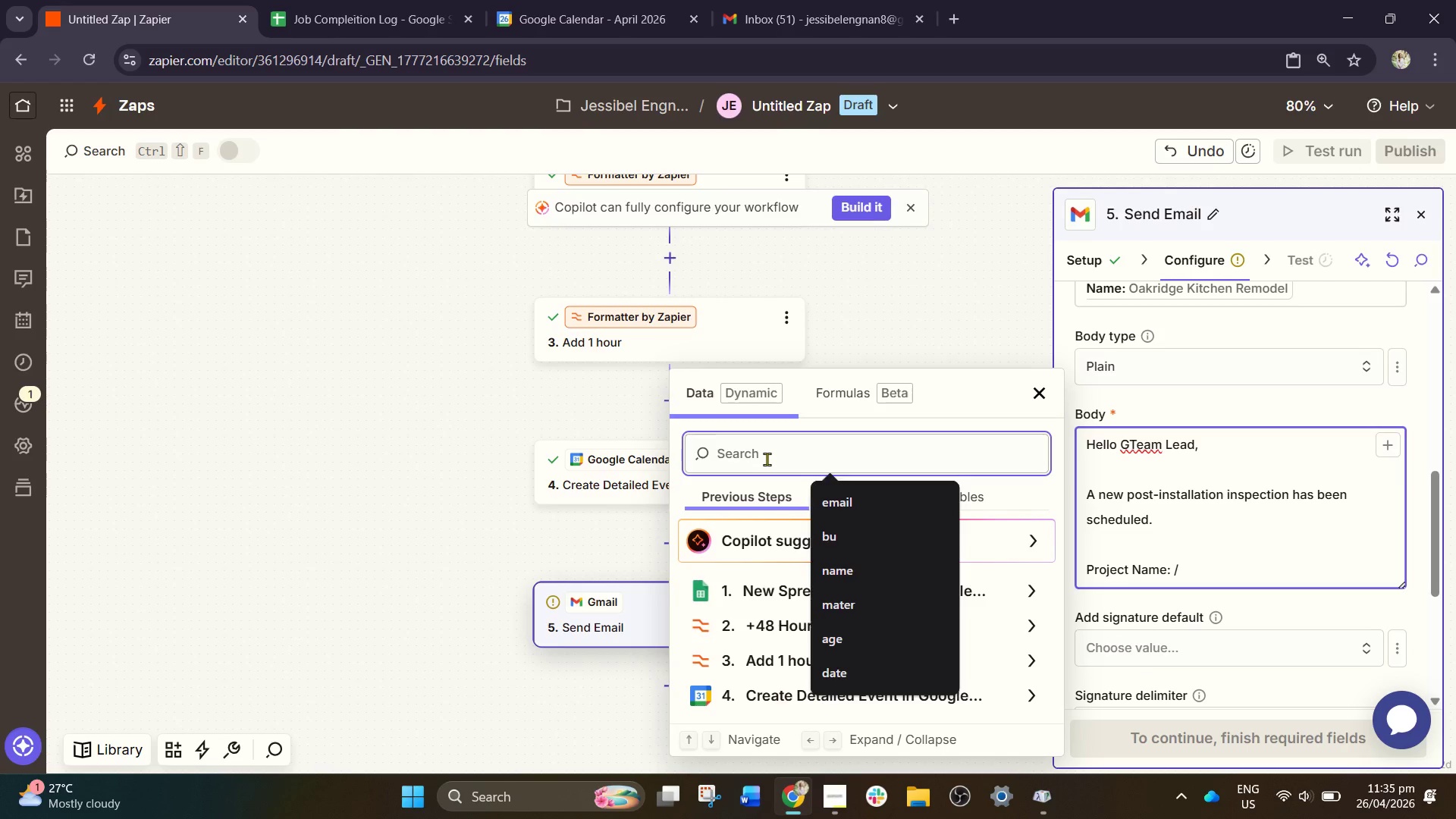 
type(proj)
 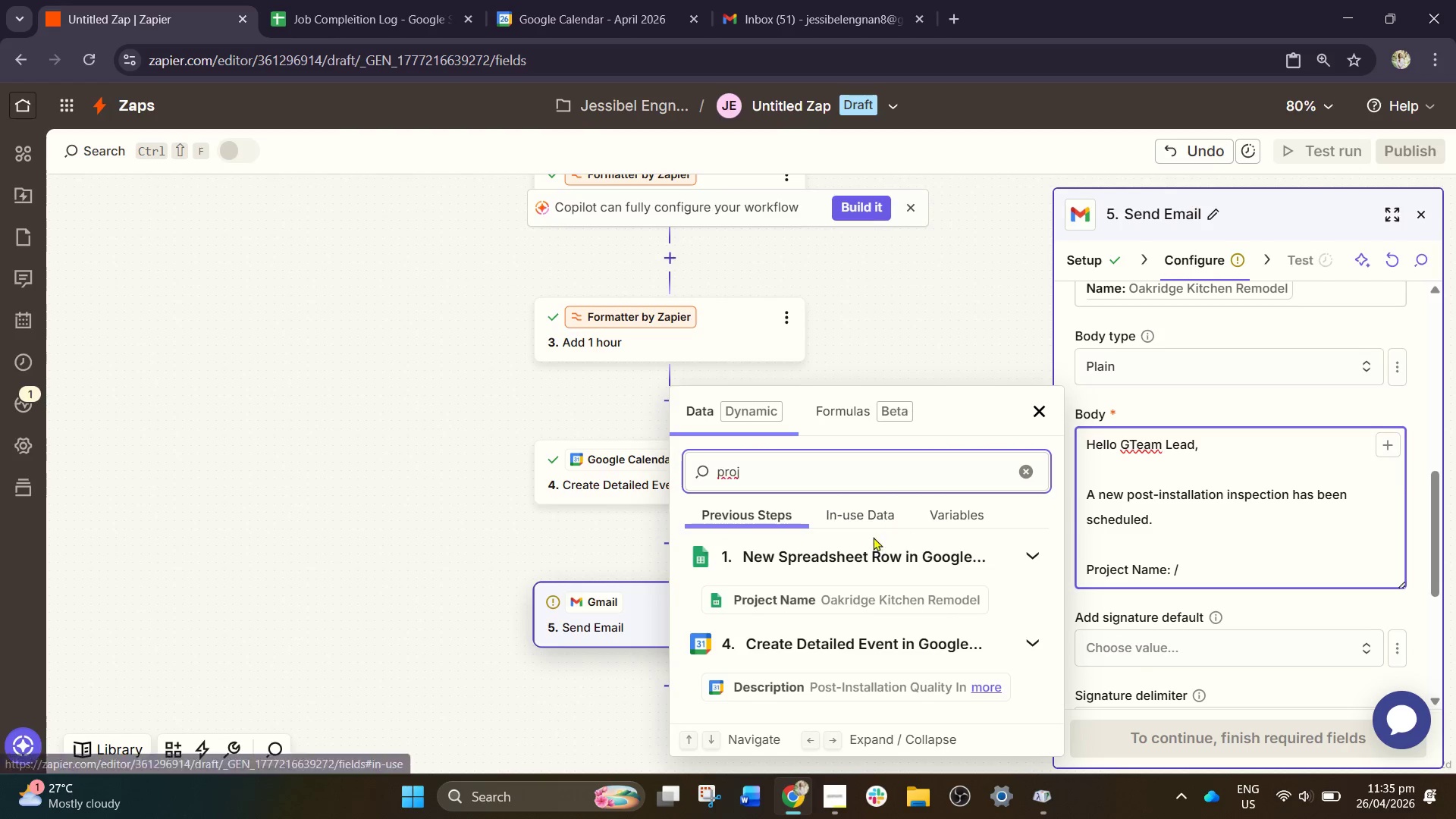 
left_click([883, 601])
 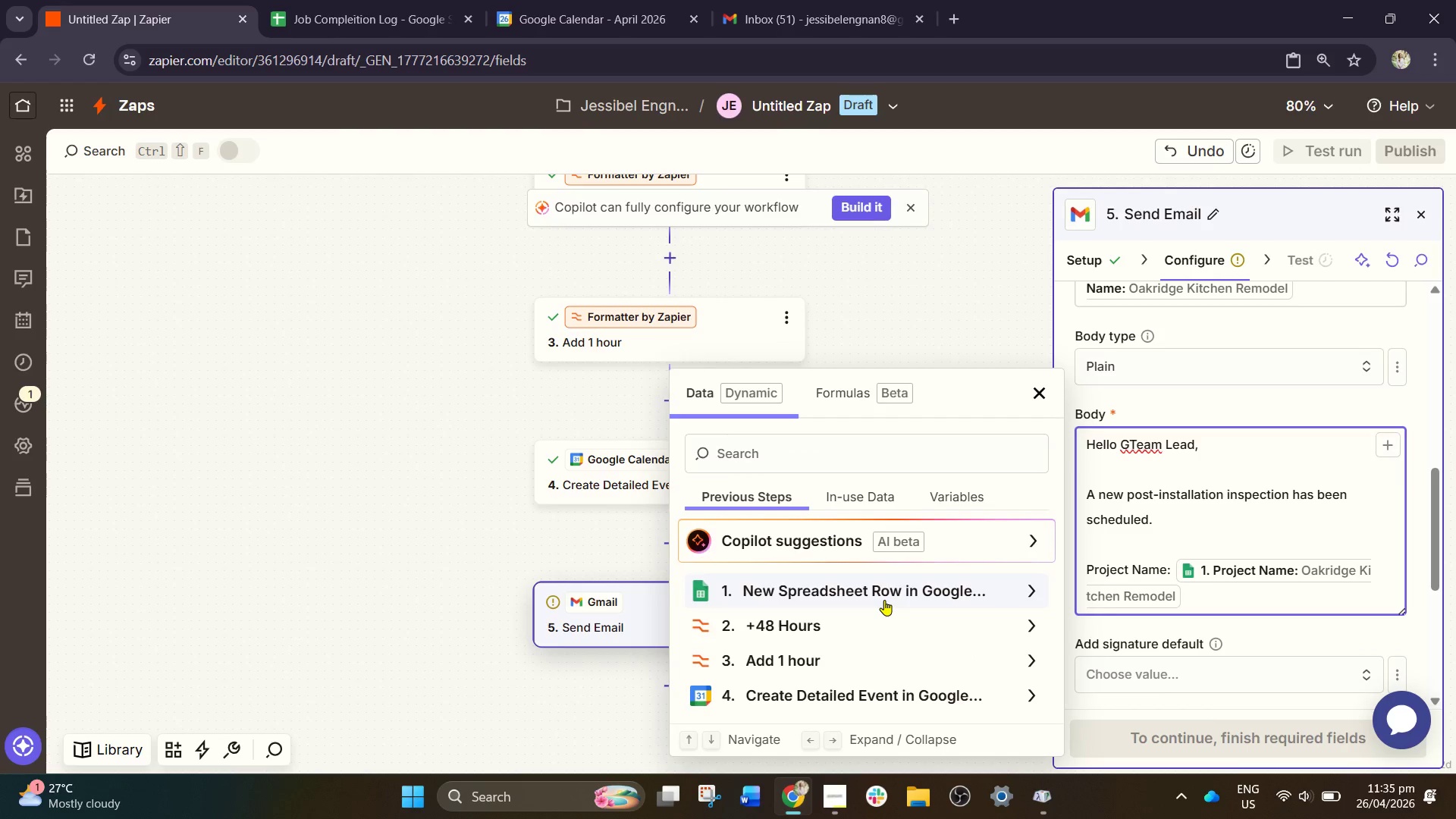 
key(Enter)
 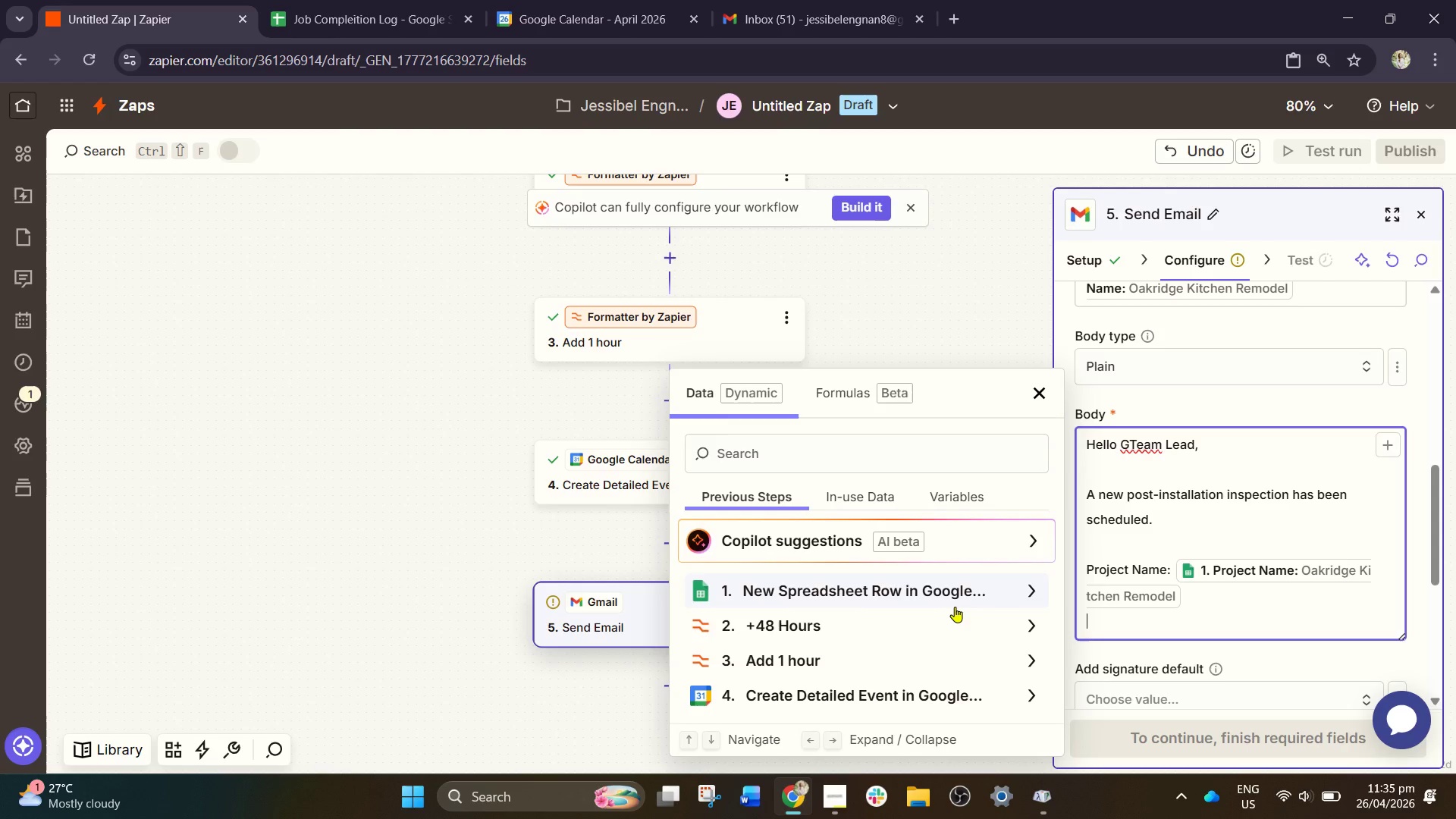 
type(Installer: )
 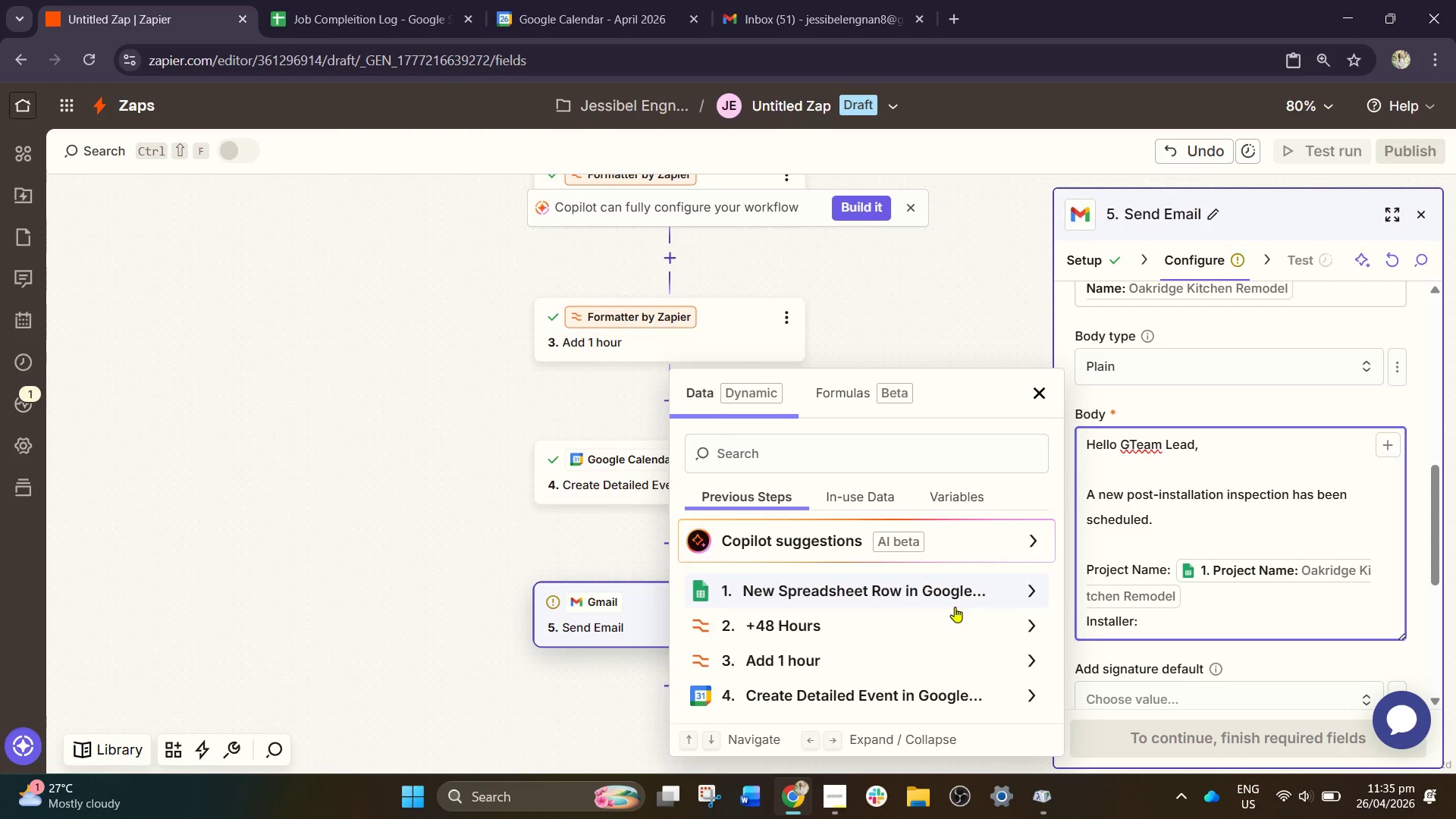 
key(Slash)
 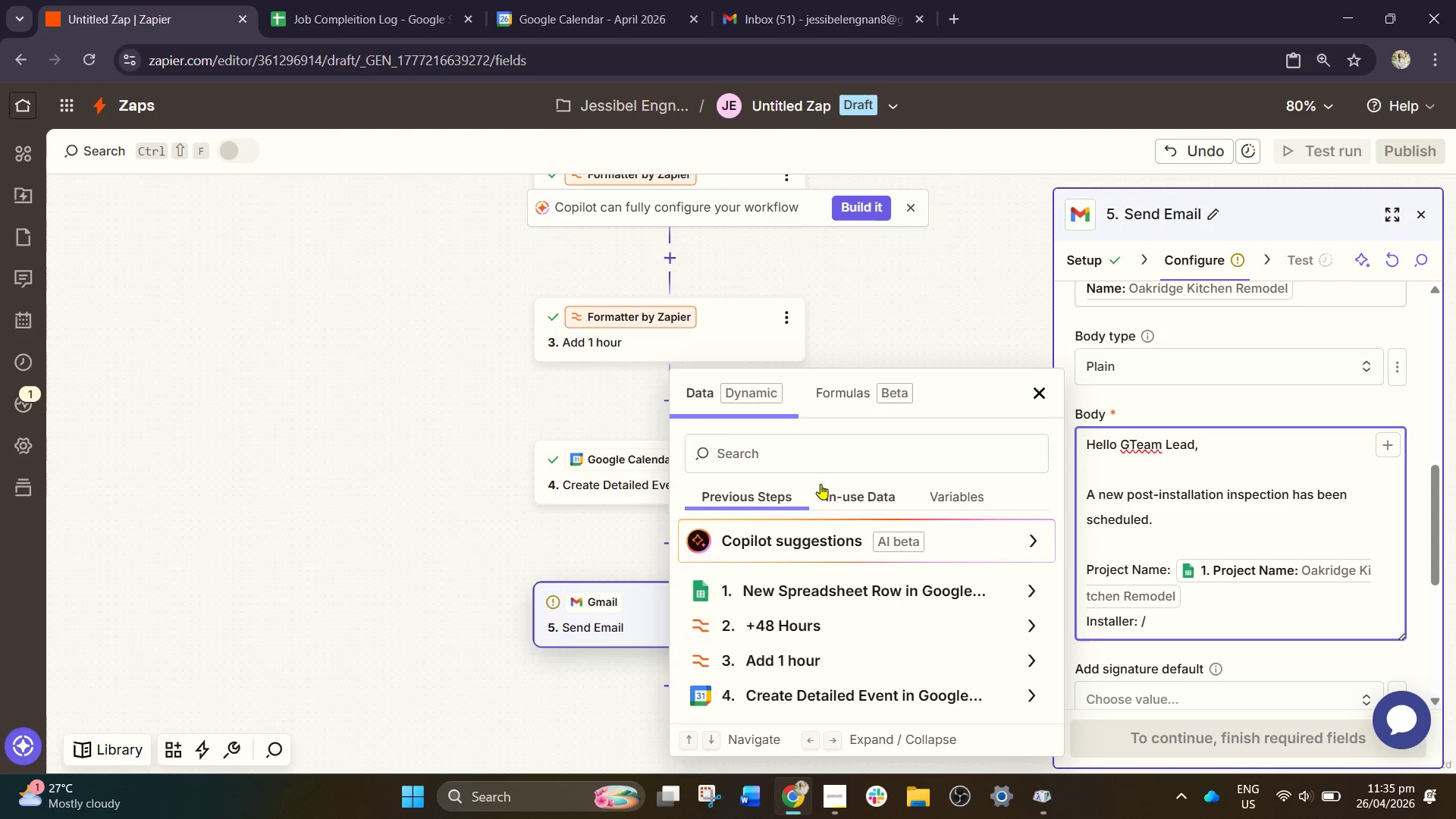 
left_click([810, 462])
 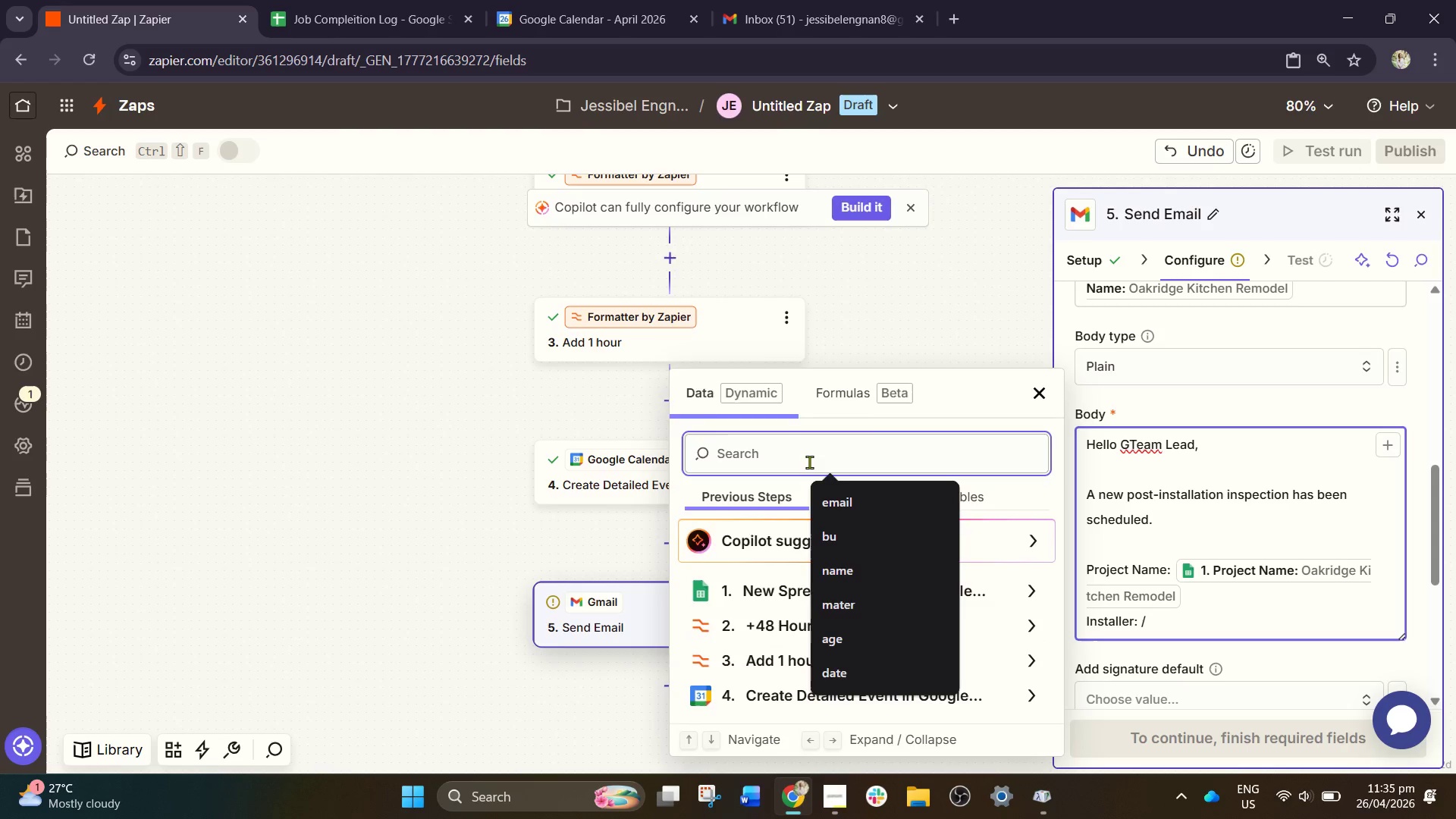 
type(o)
key(Backspace)
key(Backspace)
type(inst)
 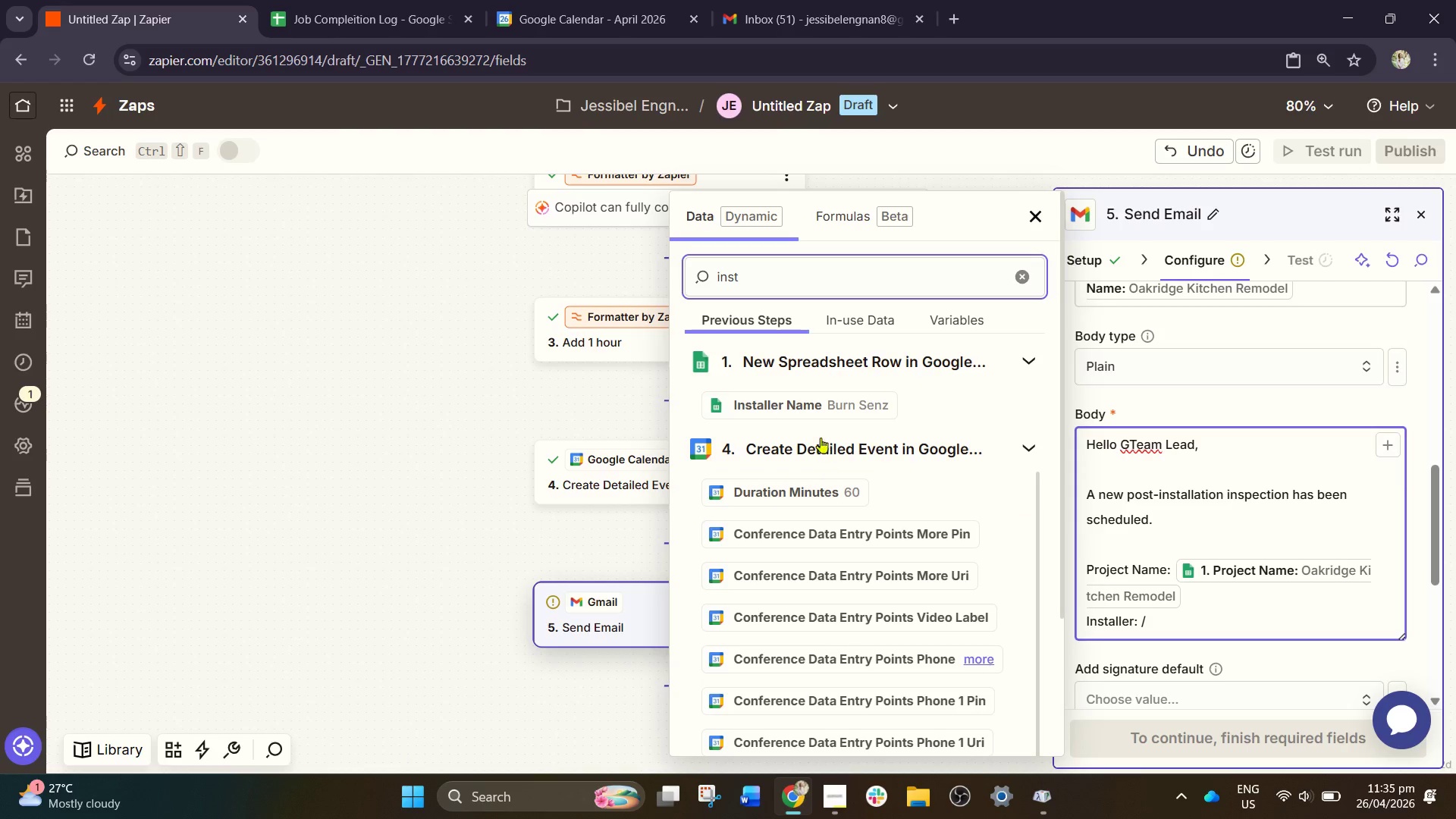 
left_click([836, 404])
 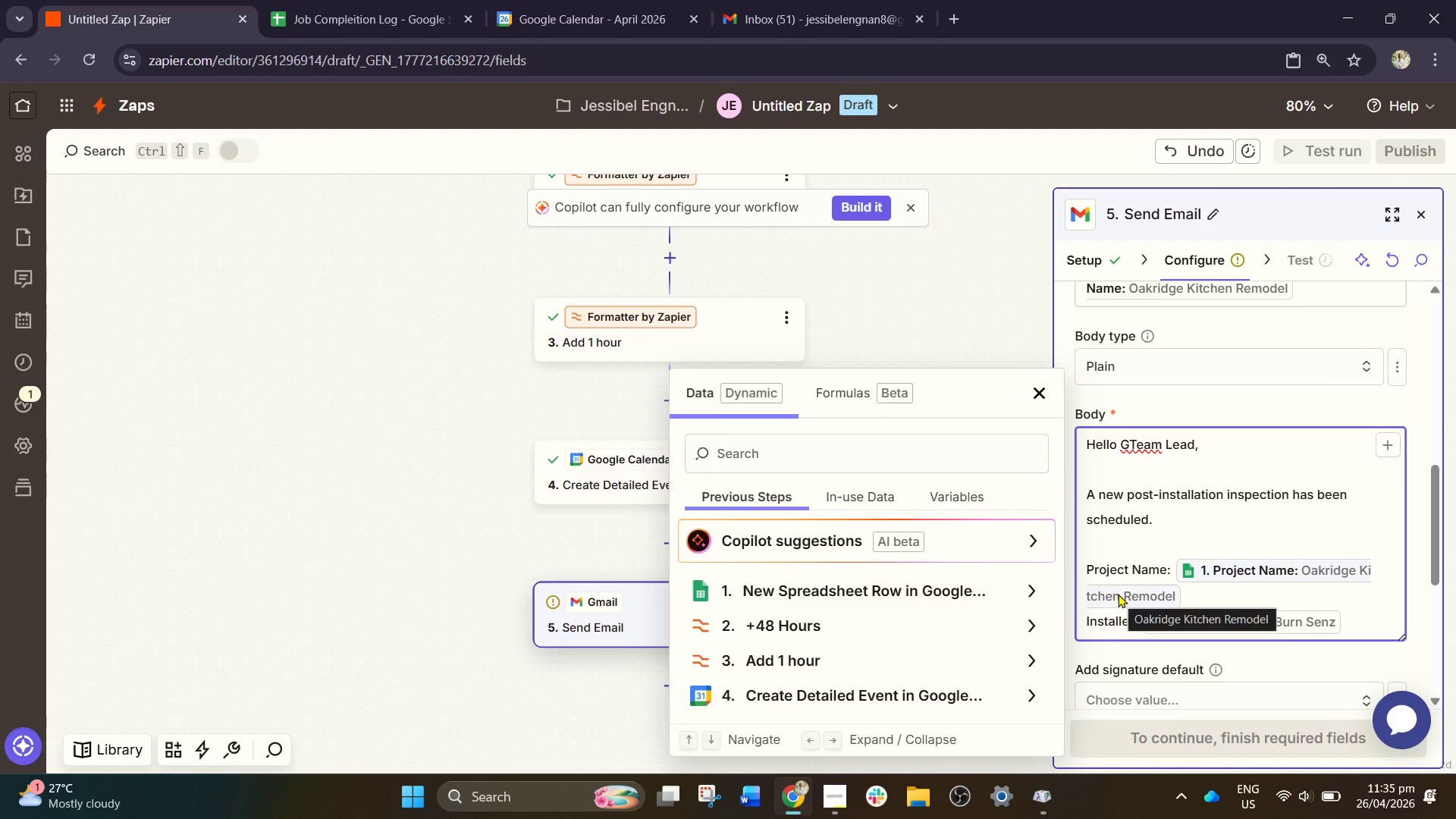 
key(Enter)
 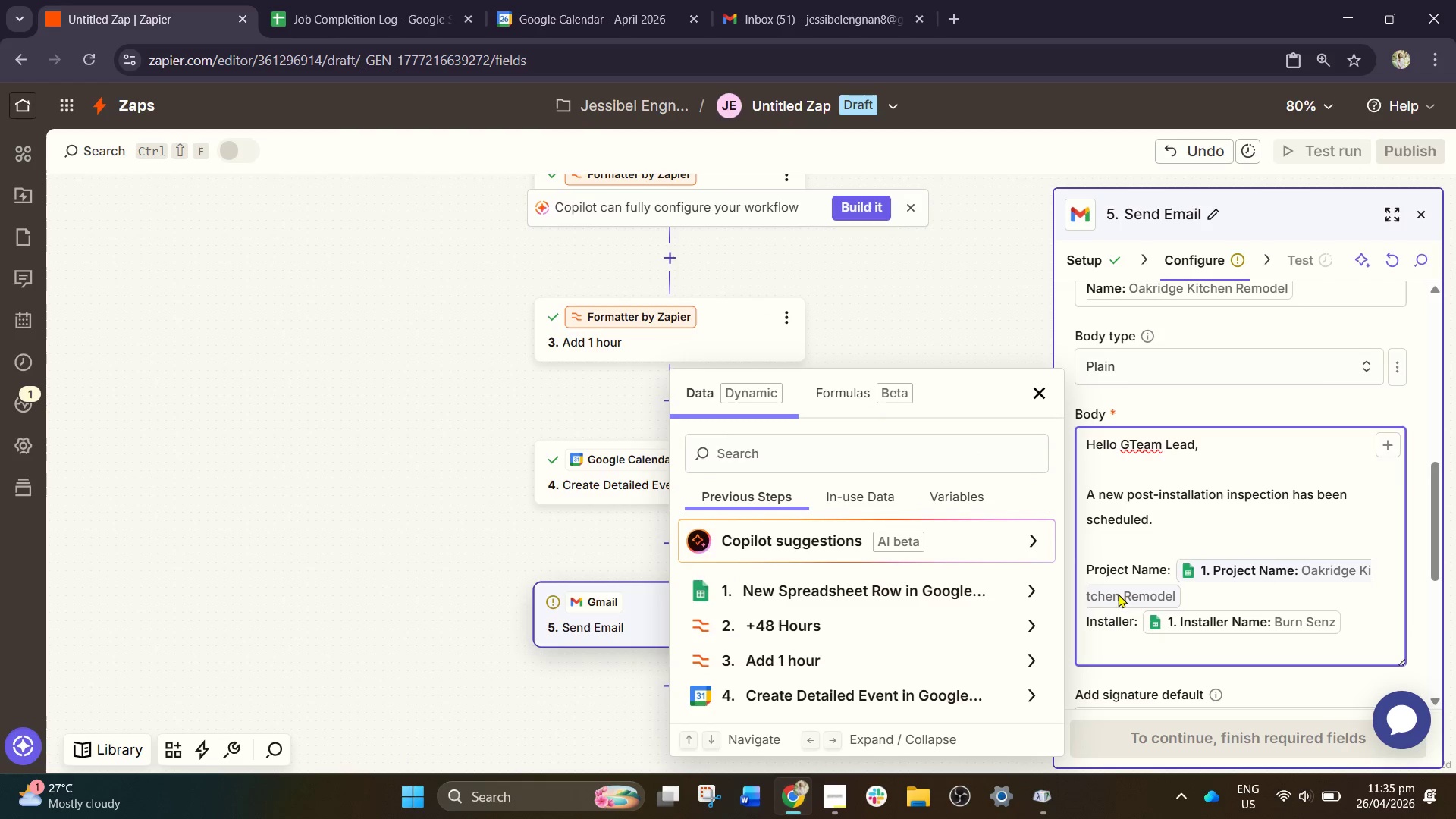 
type(Inspection Date: /)
 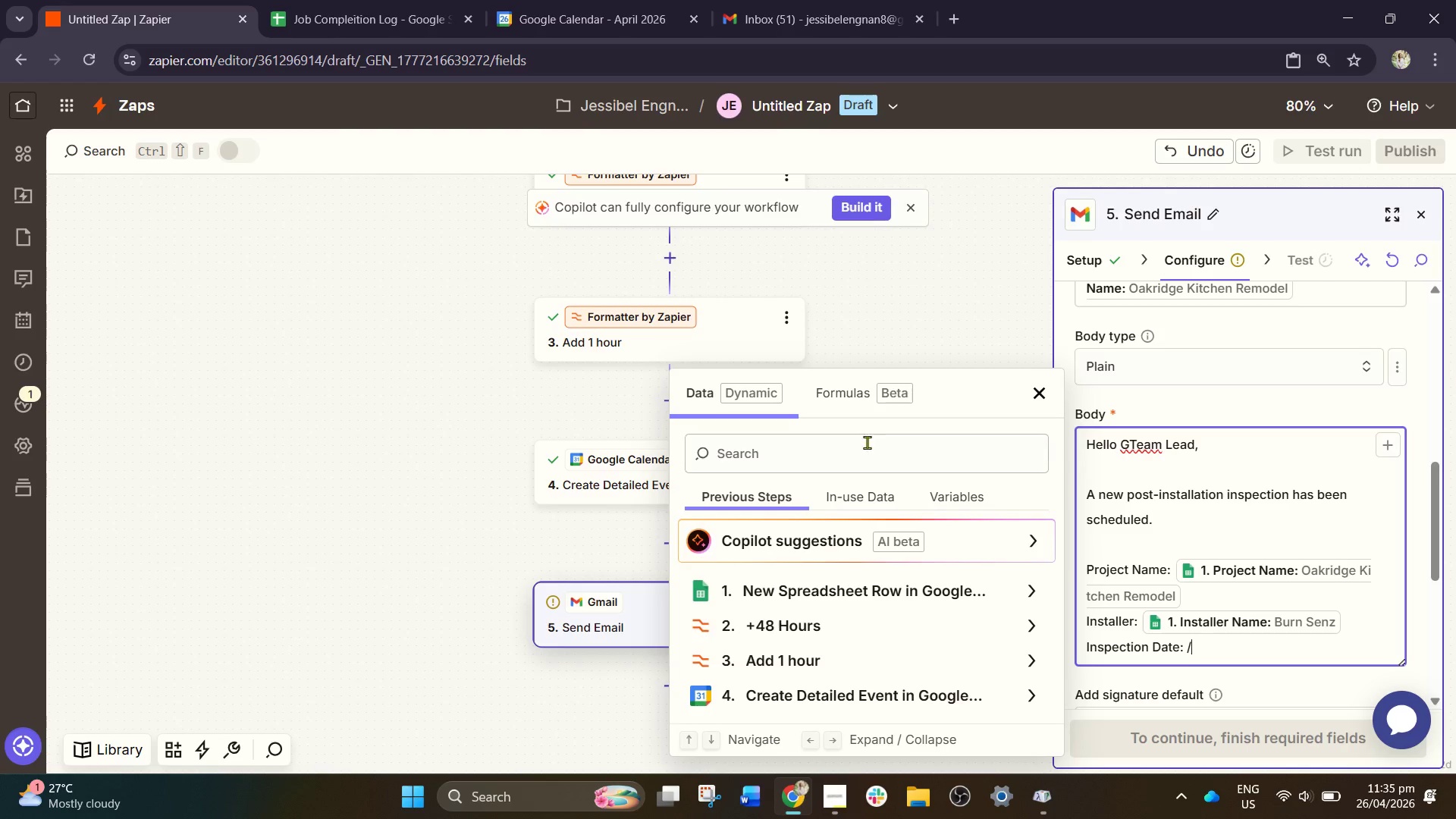 
left_click([841, 461])
 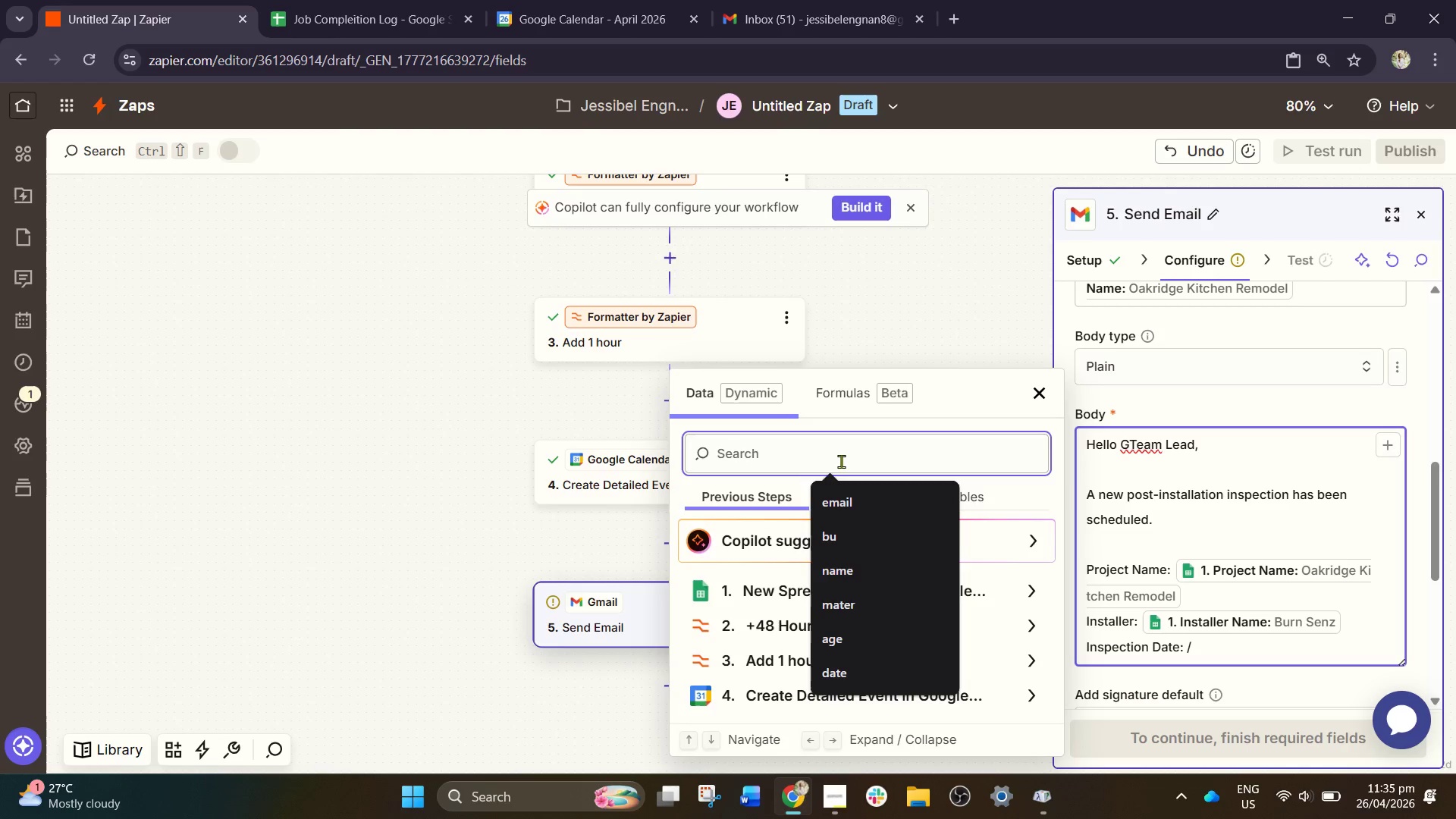 
type(from)
key(Backspace)
key(Backspace)
key(Backspace)
type(r)
key(Backspace)
type(orm)
 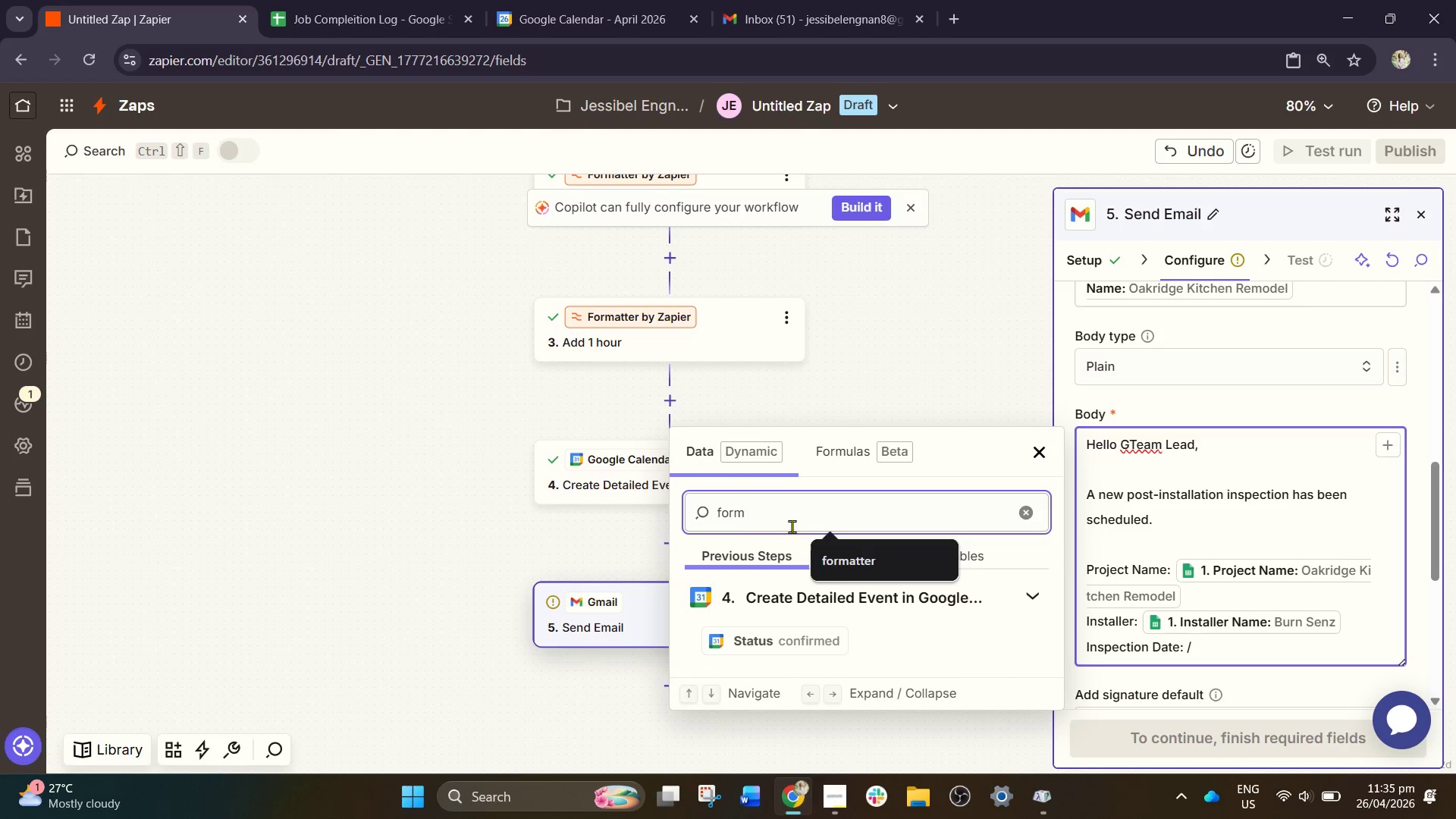 
left_click_drag(start_coordinate=[797, 517], to_coordinate=[639, 504])
 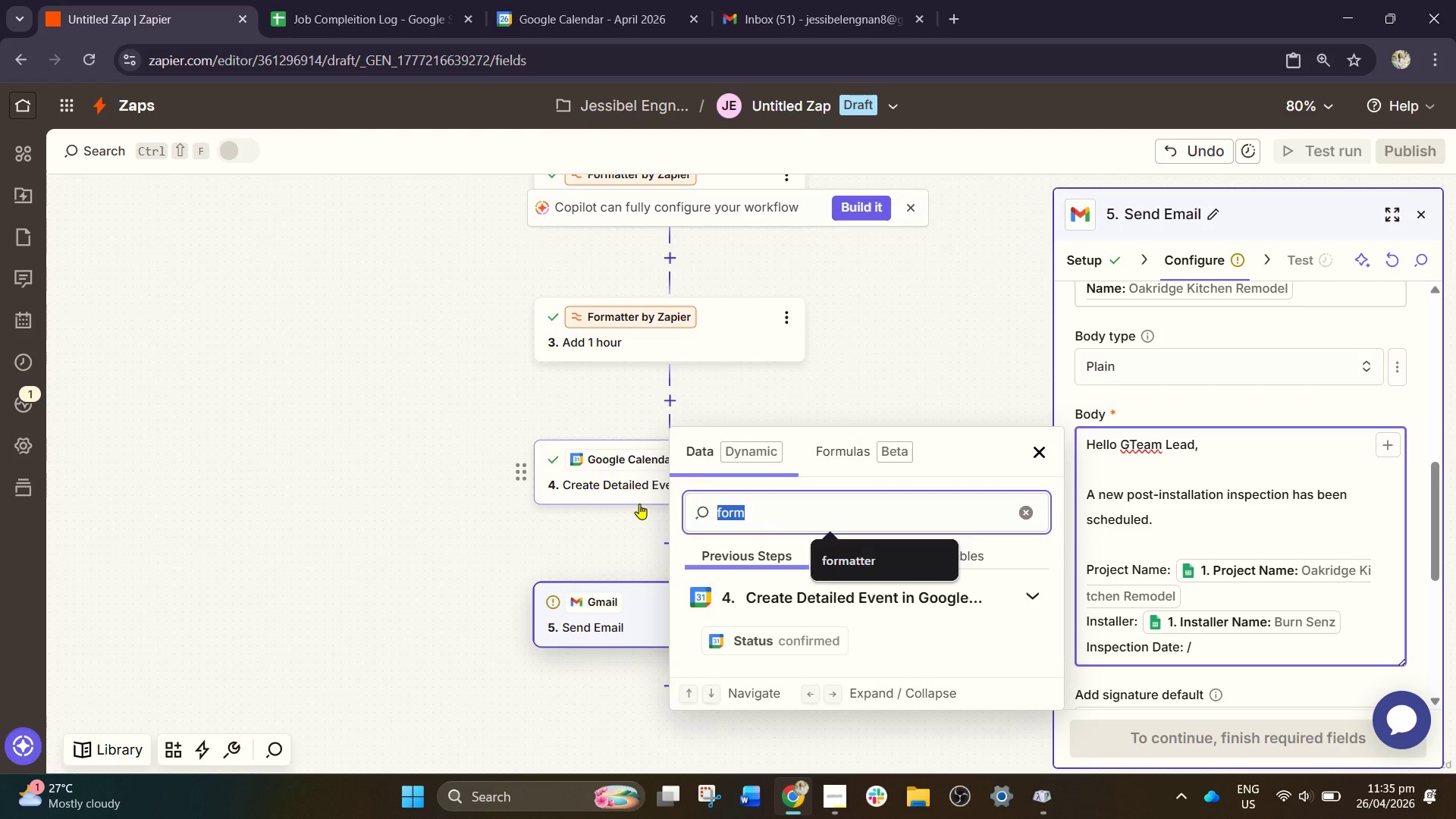 
type(date)
 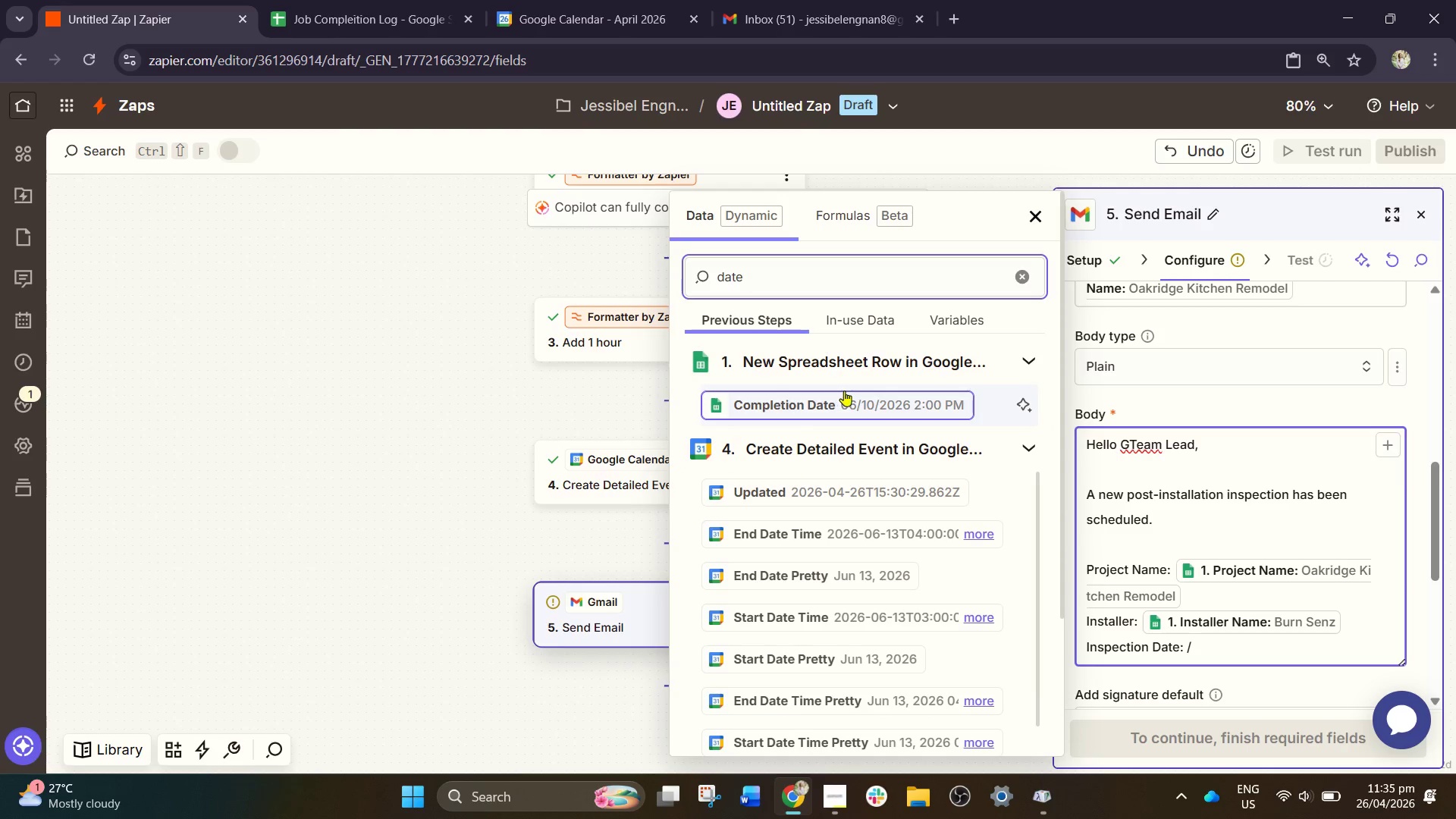 
key(Backspace)
 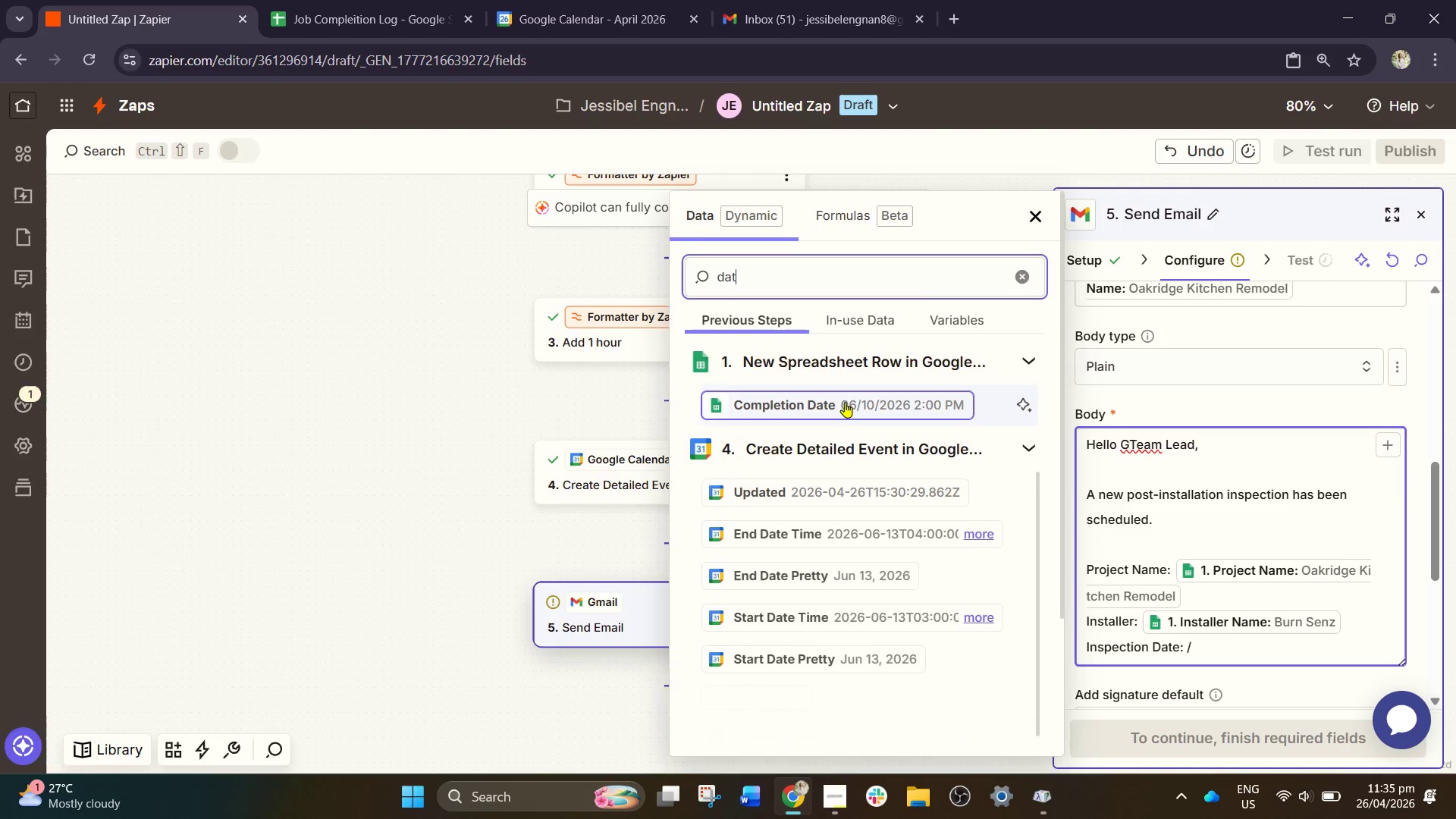 
key(Backspace)
 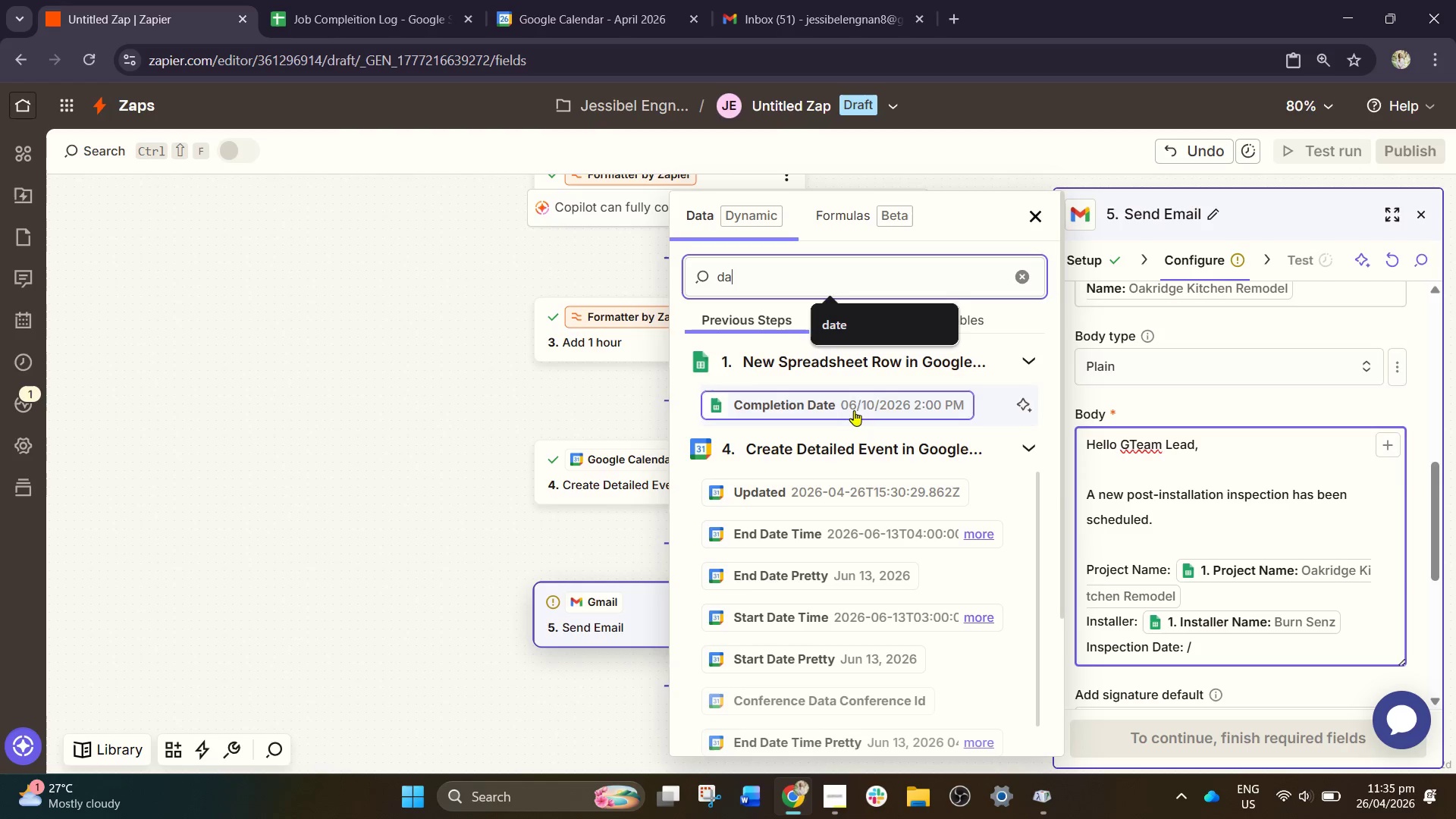 
key(Backspace)
 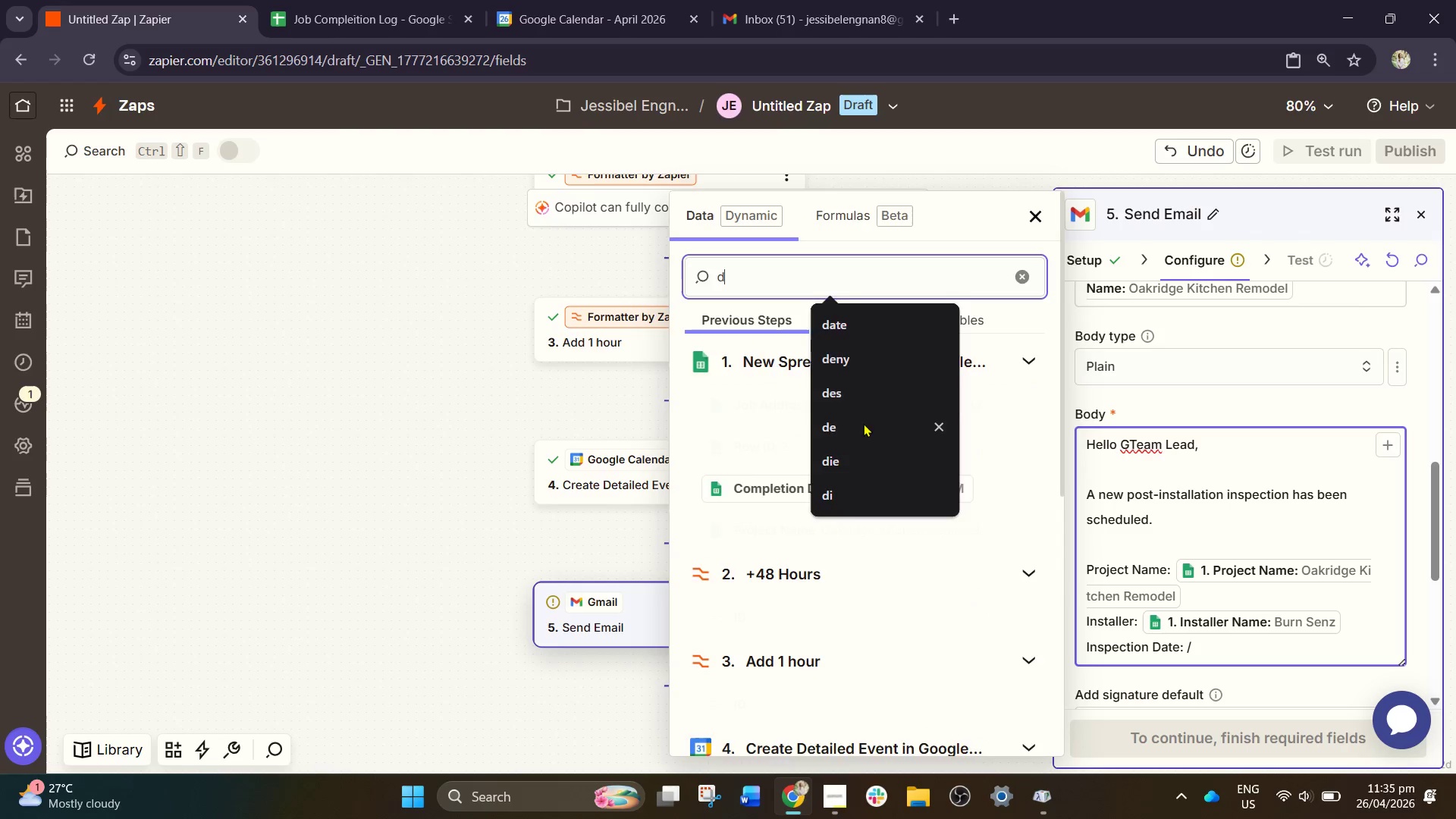 
key(Backspace)
 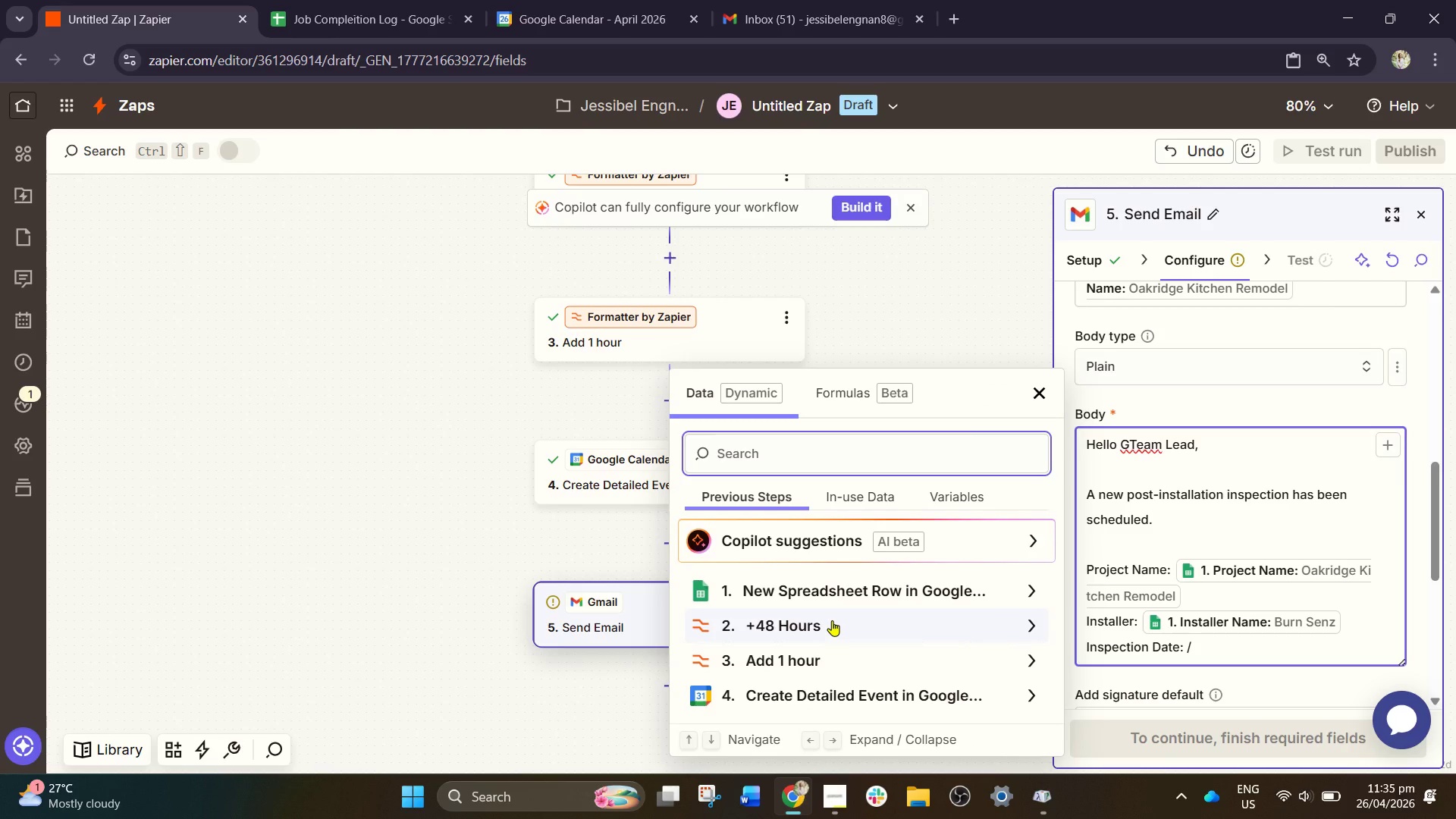 
left_click([832, 620])
 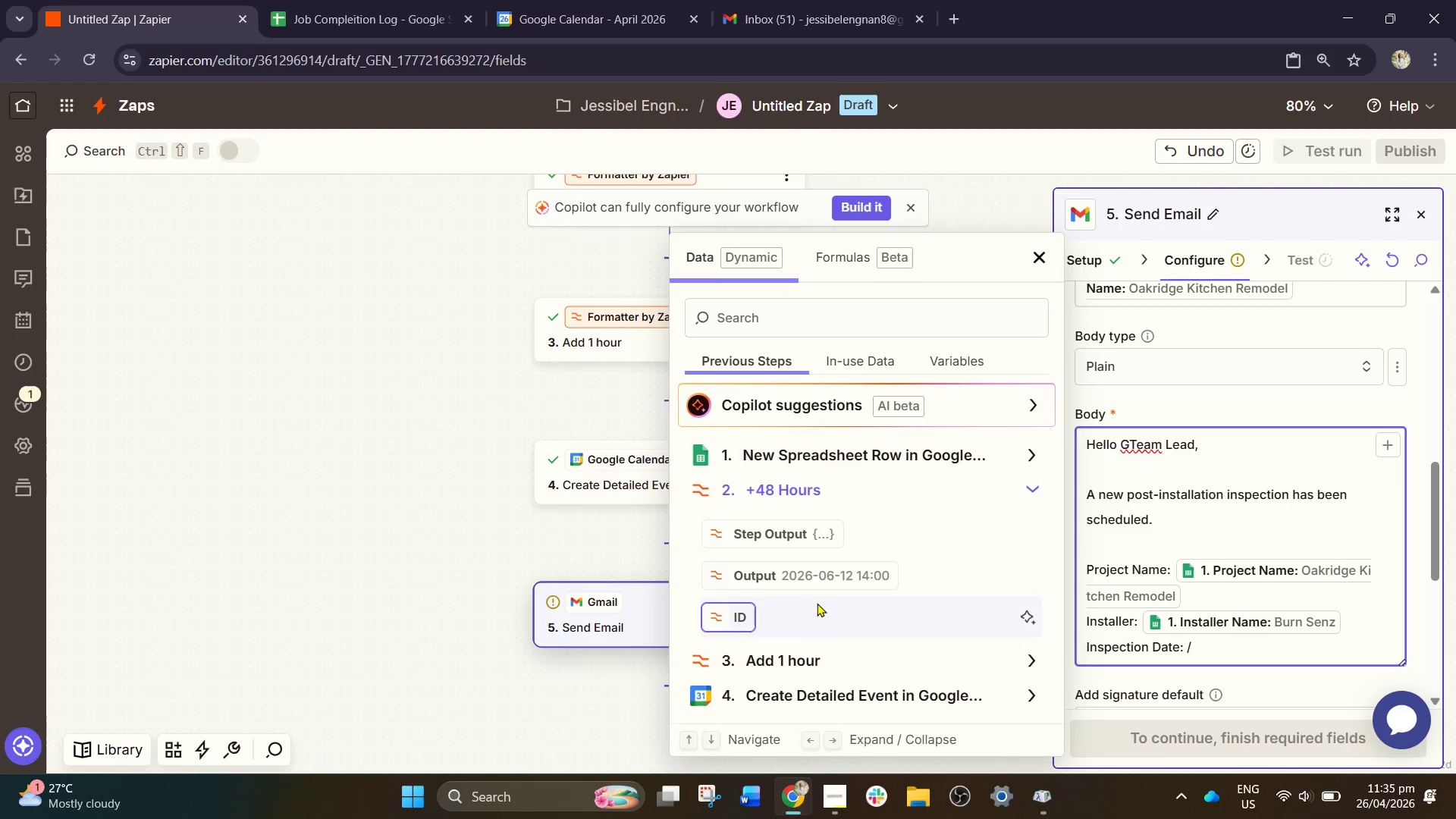 
left_click([830, 588])
 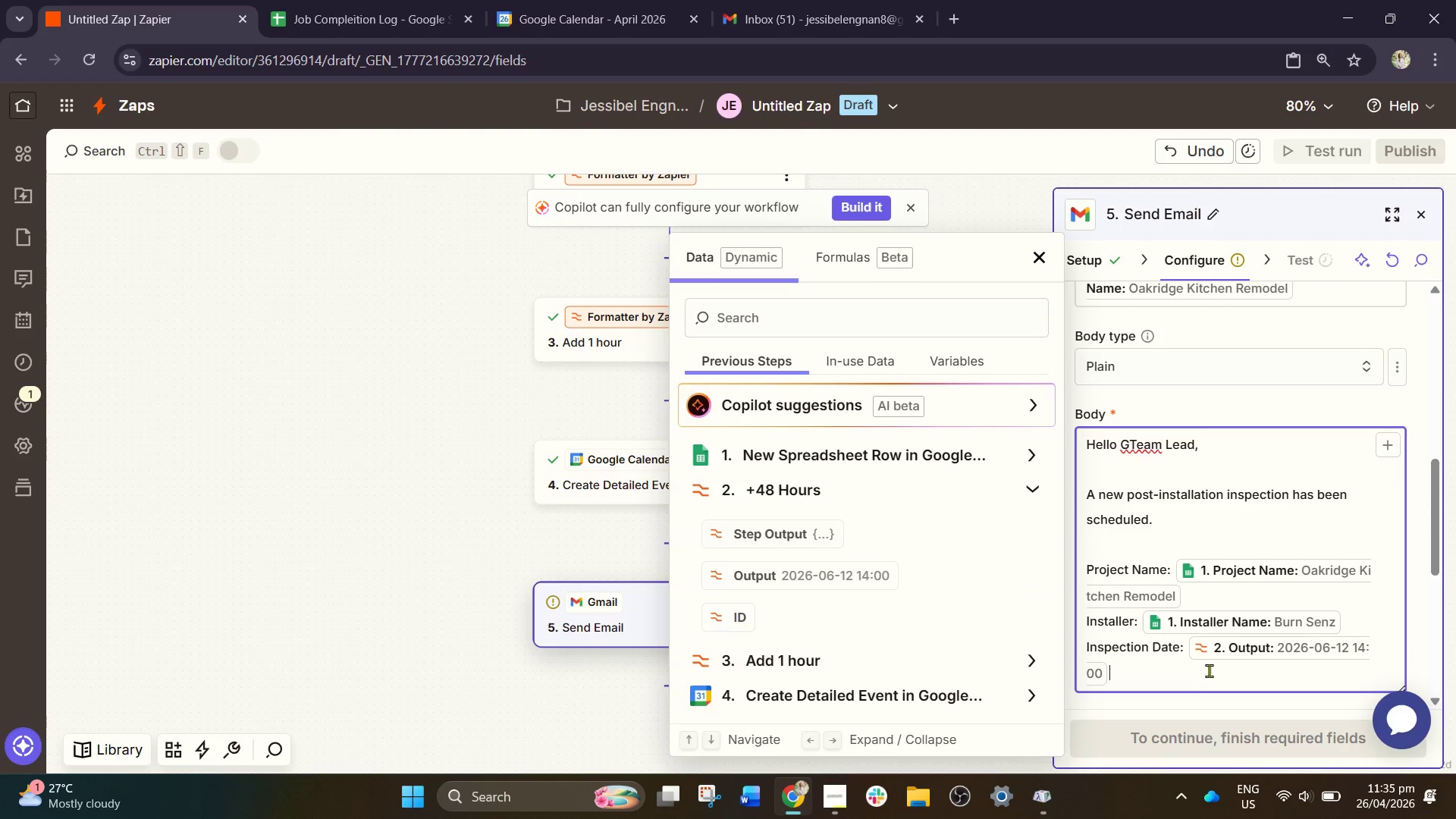 
scroll: coordinate [1212, 667], scroll_direction: down, amount: 2.0
 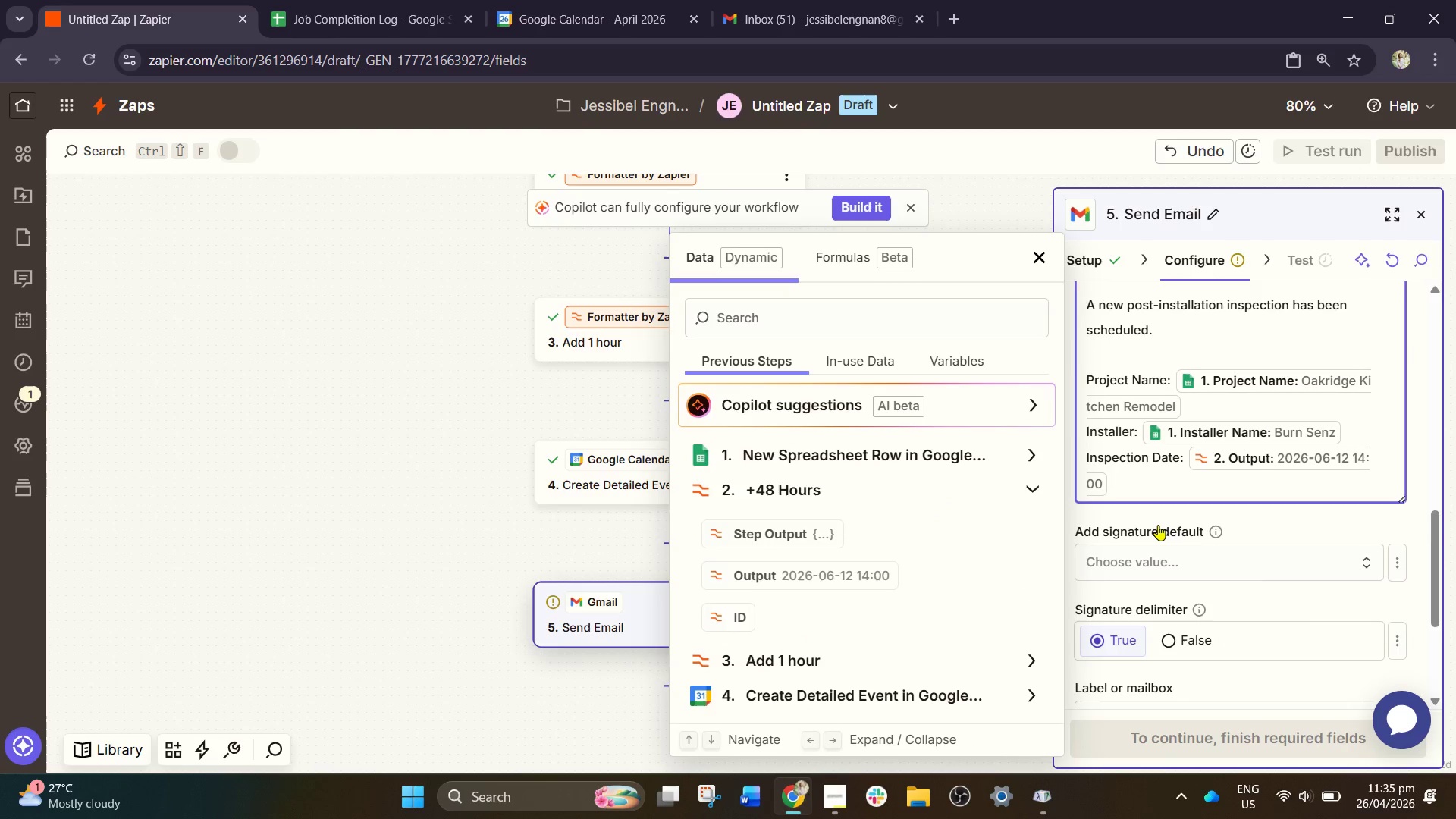 
key(Enter)
 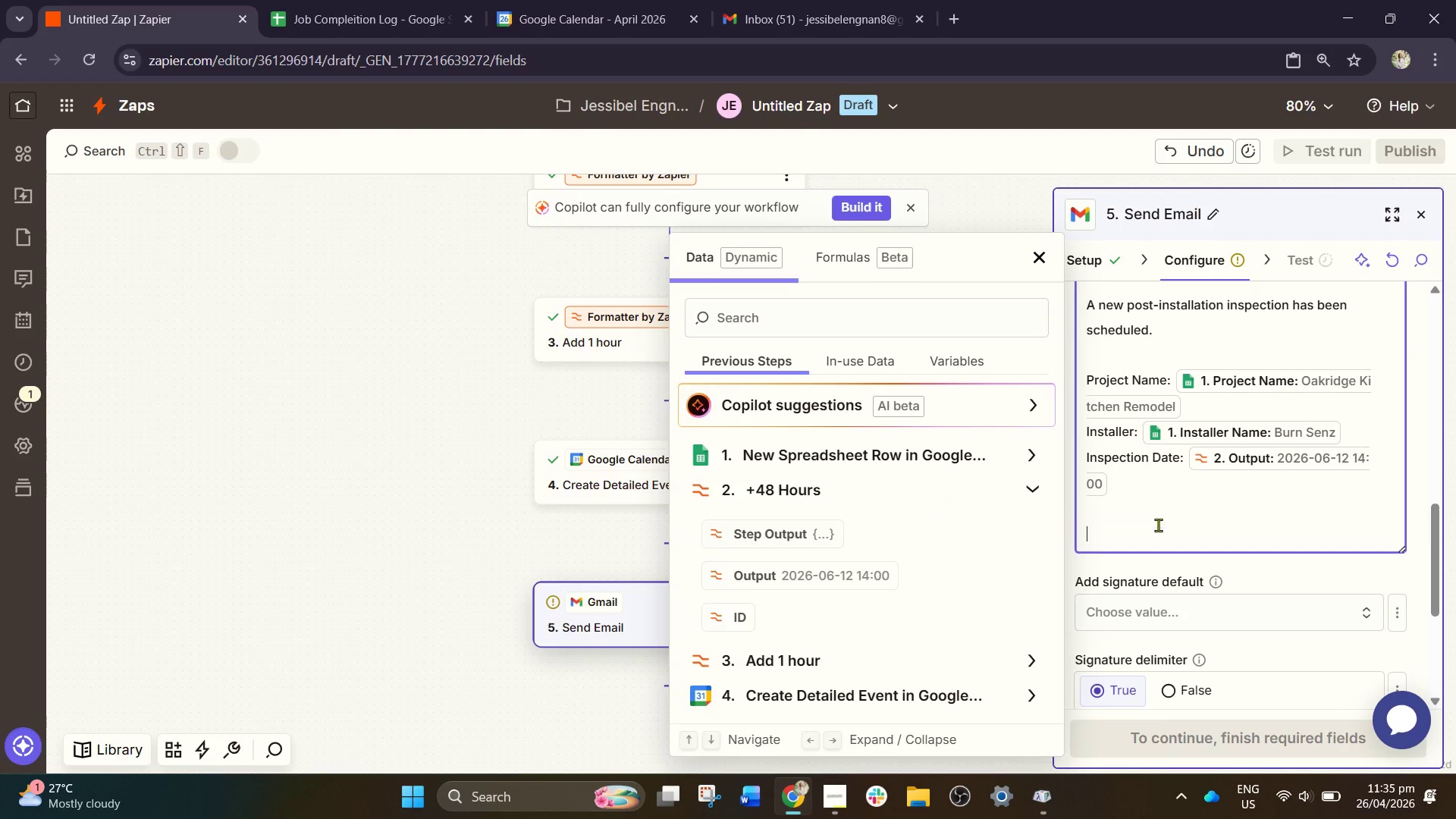 
key(Enter)
 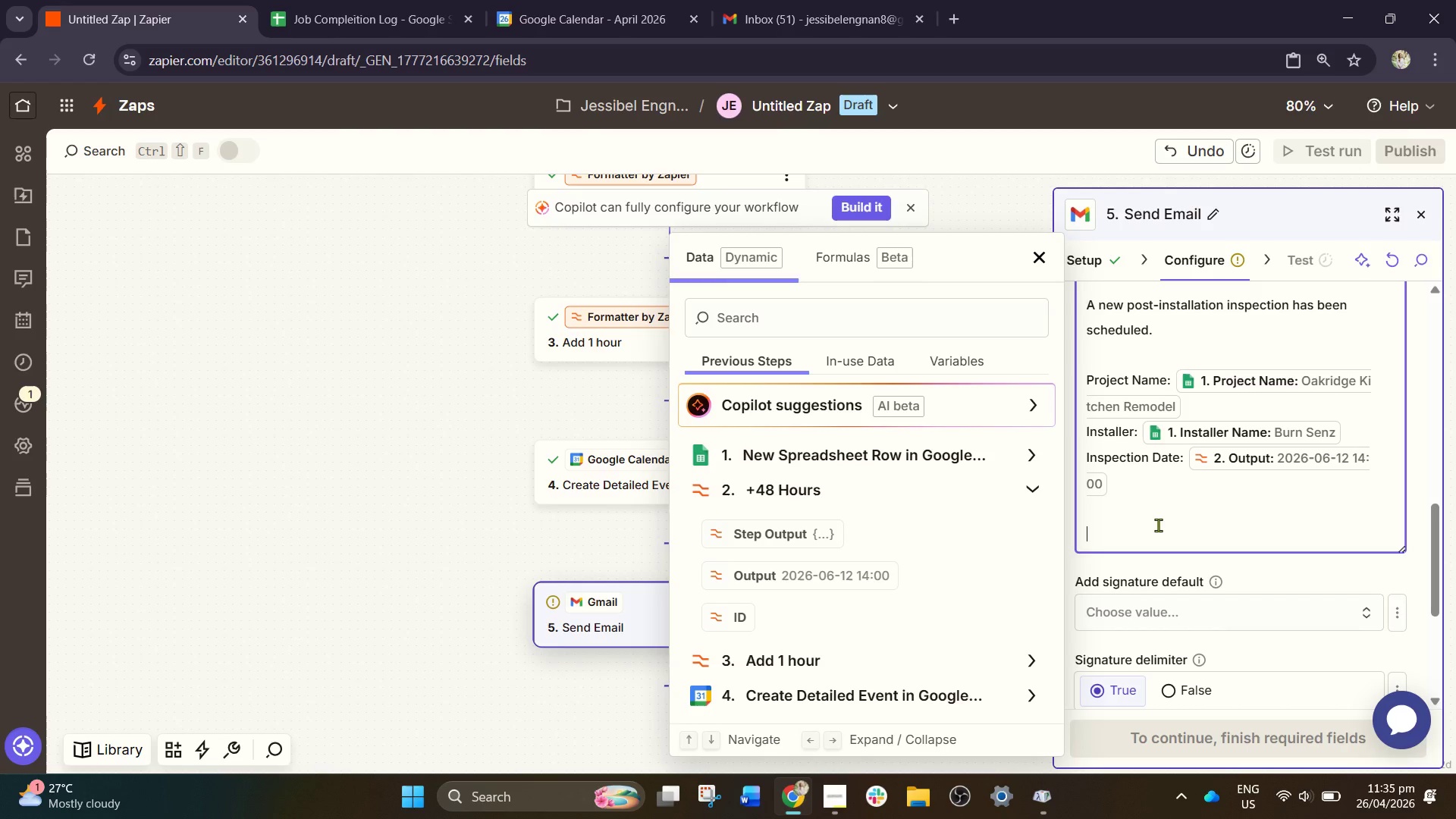 
type(\)
key(Backspace)
key(Backspace)
type(Job Address: /)
 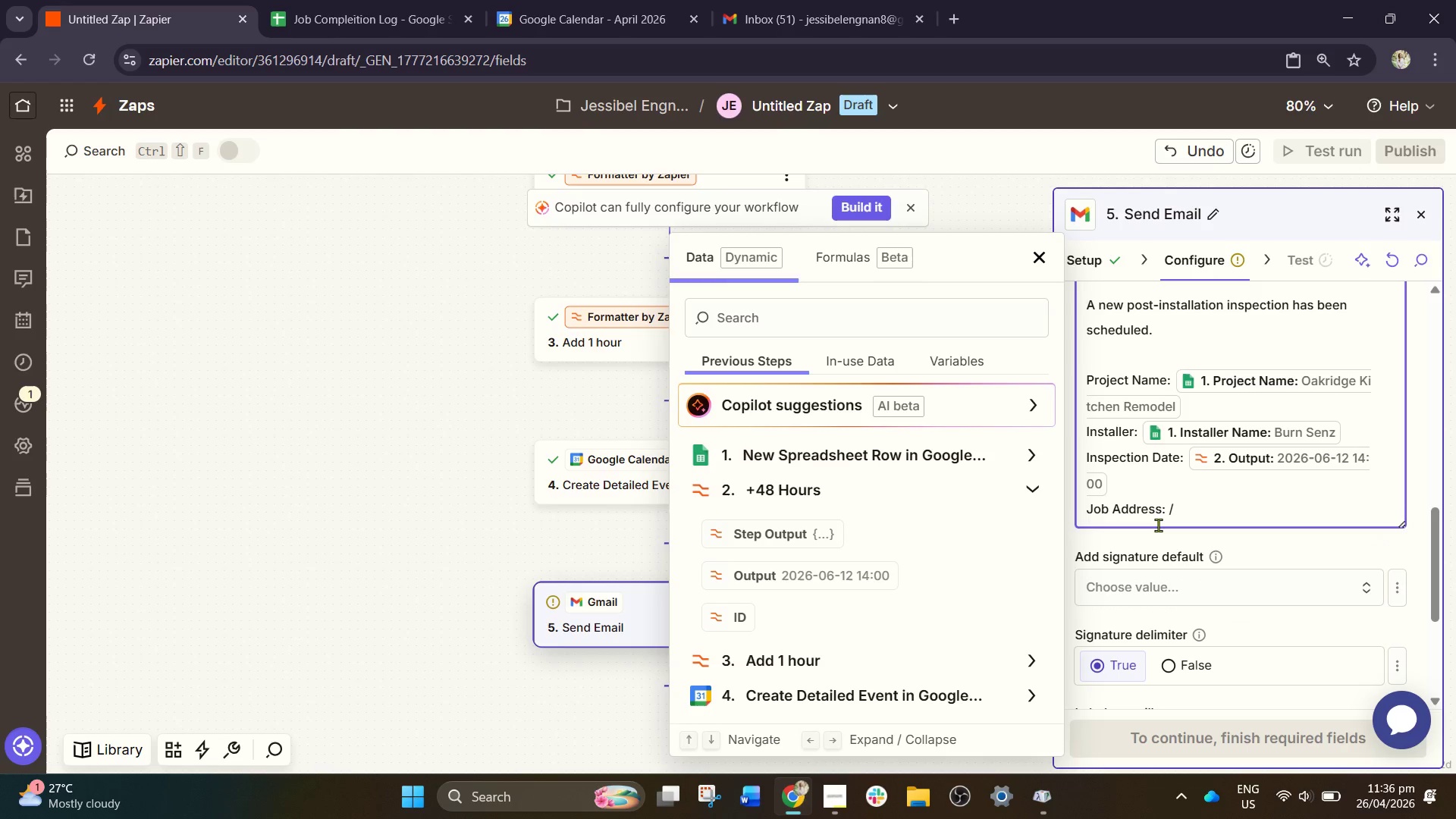 
left_click([807, 318])
 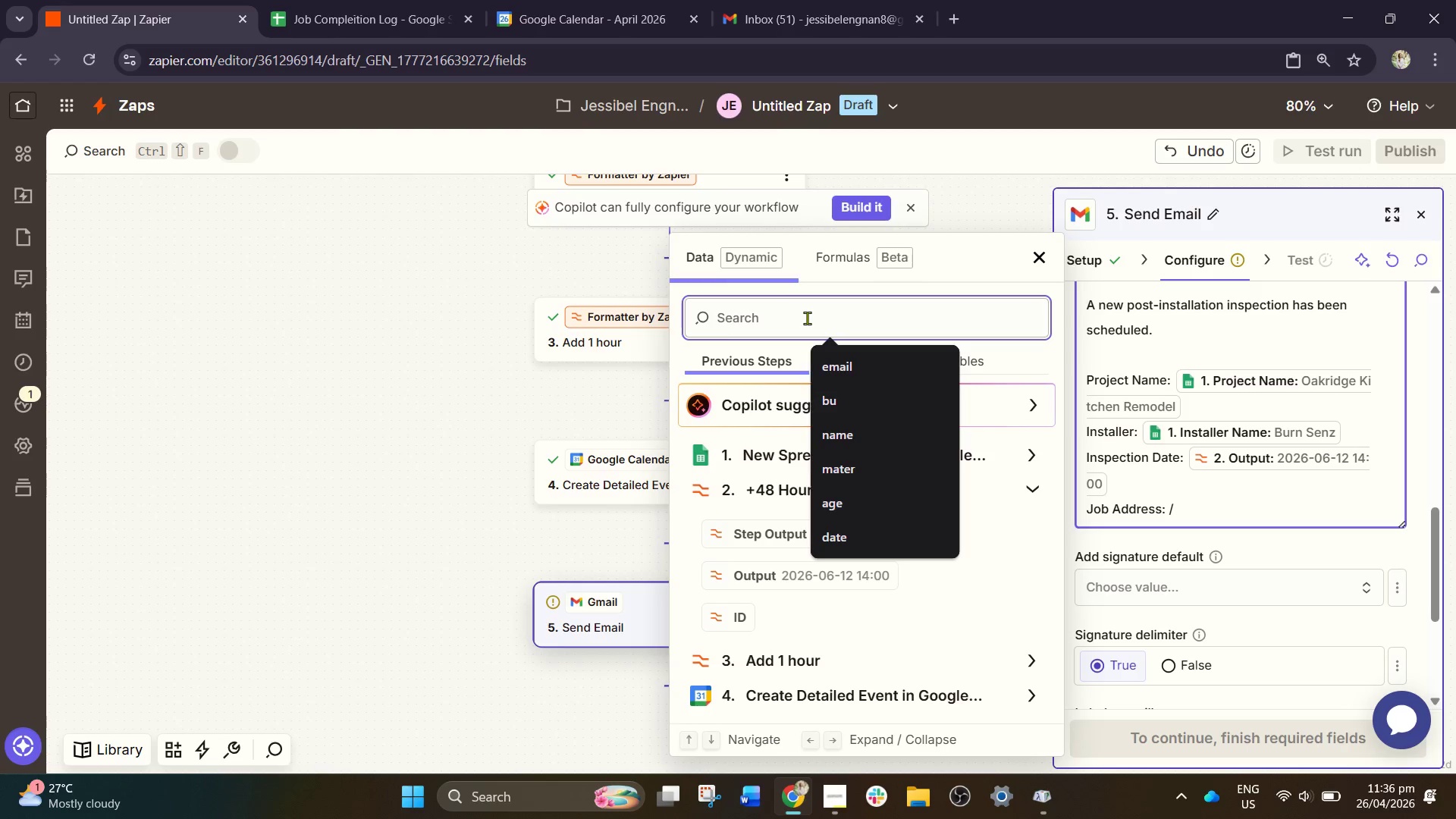 
type(job)
 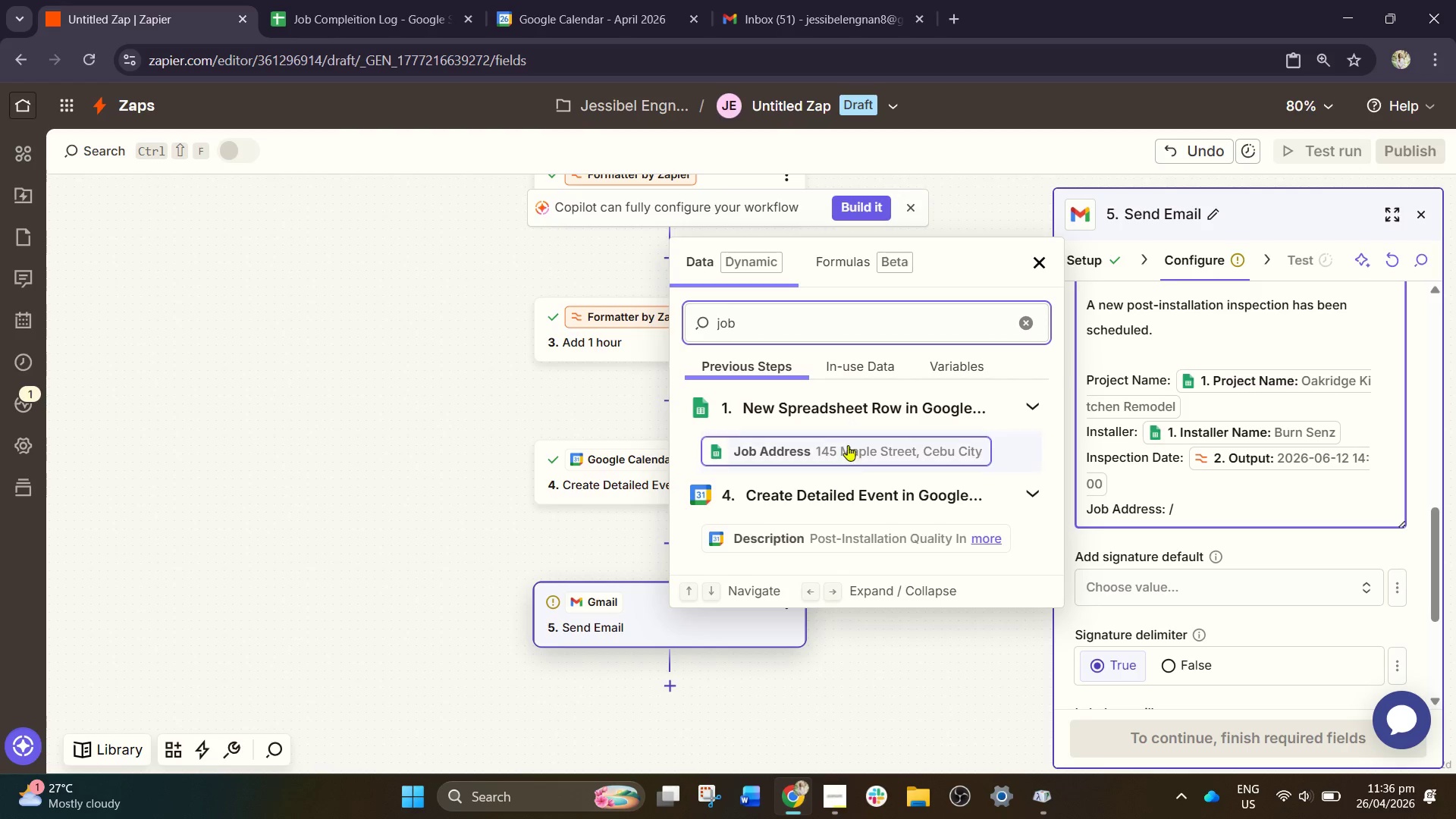 
left_click([852, 452])
 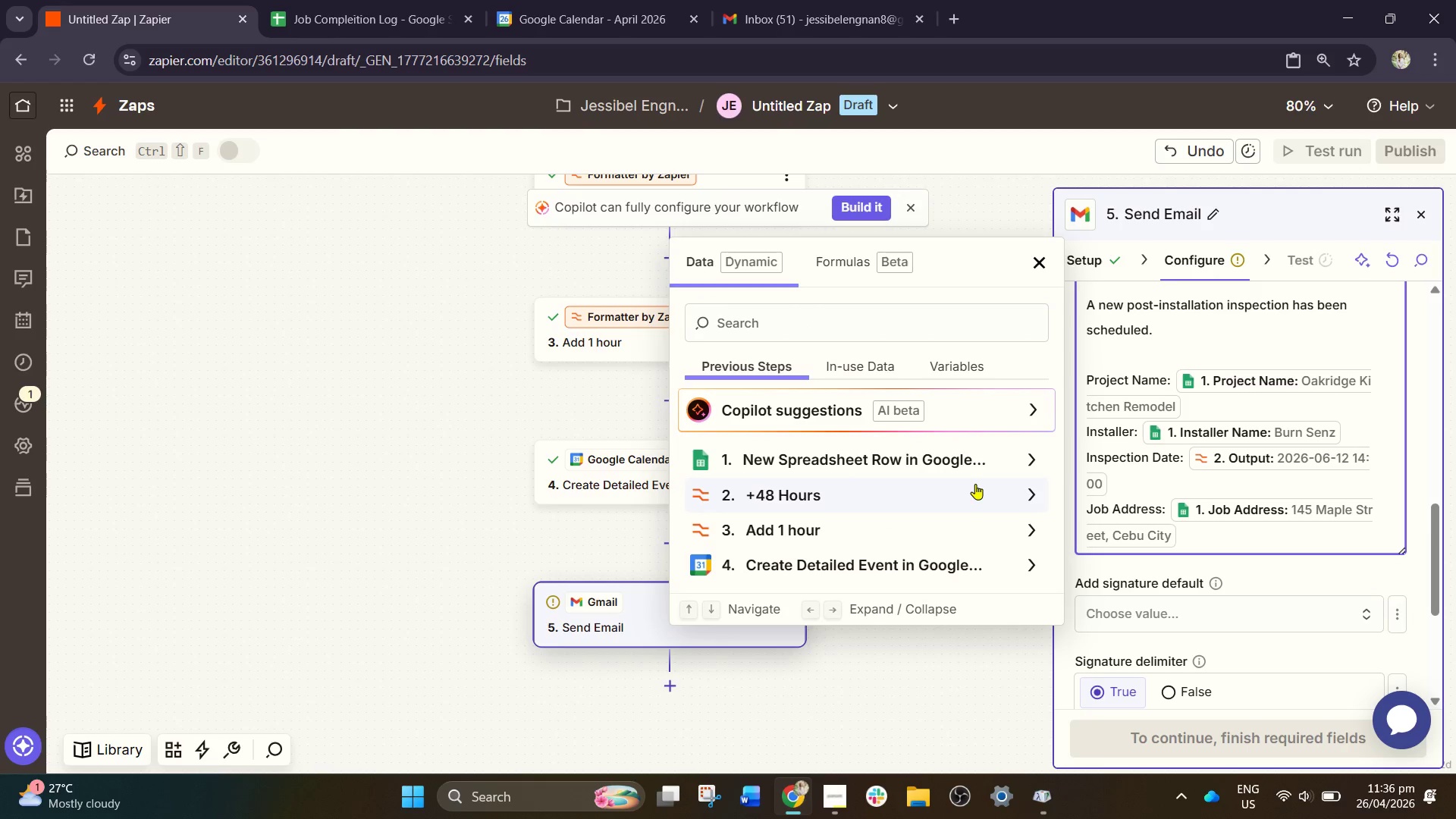 
key(Enter)
 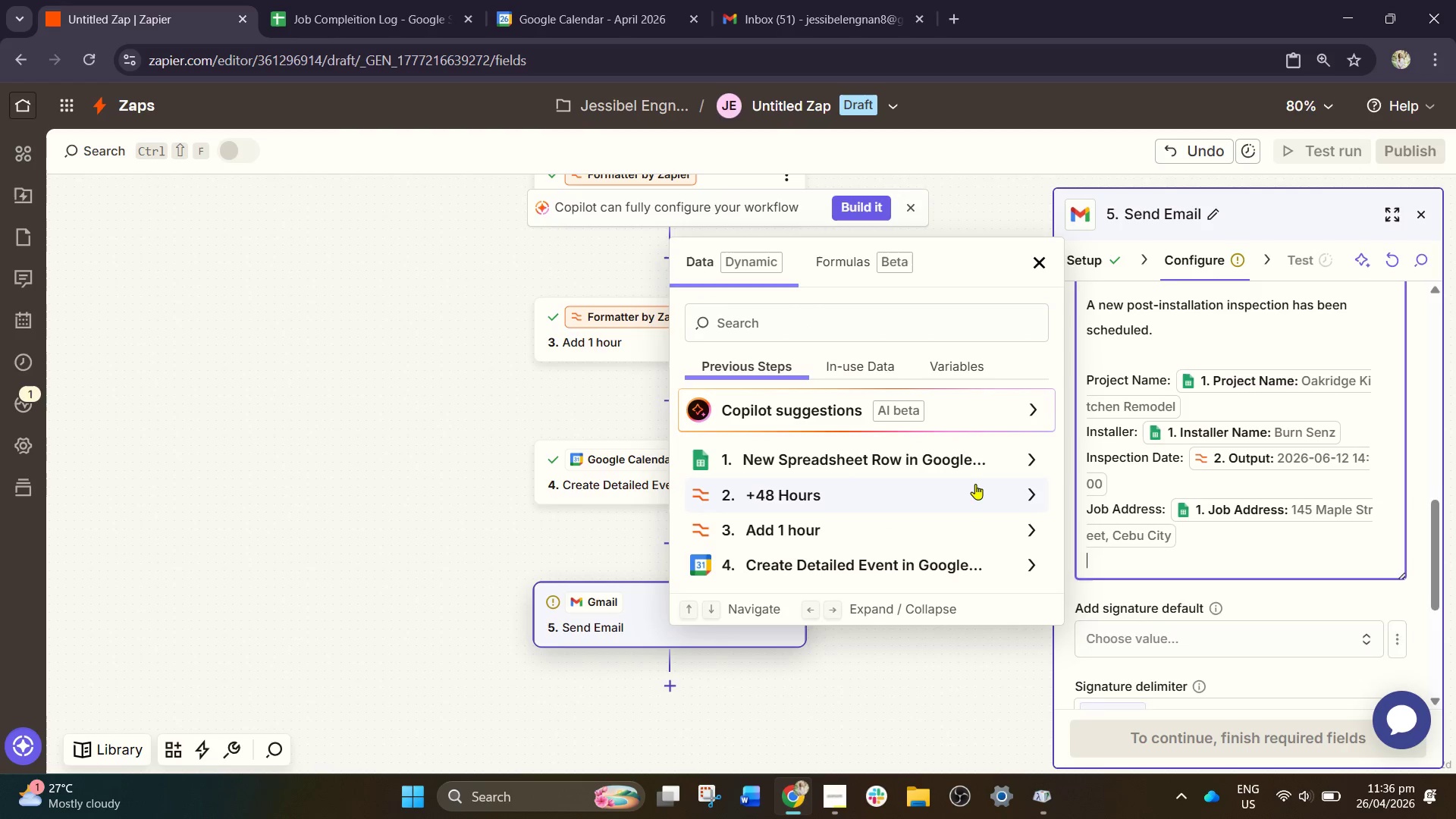 
key(Enter)
 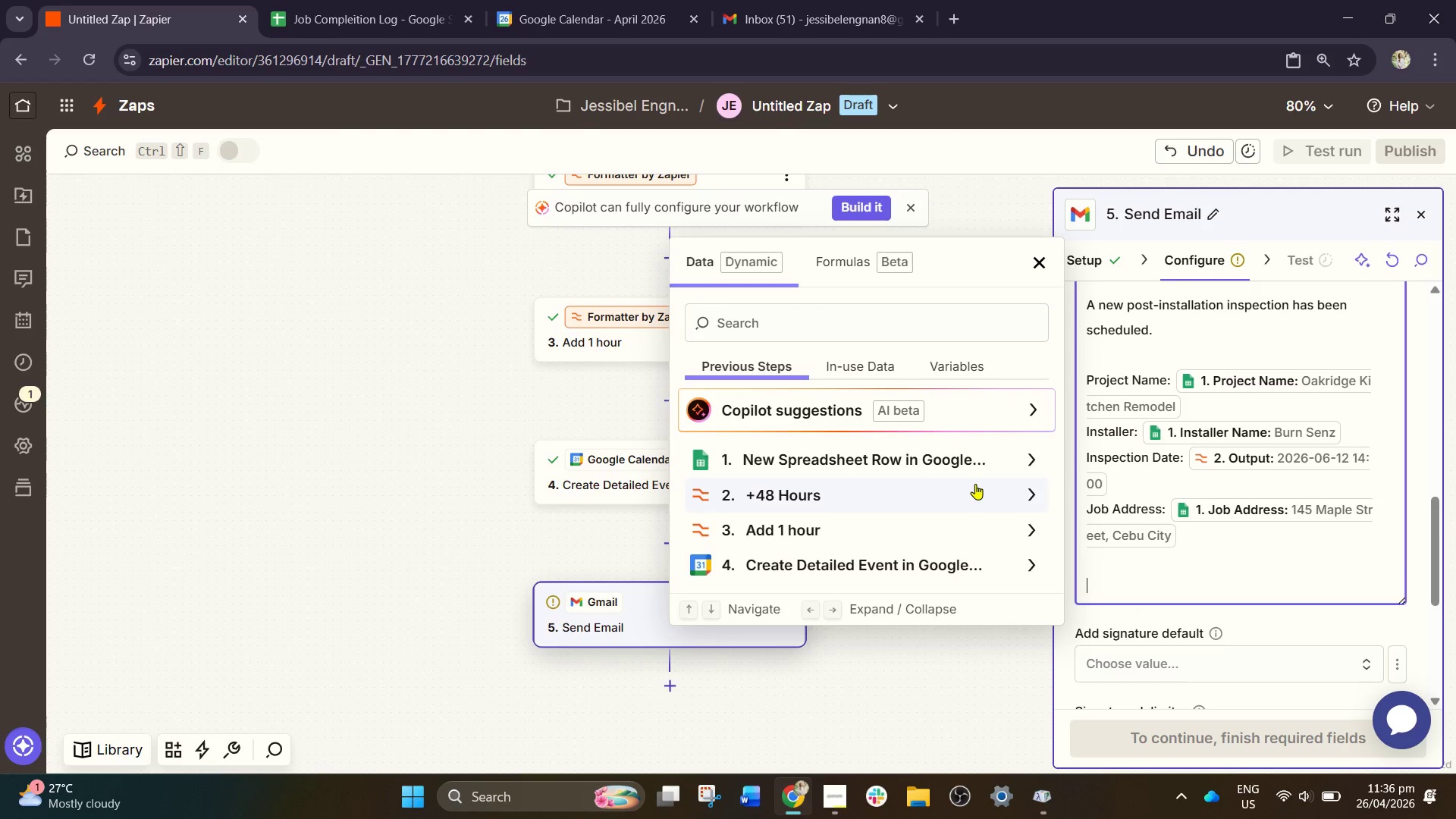 
type(Please revioe)
key(Backspace)
key(Backspace)
type(ew the ca;)
key(Backspace)
type(lemd)
key(Backspace)
key(Backspace)
type(ndarn)
key(Backspace)
type( ebent)
key(Backspace)
key(Backspace)
key(Backspace)
key(Backspace)
type(vent for full details)
 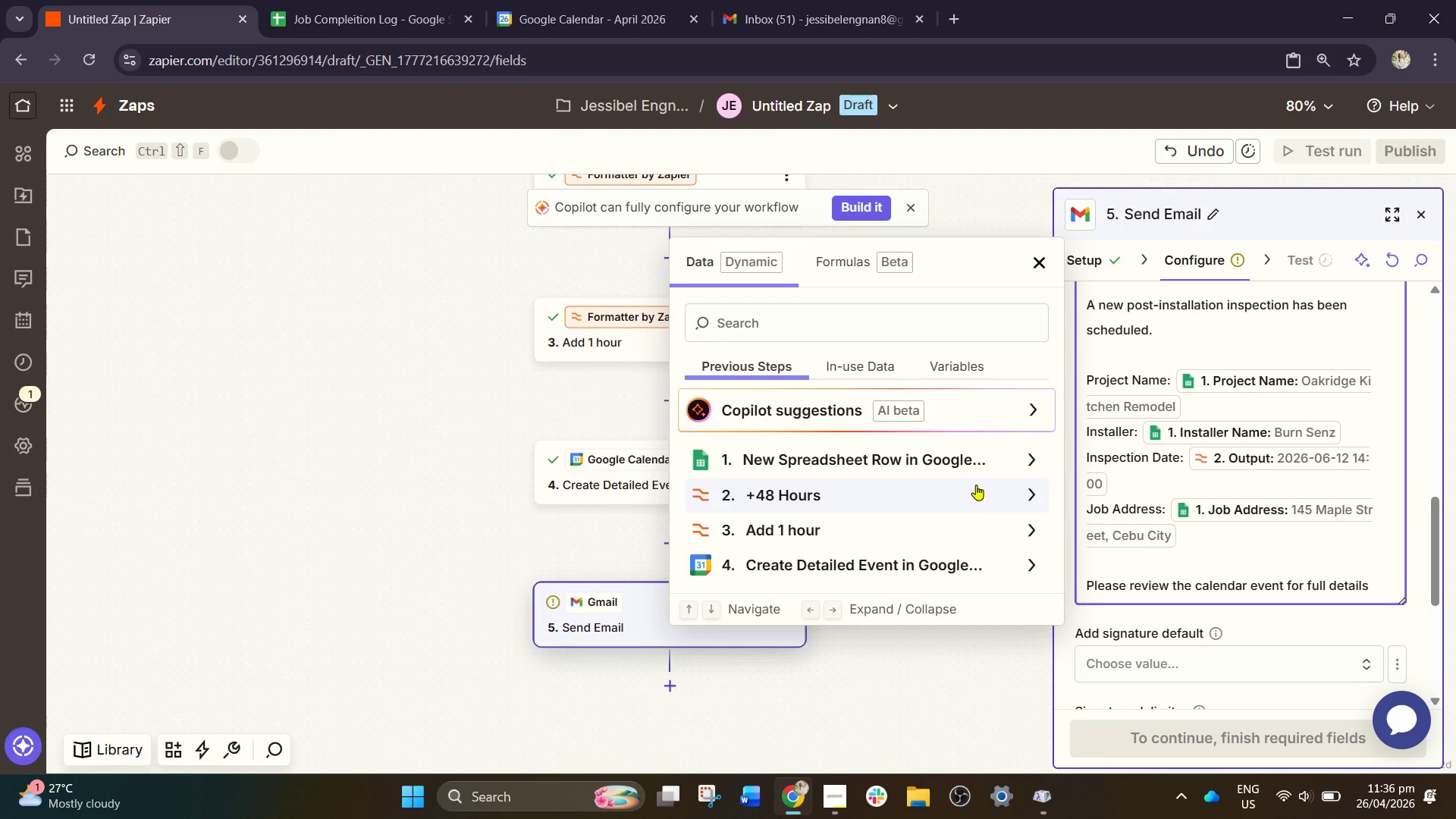 
key(Period)
 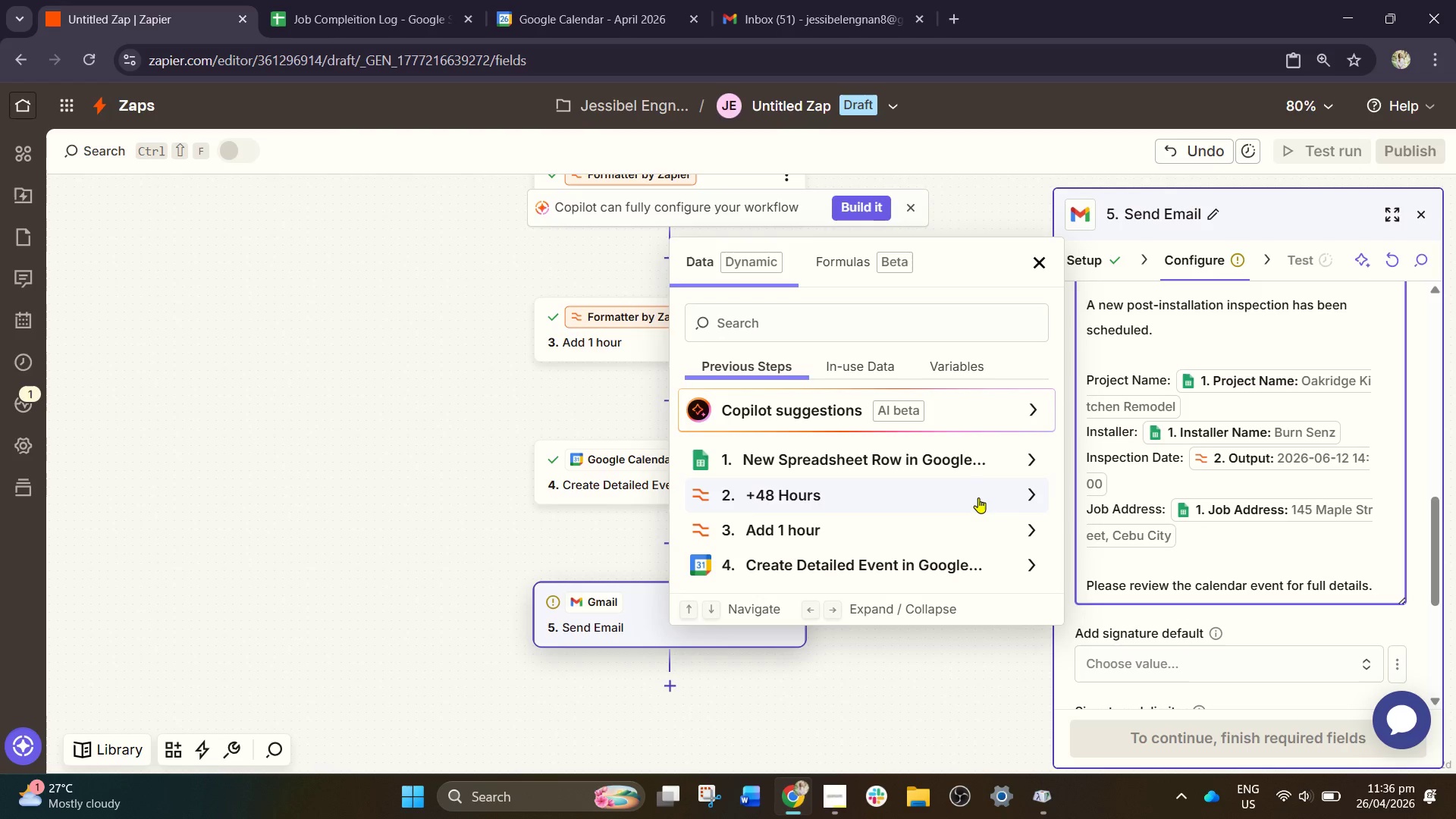 
left_click([978, 497])
 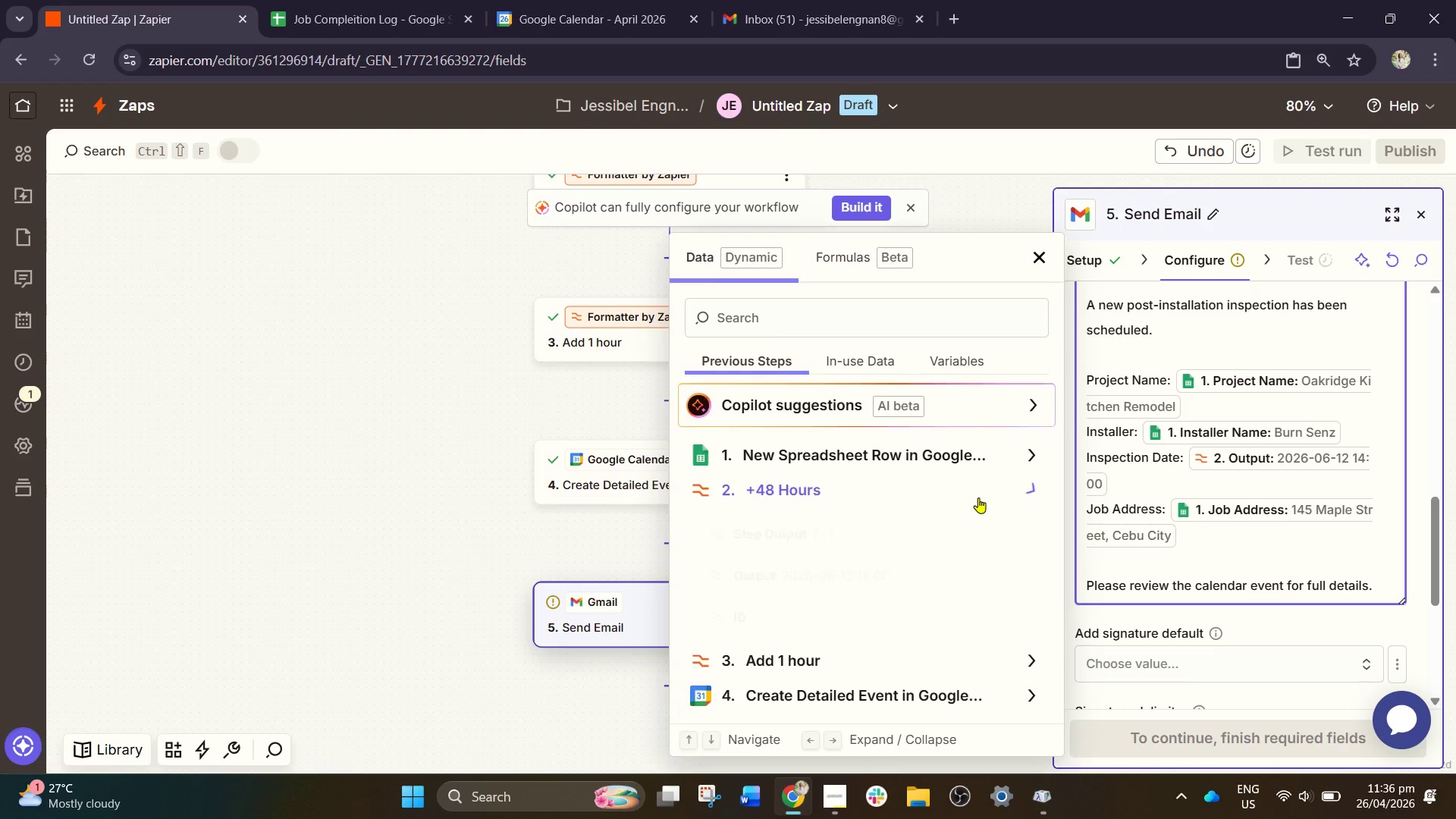 
key(Enter)
 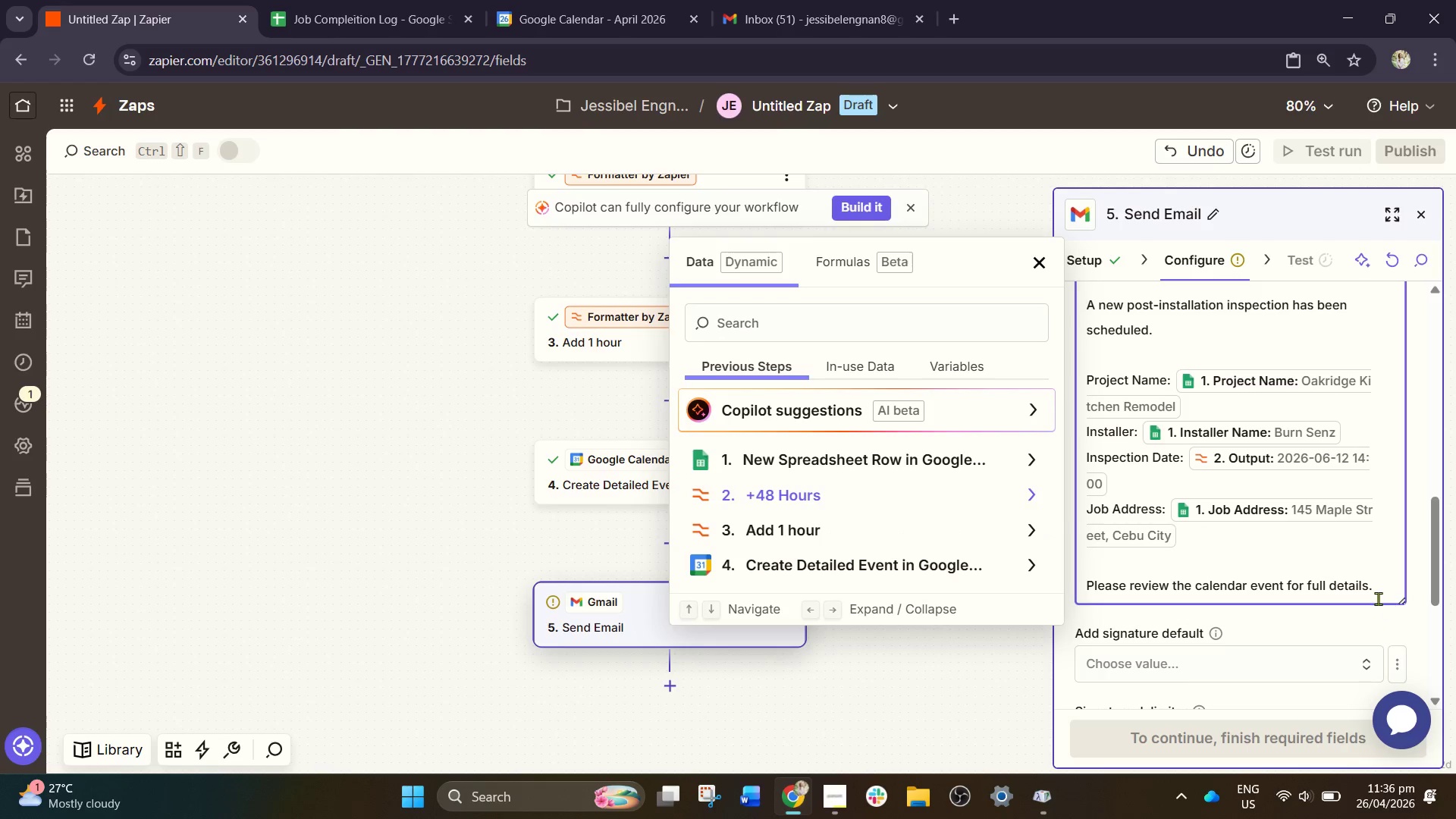 
left_click([1385, 585])
 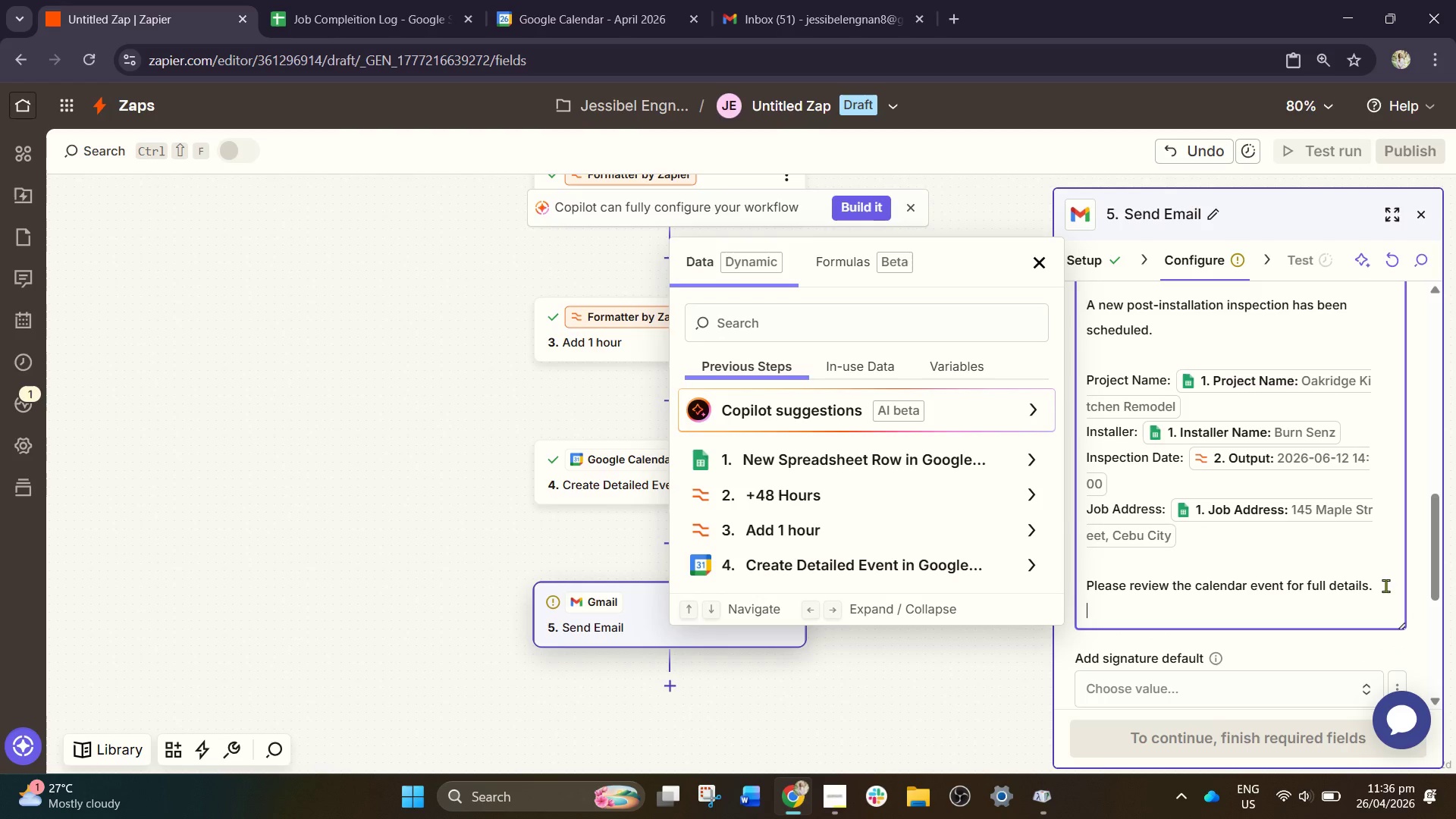 
key(Enter)
 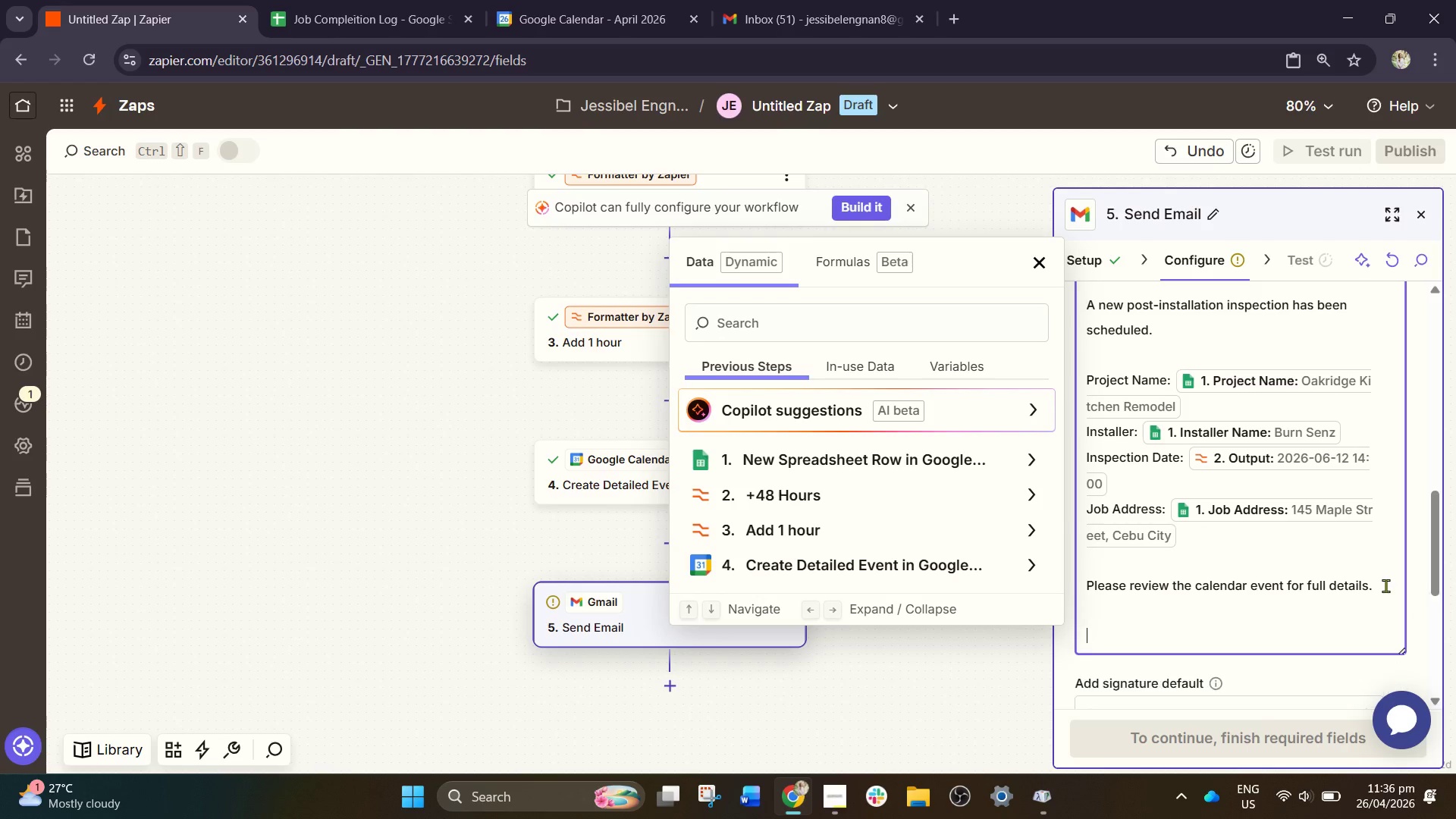 
key(Enter)
 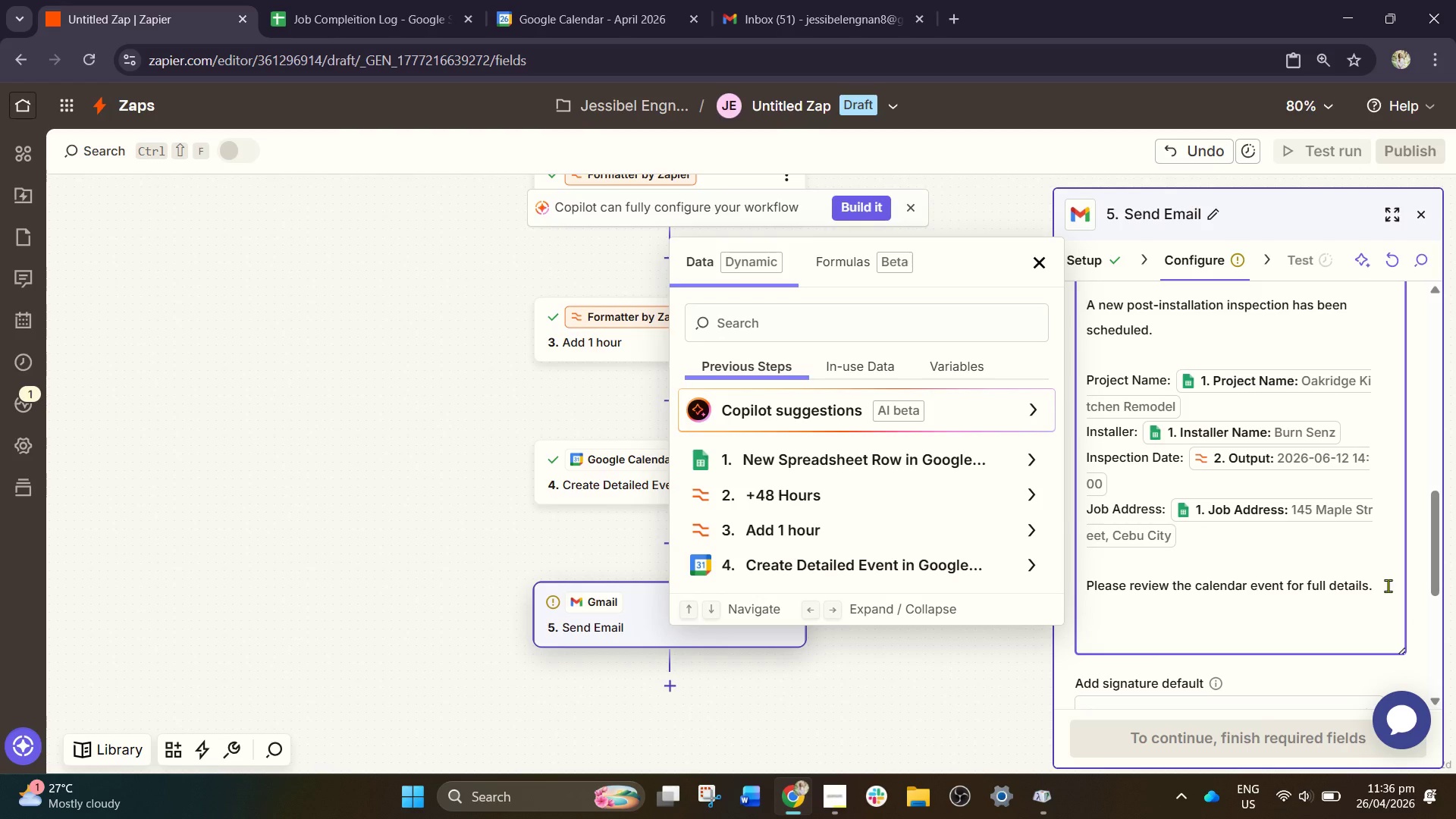 
type(-Automated byn)
key(Backspace)
type( Zapier)
 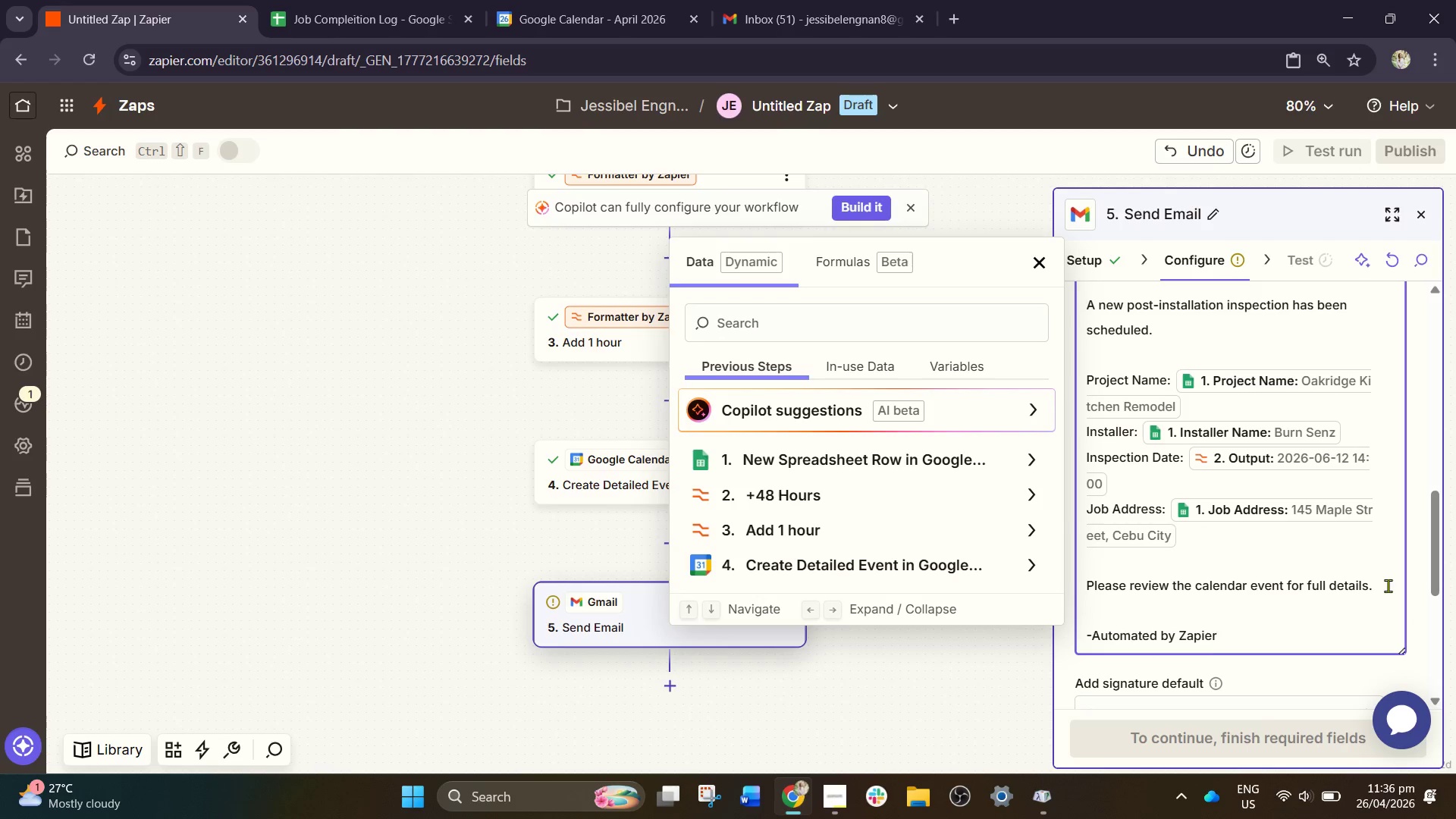 
left_click([1298, 631])
 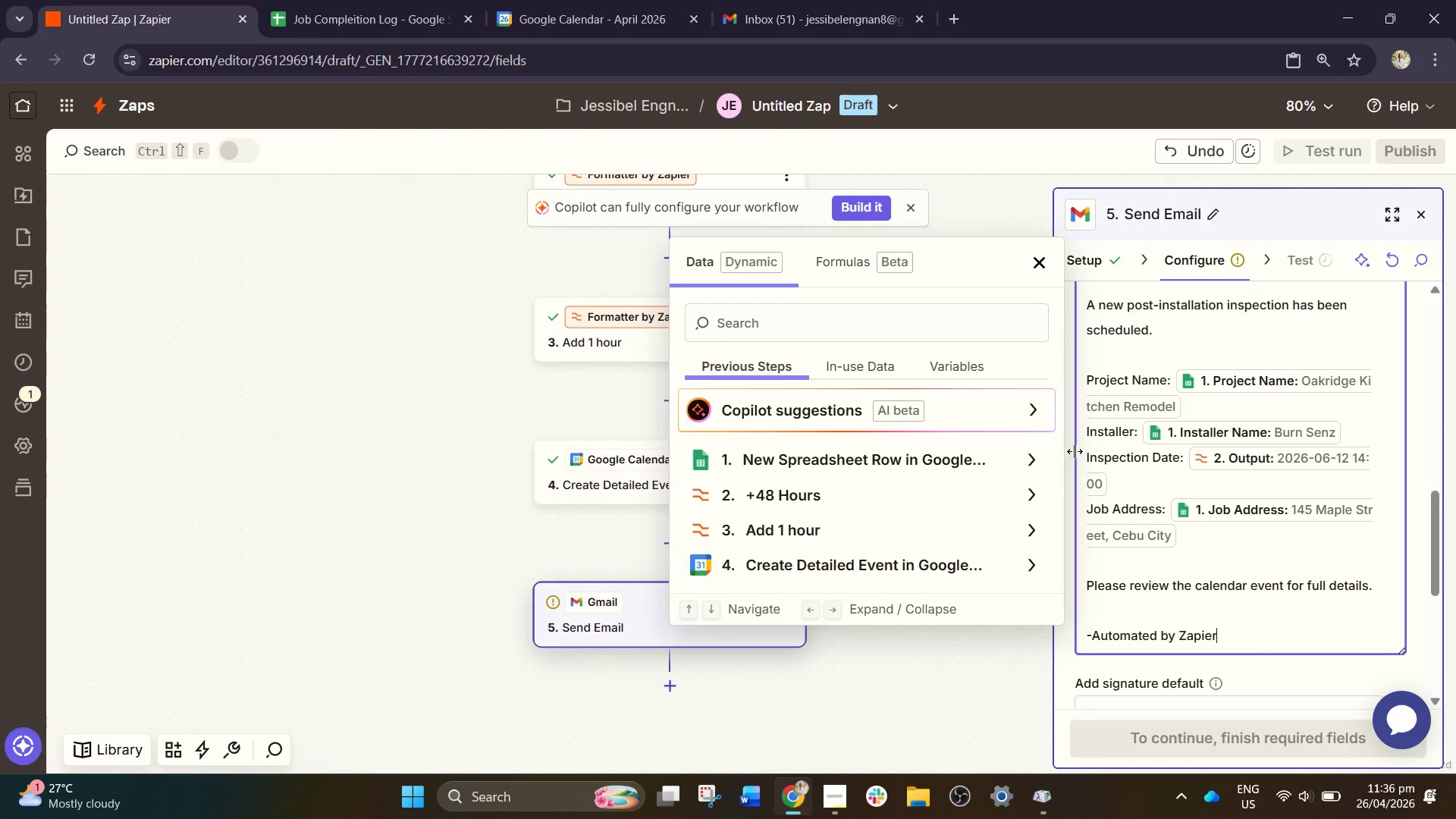 
wait(8.5)
 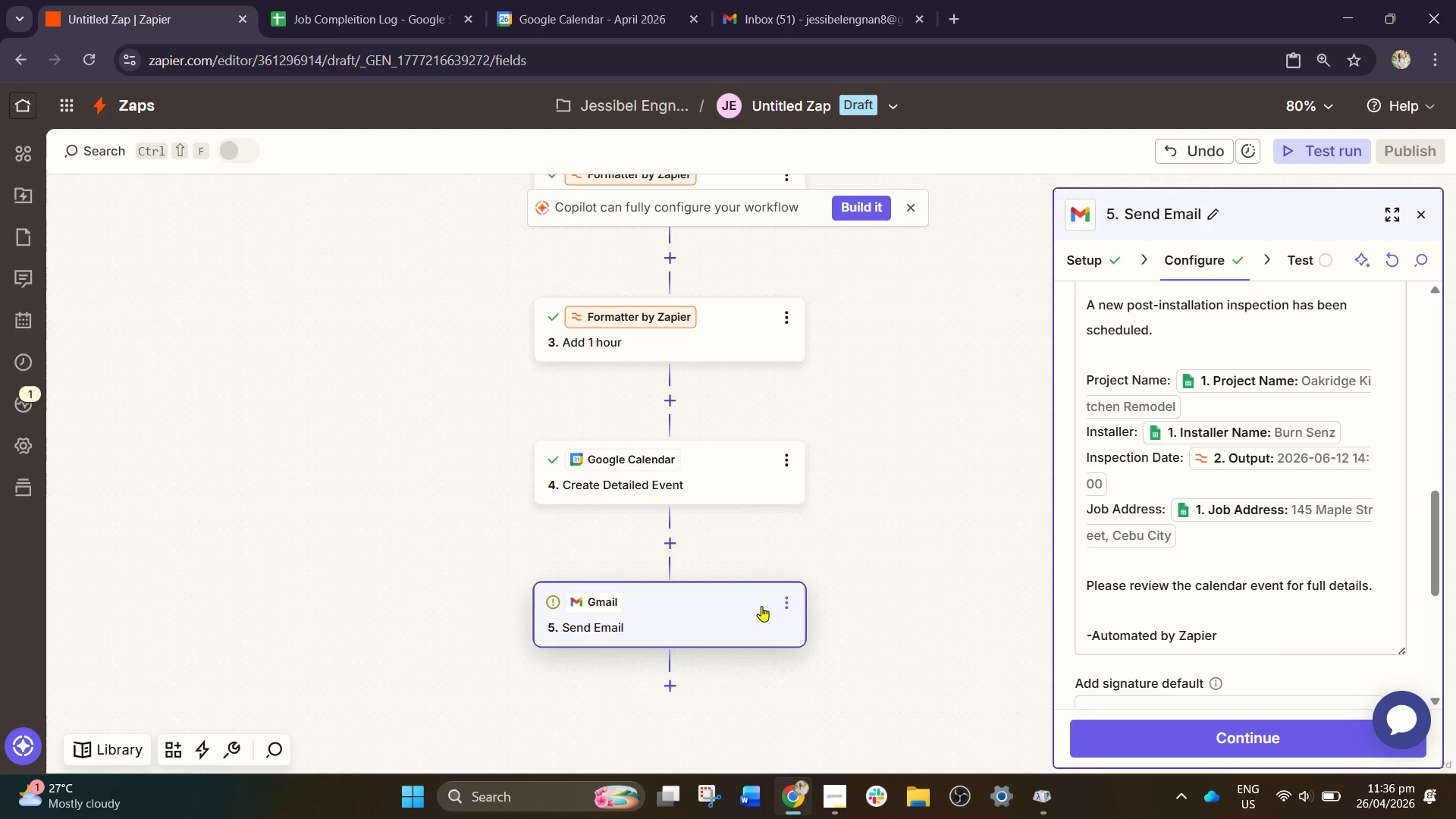 
left_click([727, 628])
 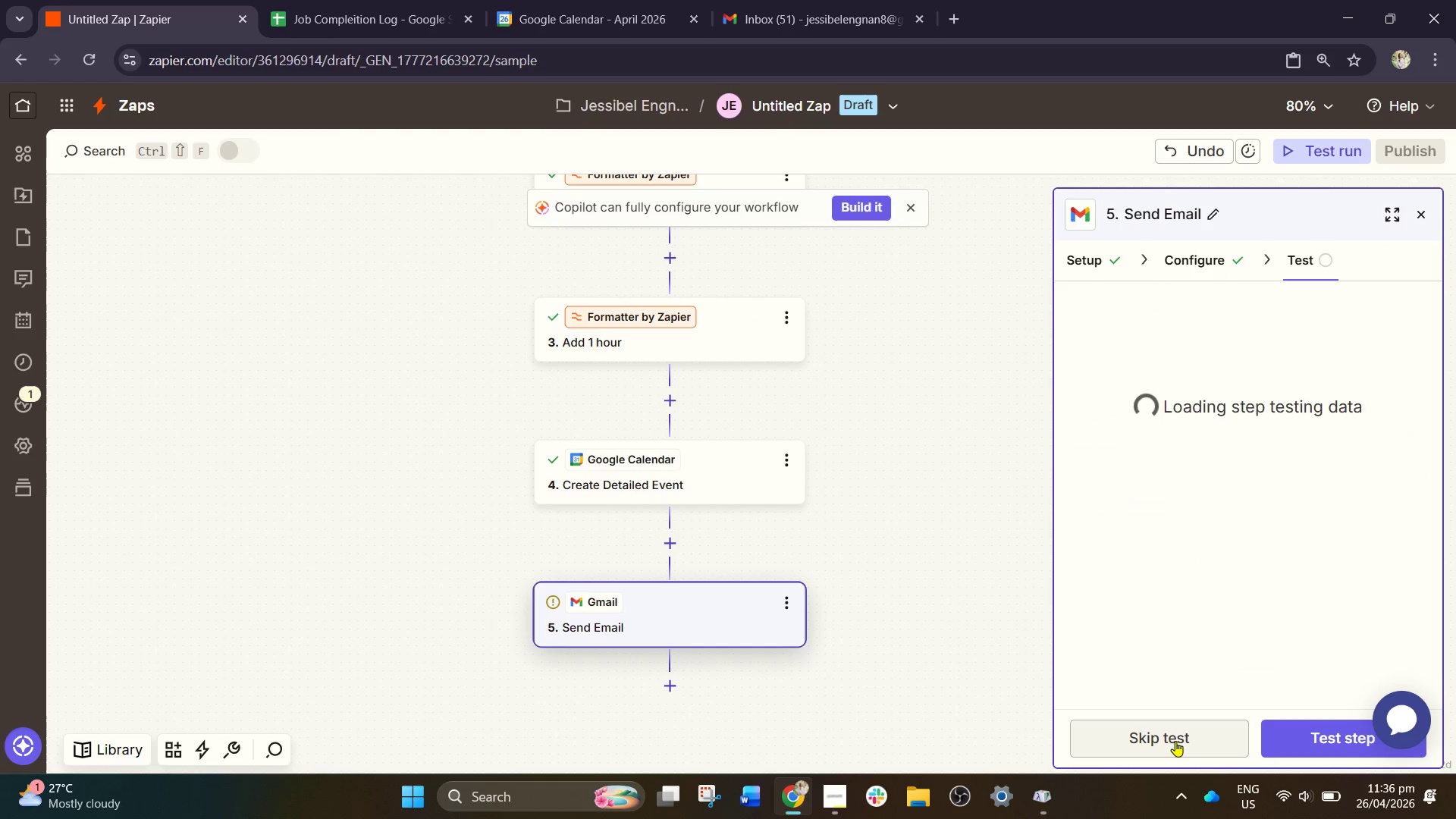 
scroll: coordinate [852, 569], scroll_direction: none, amount: 0.0
 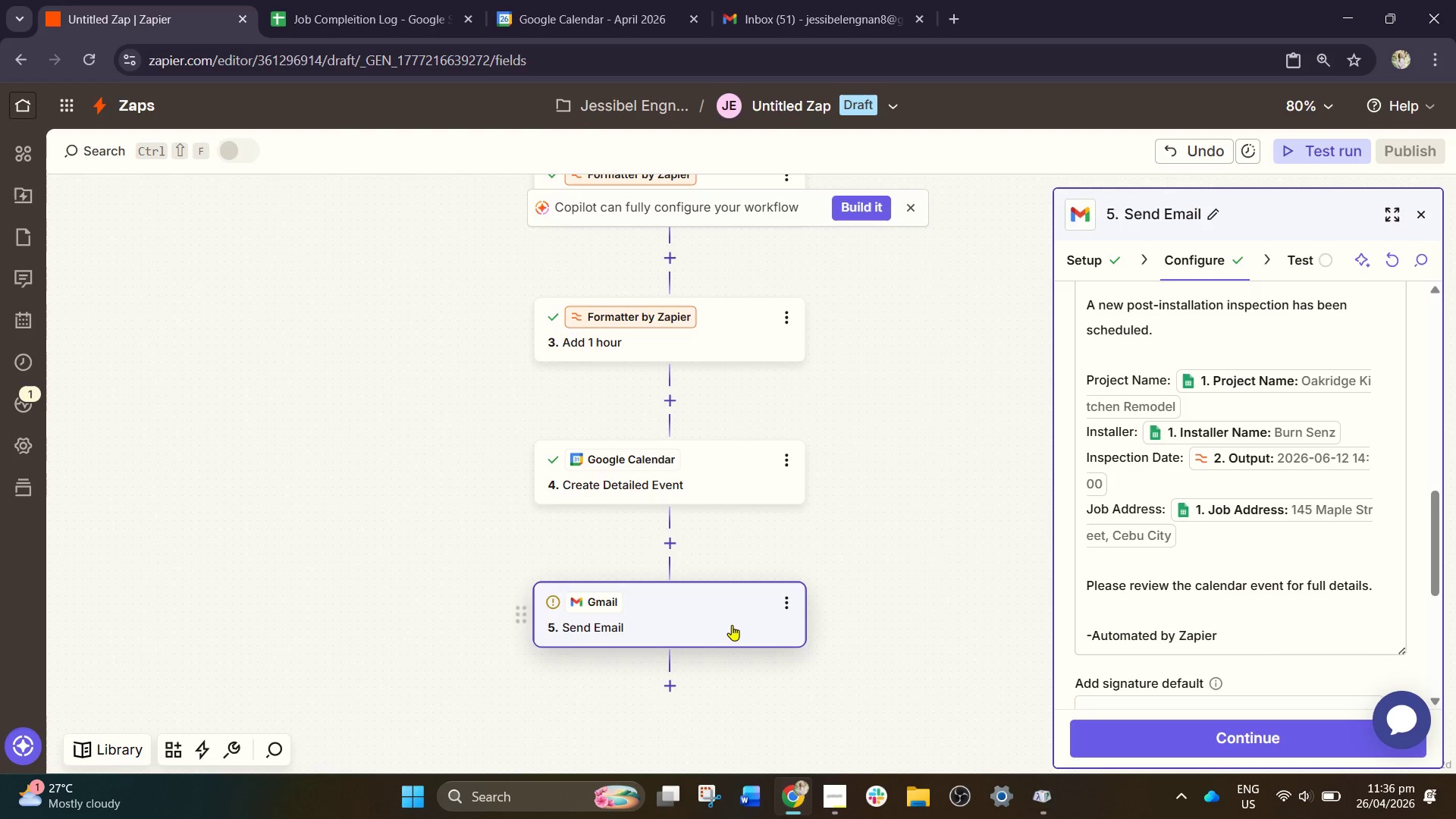 
left_click([1175, 741])
 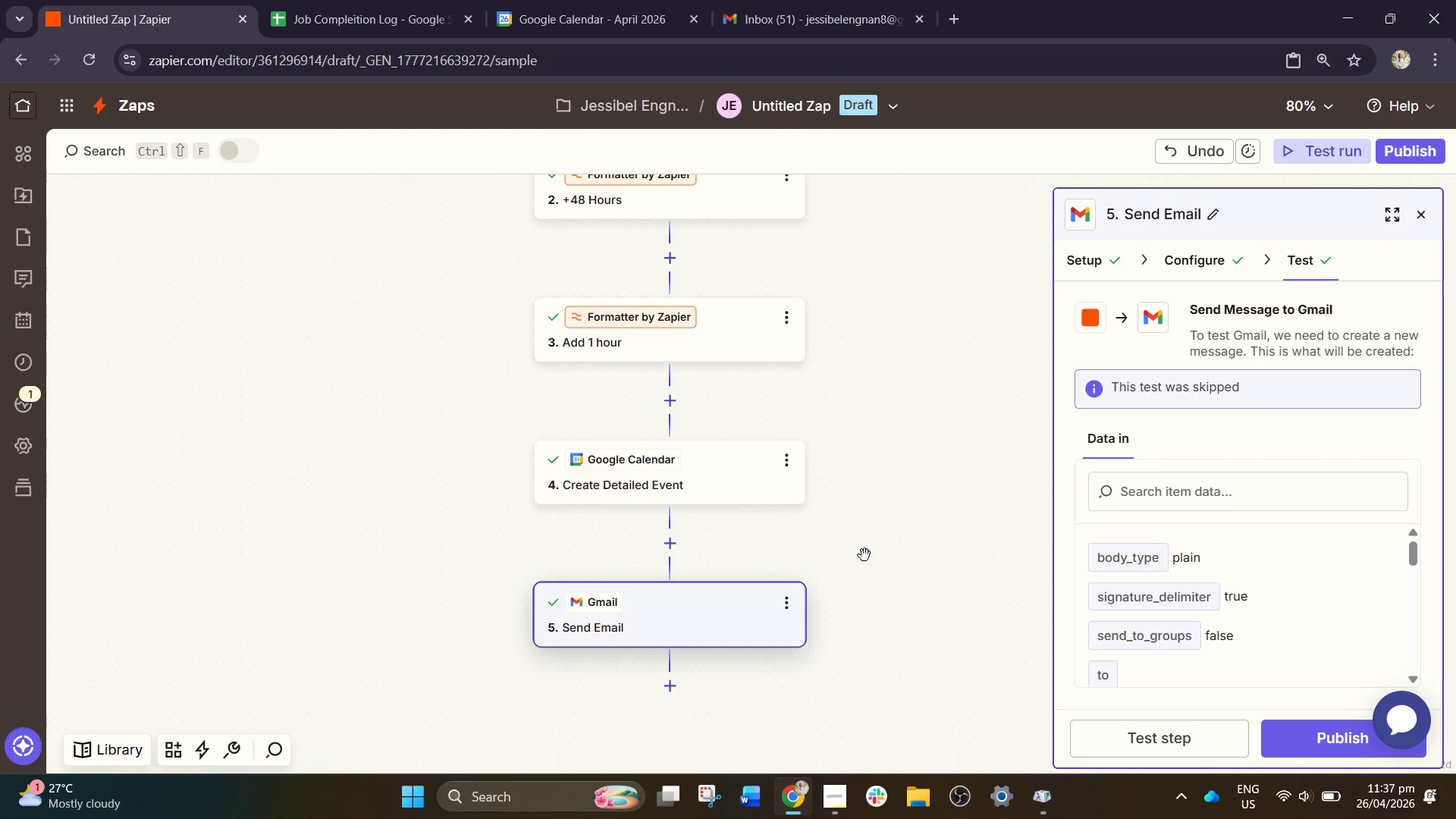 
left_click([698, 475])
 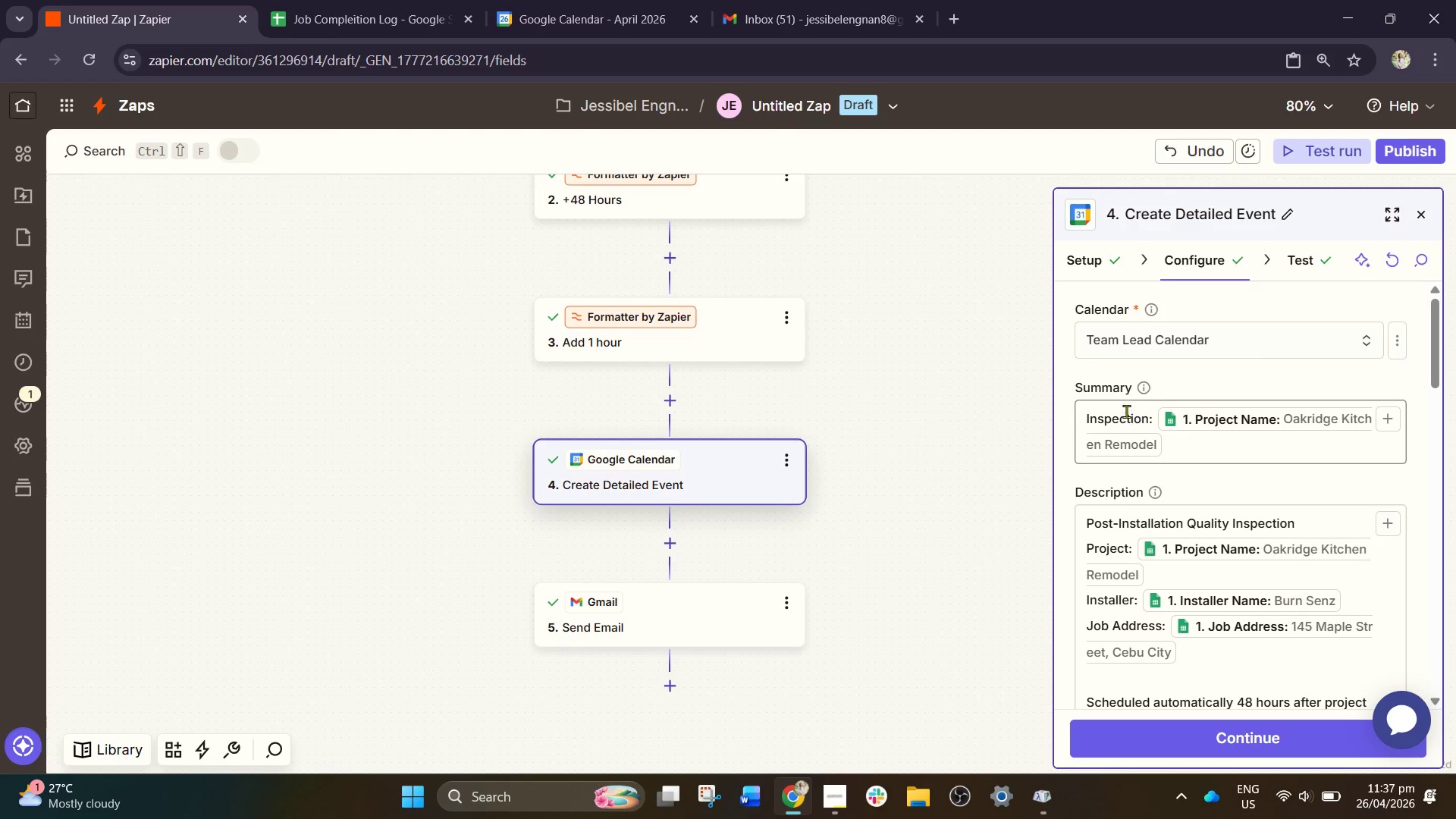 
scroll: coordinate [1195, 472], scroll_direction: down, amount: 6.0
 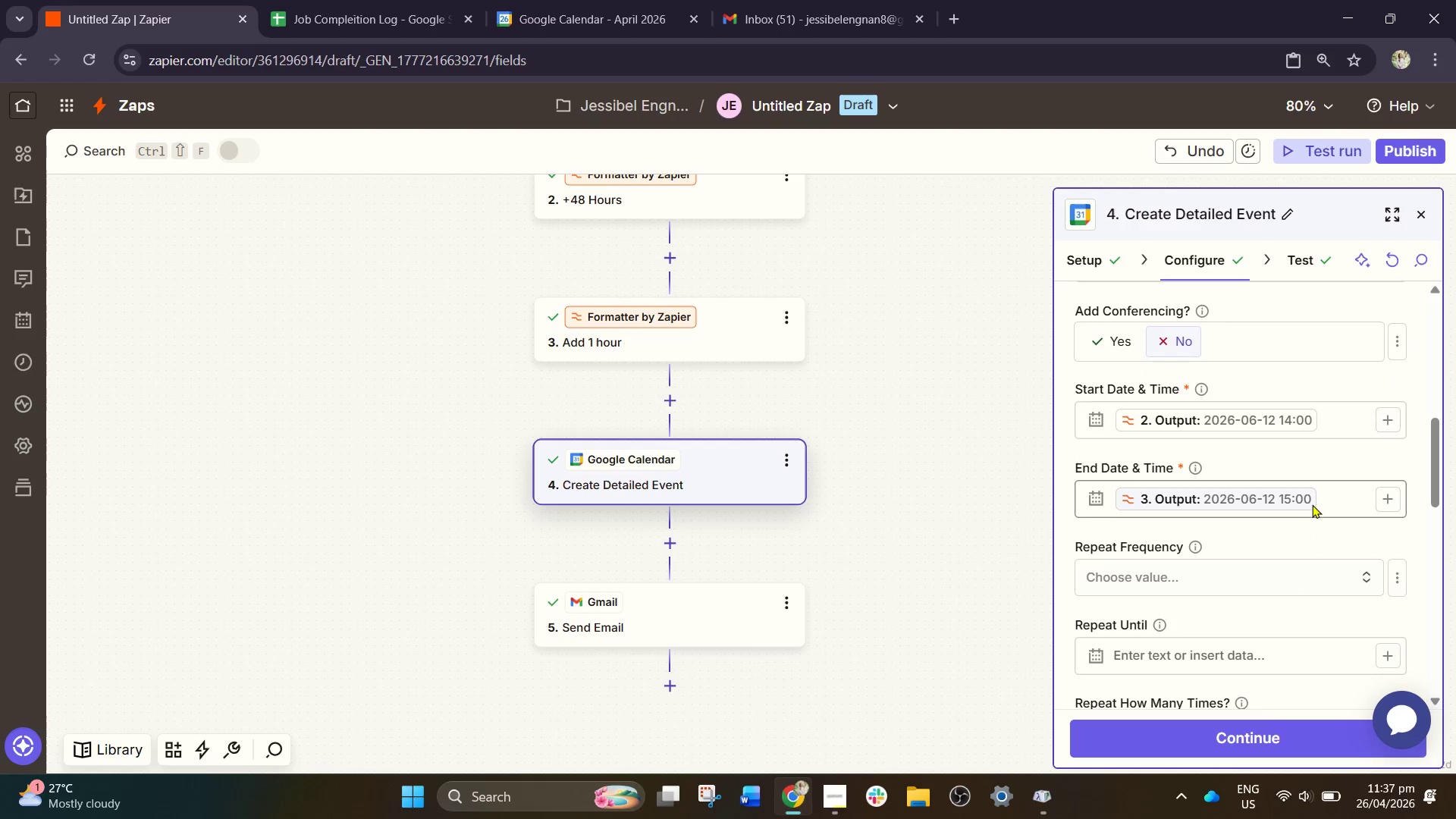 
wait(13.3)
 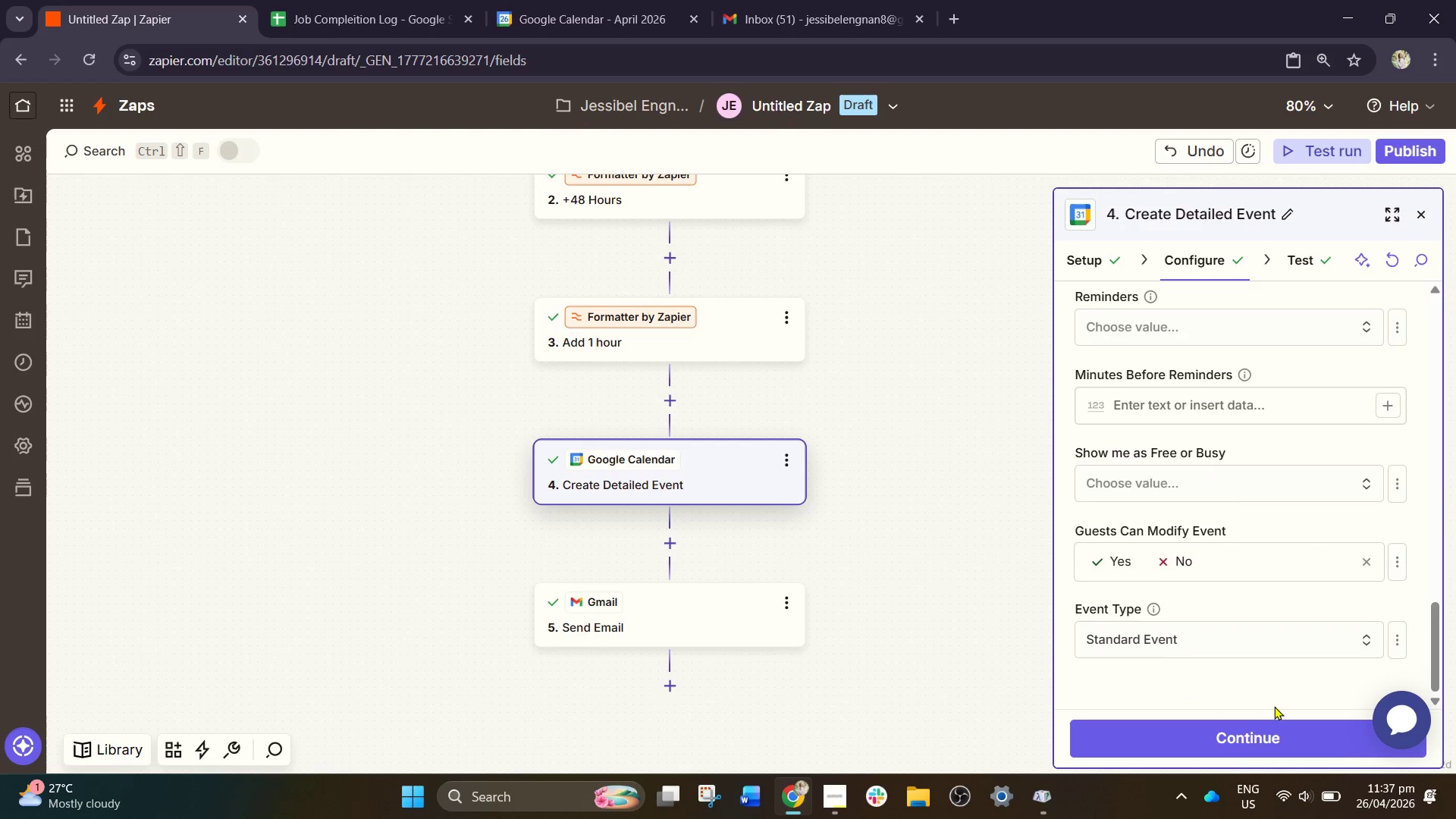 
left_click([1236, 747])
 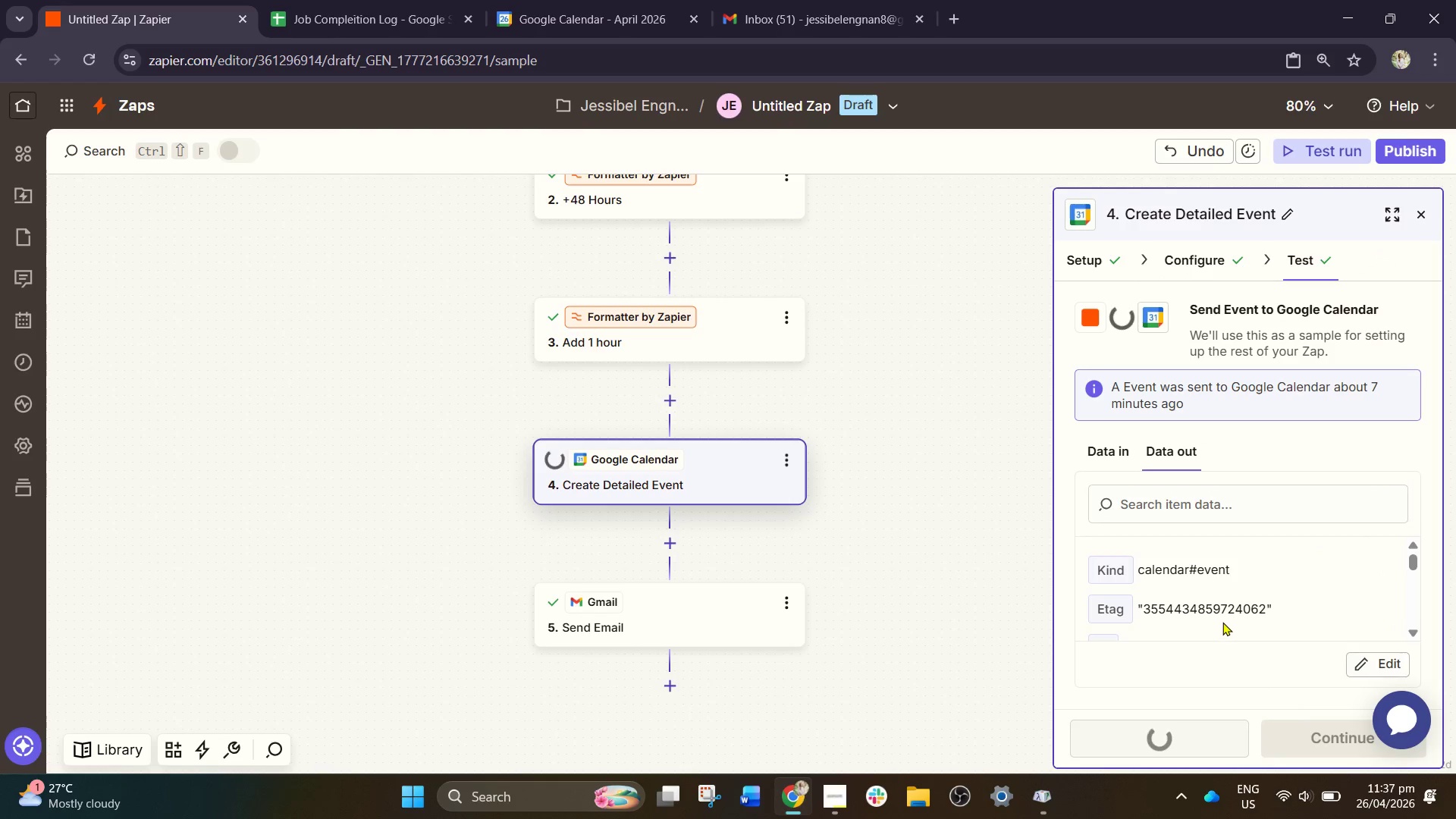 
scroll: coordinate [1247, 594], scroll_direction: down, amount: 19.0
 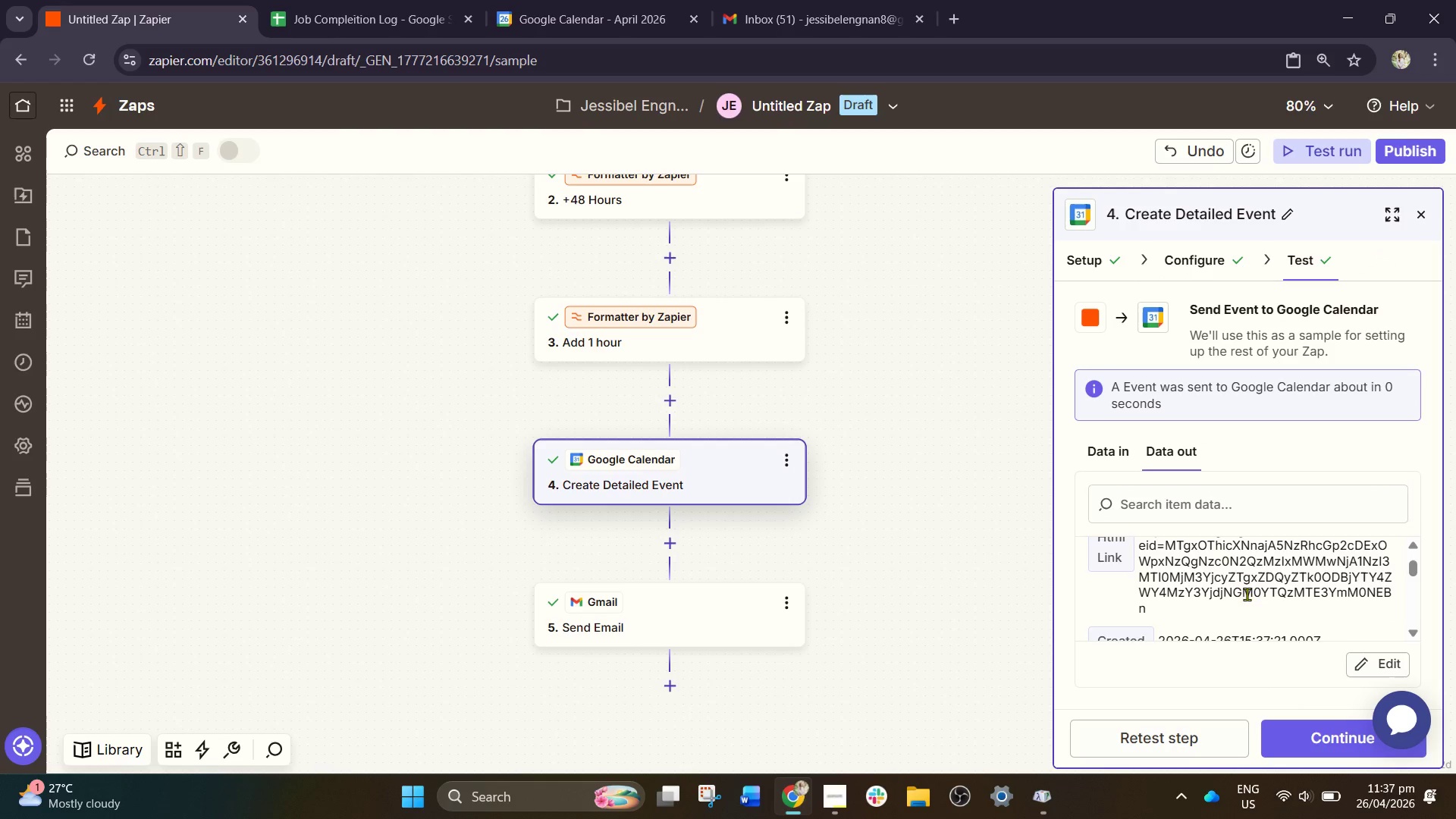 
scroll: coordinate [1247, 594], scroll_direction: up, amount: 1.0
 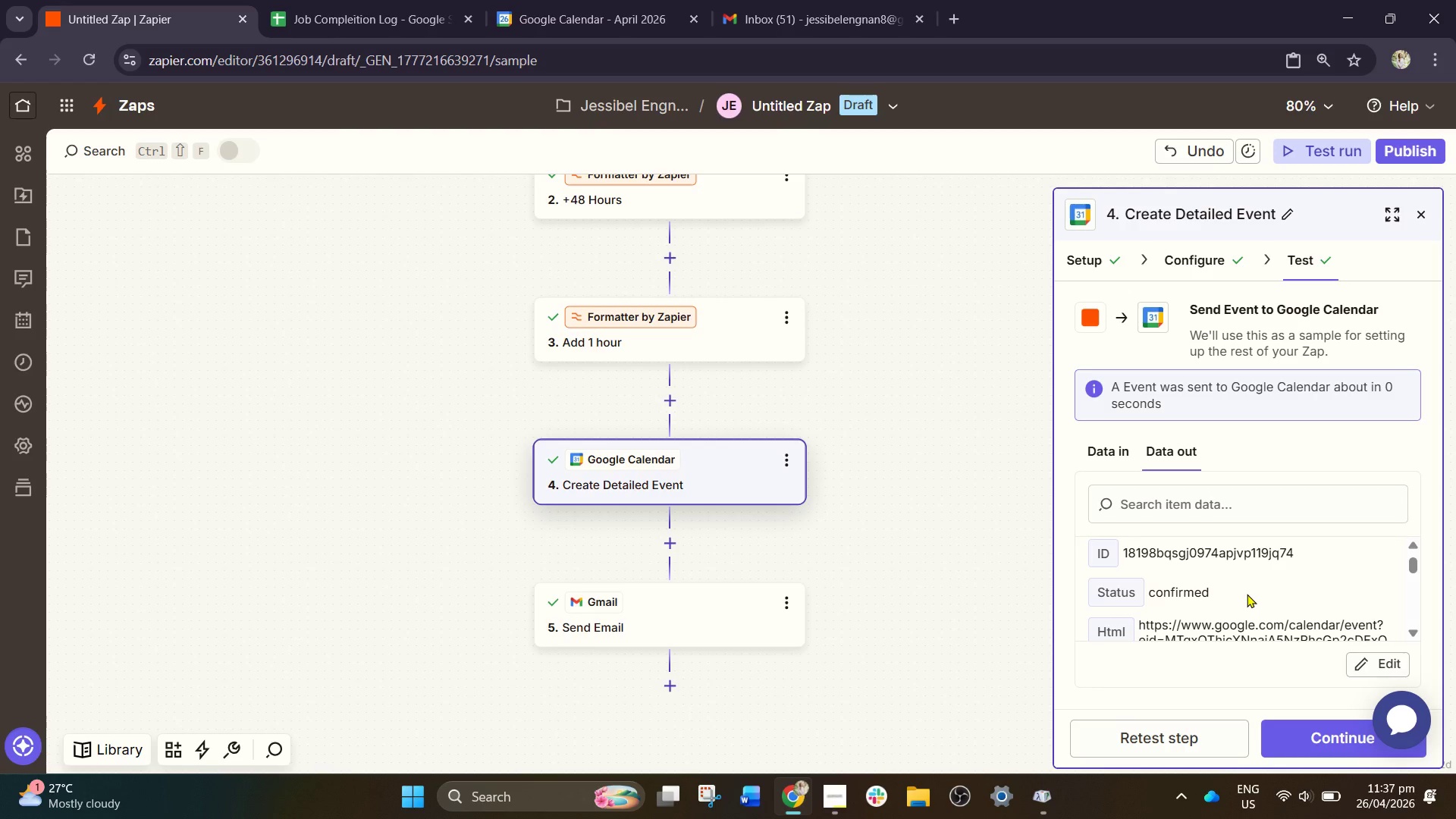 
scroll: coordinate [1241, 596], scroll_direction: down, amount: 2.0
 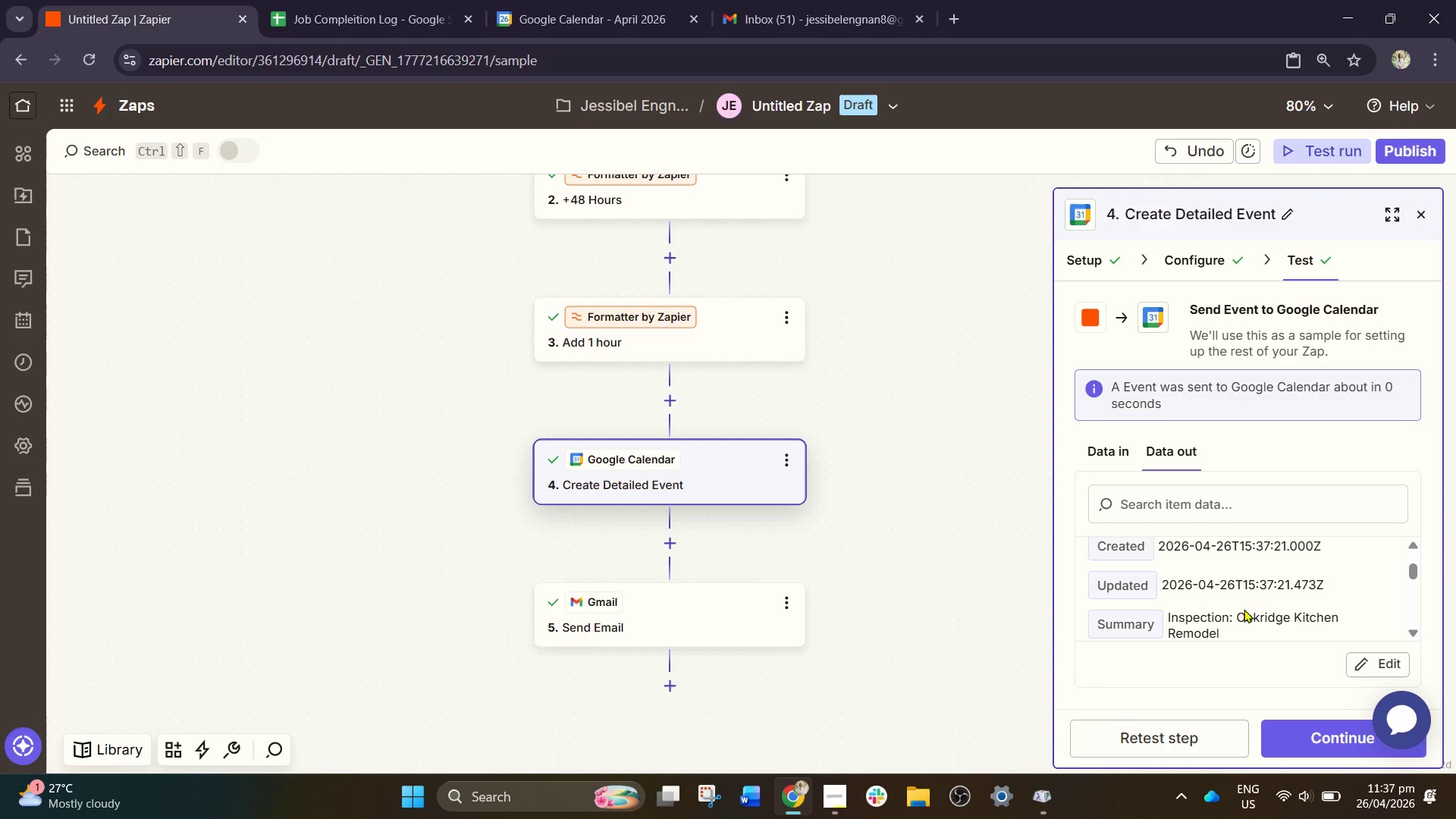 
wait(10.83)
 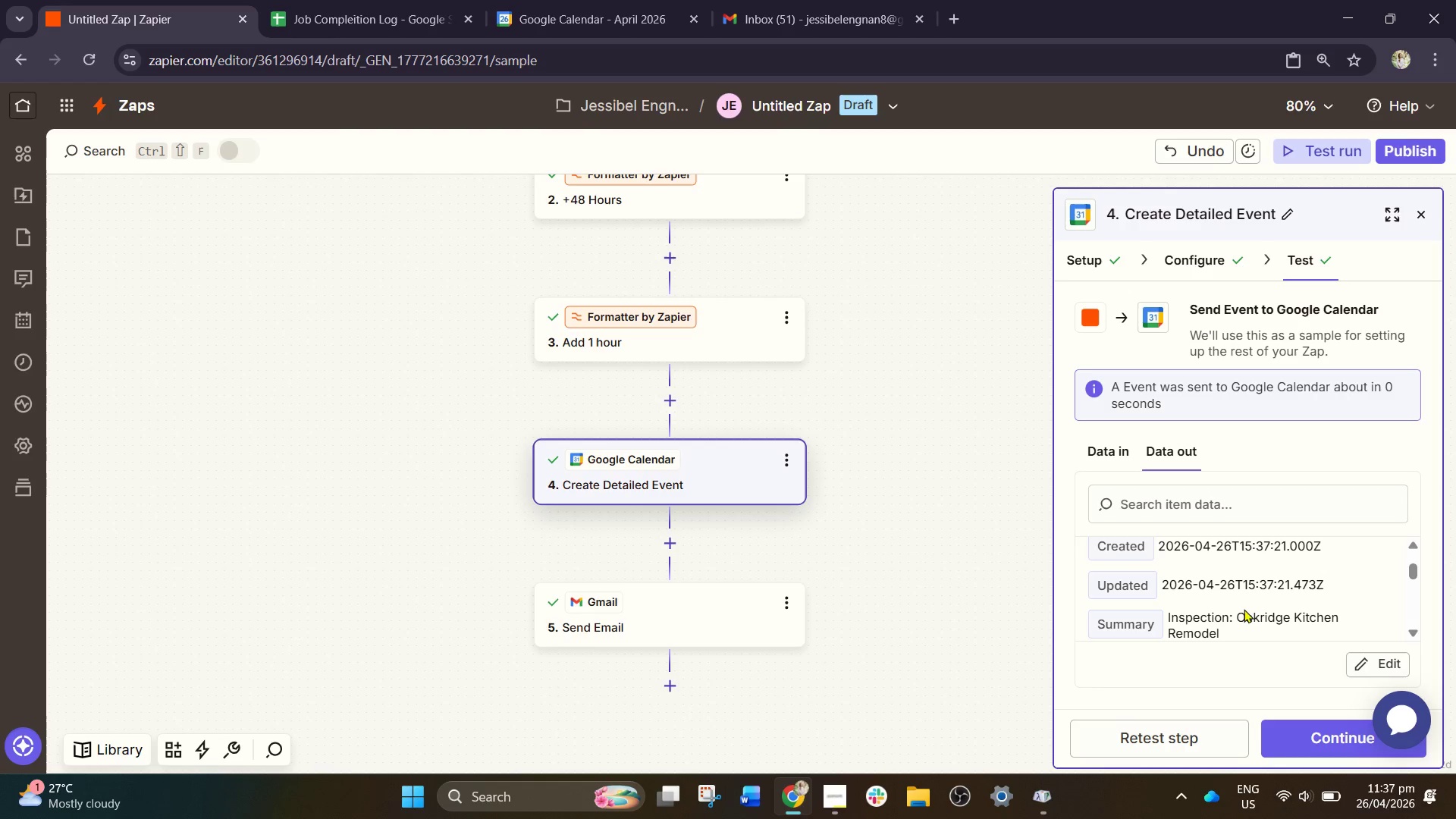 
scroll: coordinate [1247, 601], scroll_direction: down, amount: 4.0
 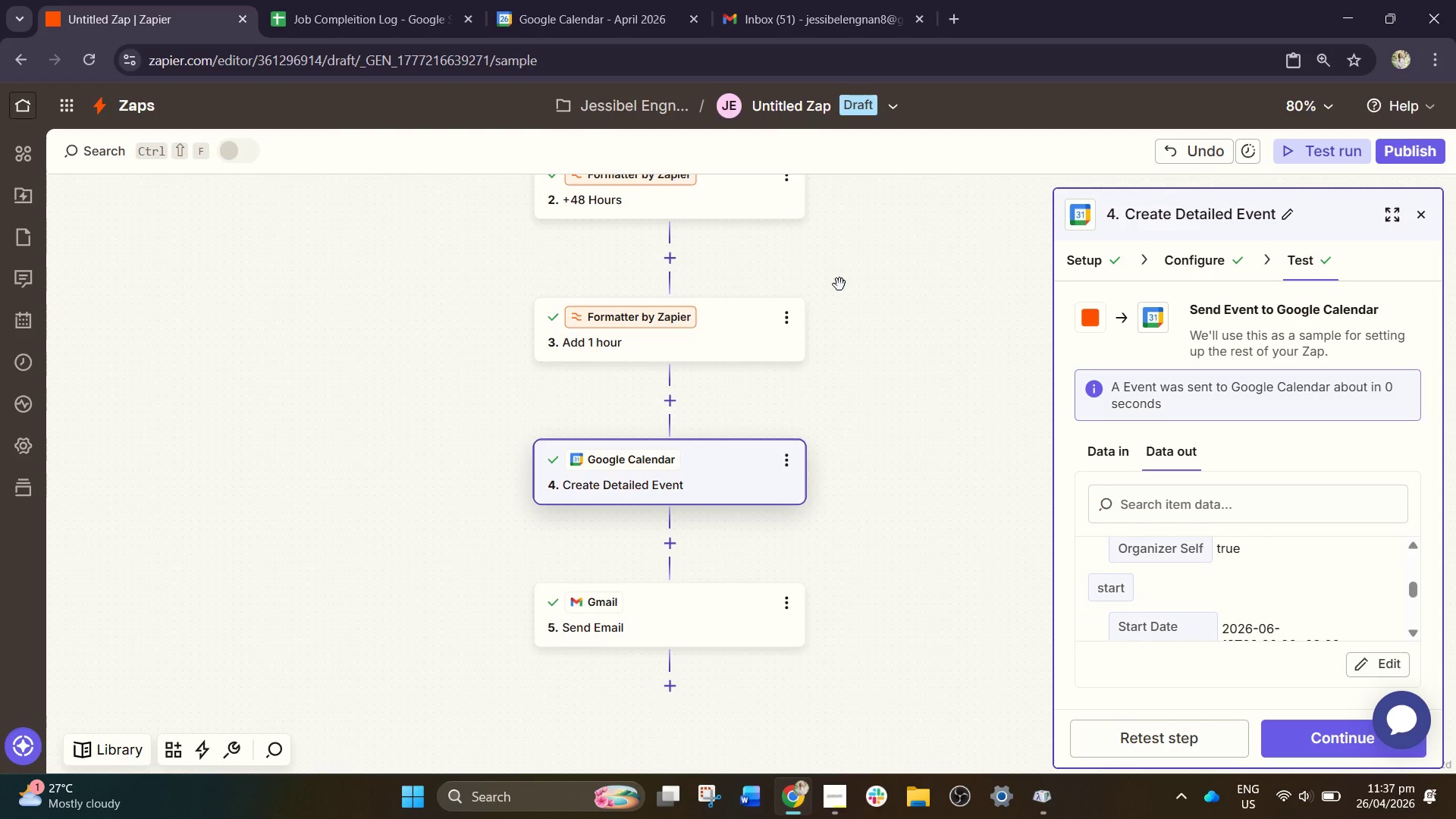 
left_click([545, 0])
 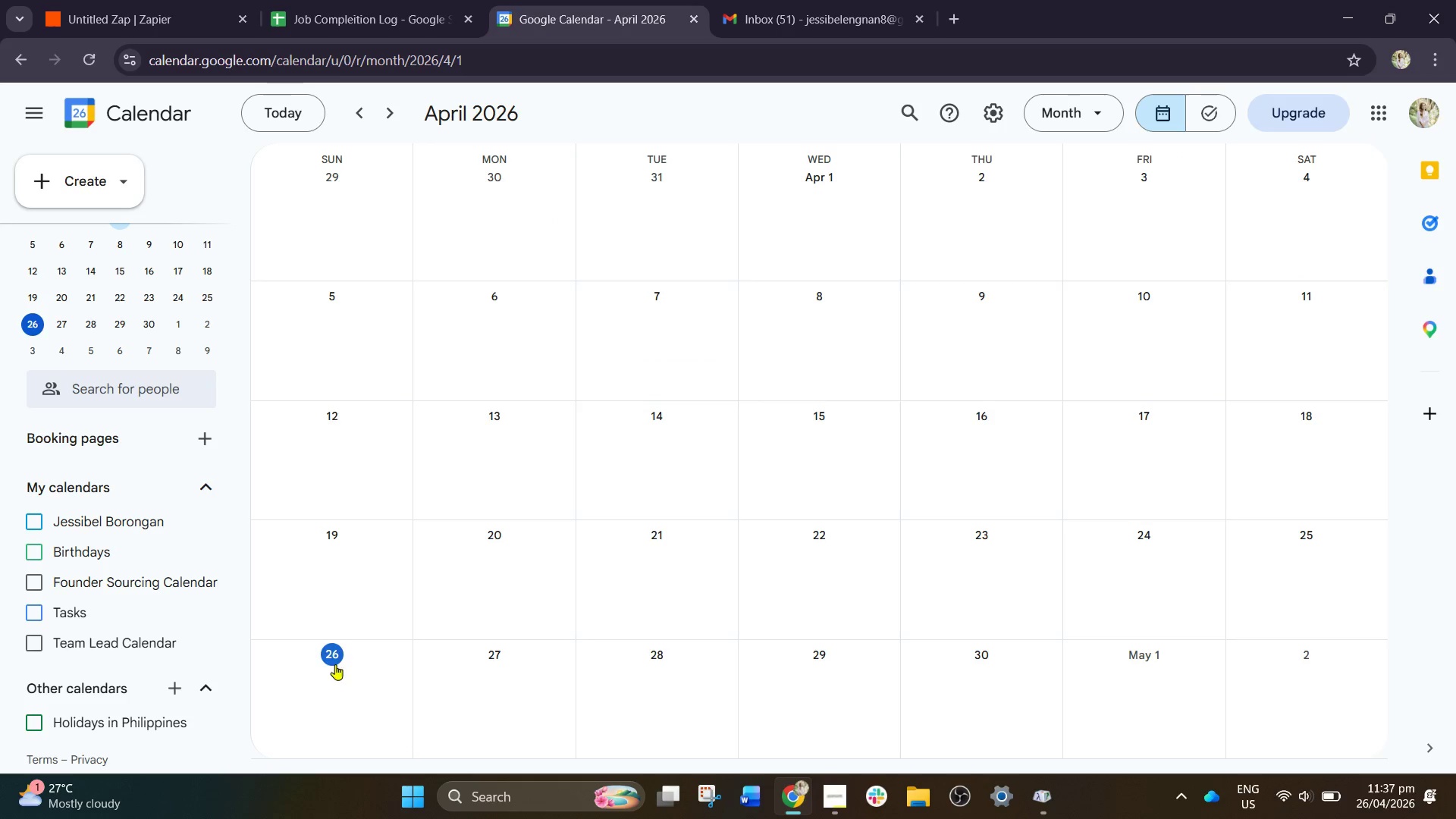 
left_click([782, 642])
 